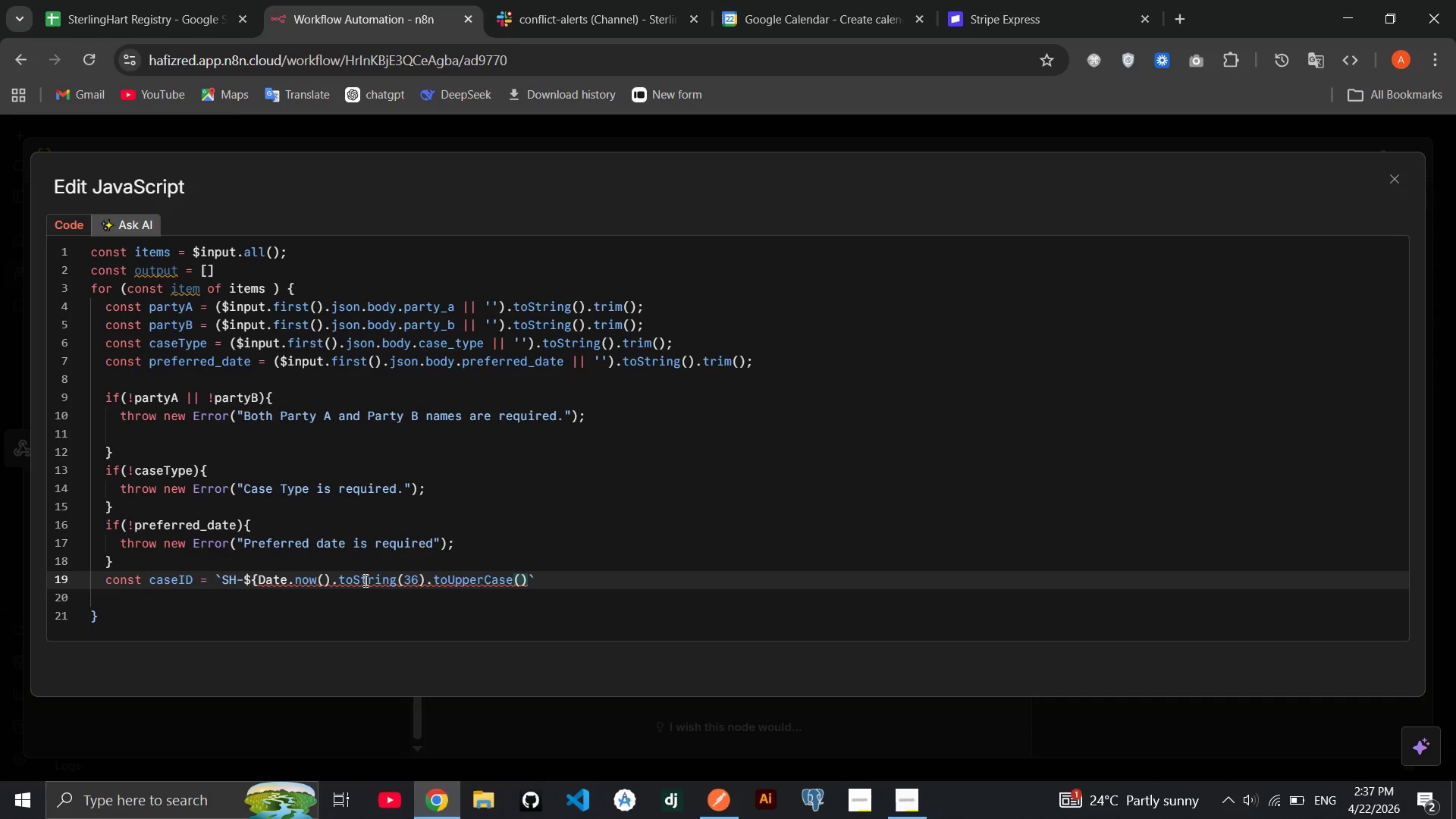 
key(ArrowRight)
 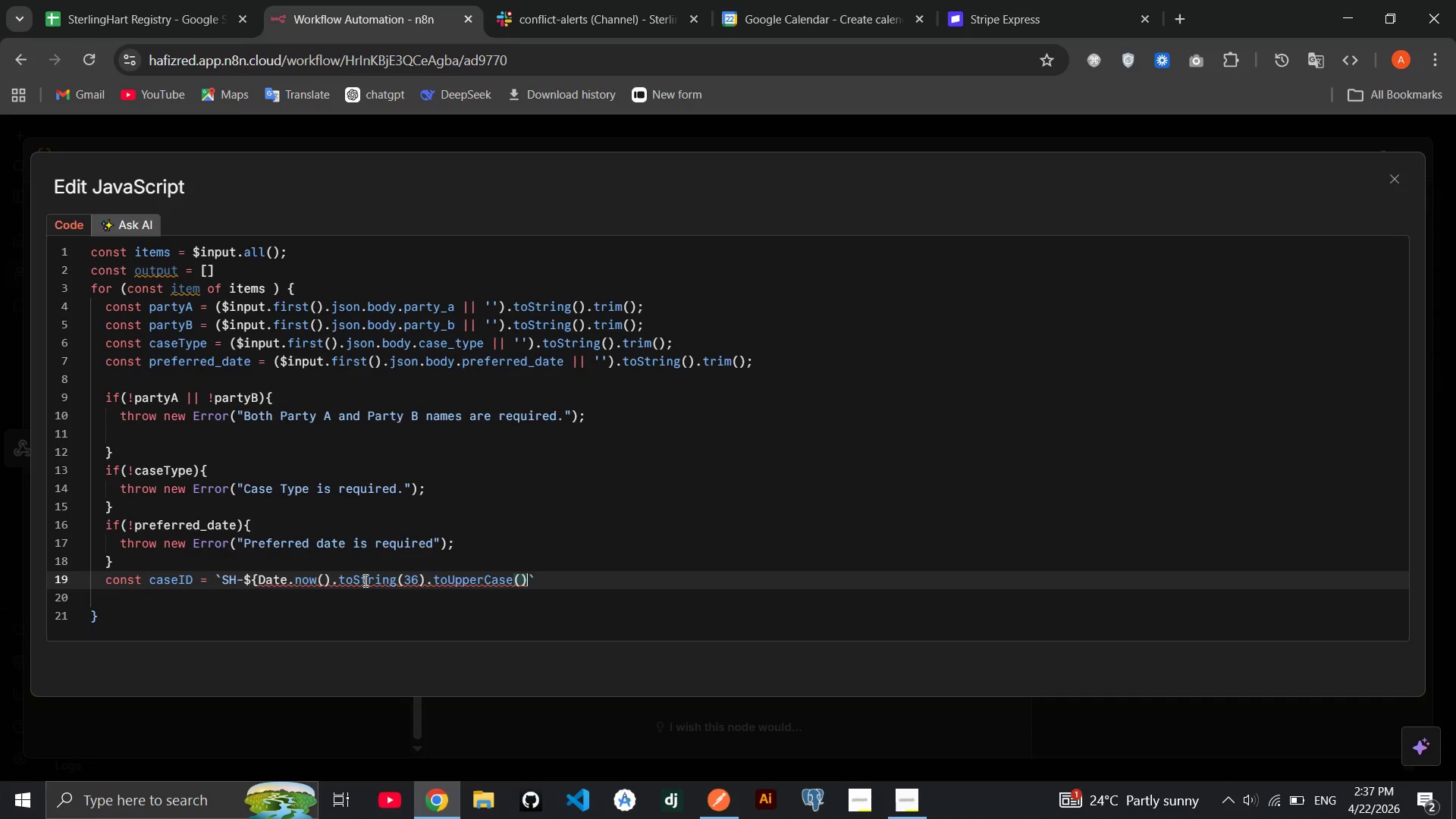 
key(Shift+BracketRight)
 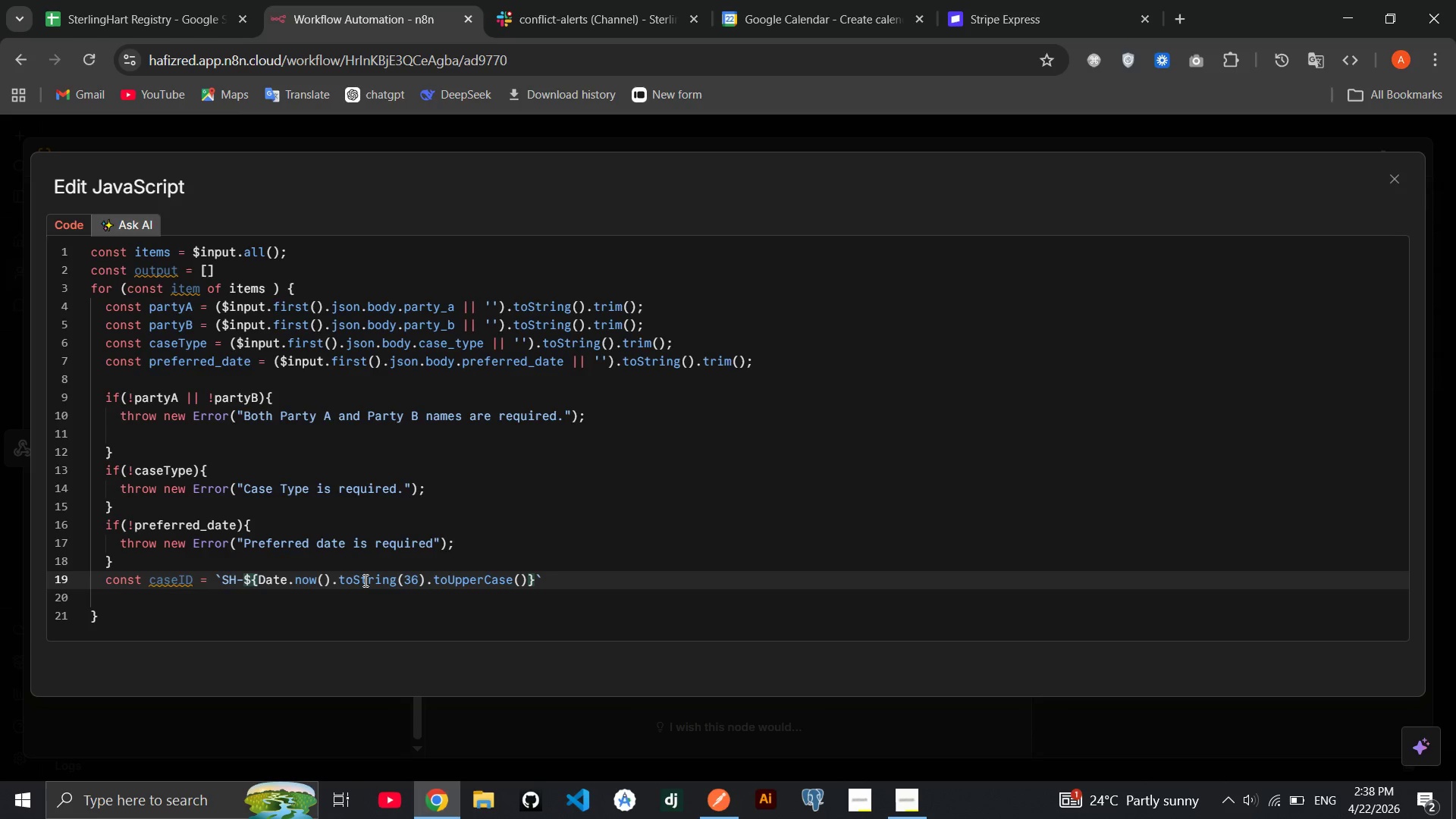 
wait(5.83)
 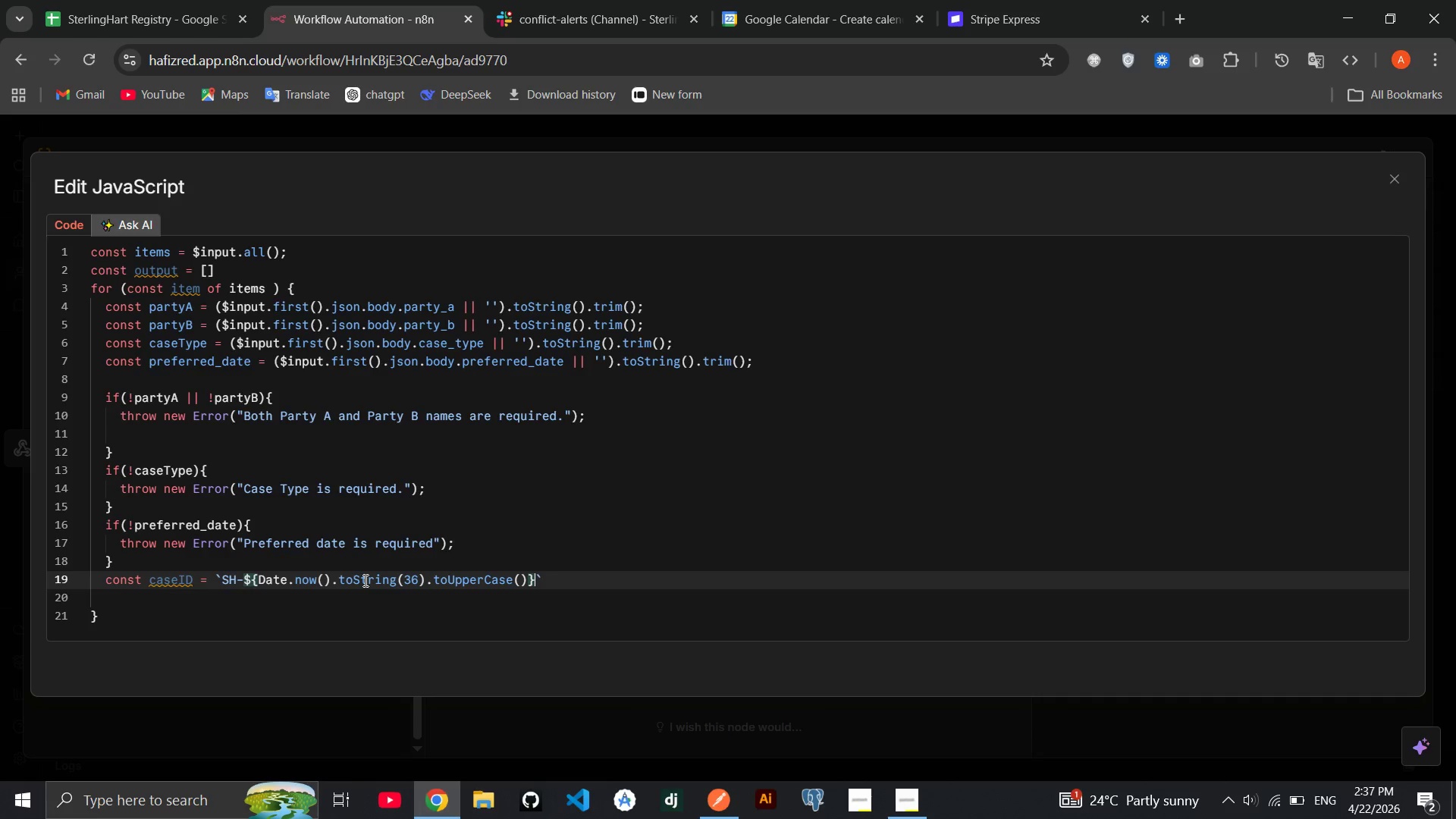 
key(Equal)
 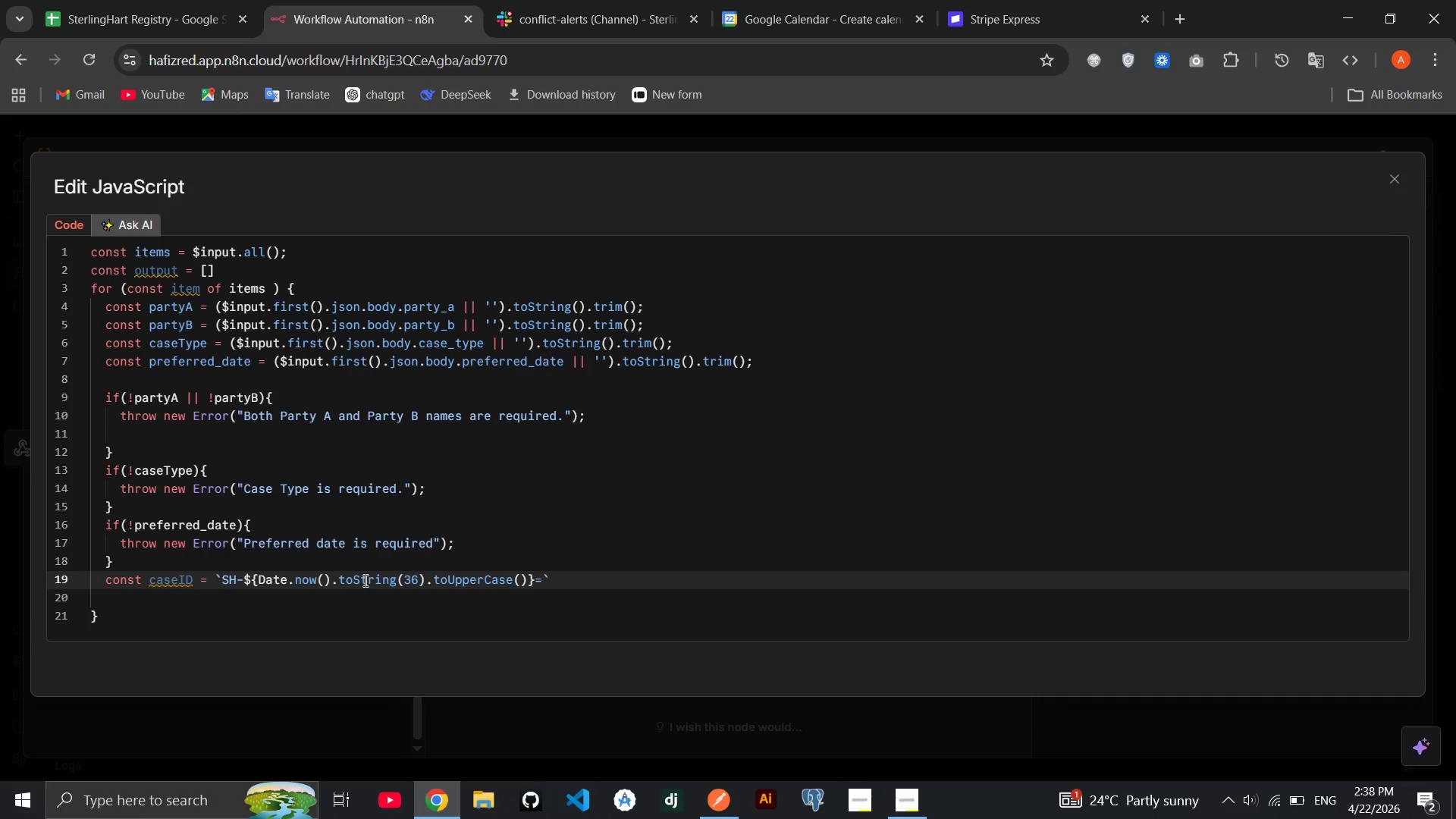 
key(Backspace)
 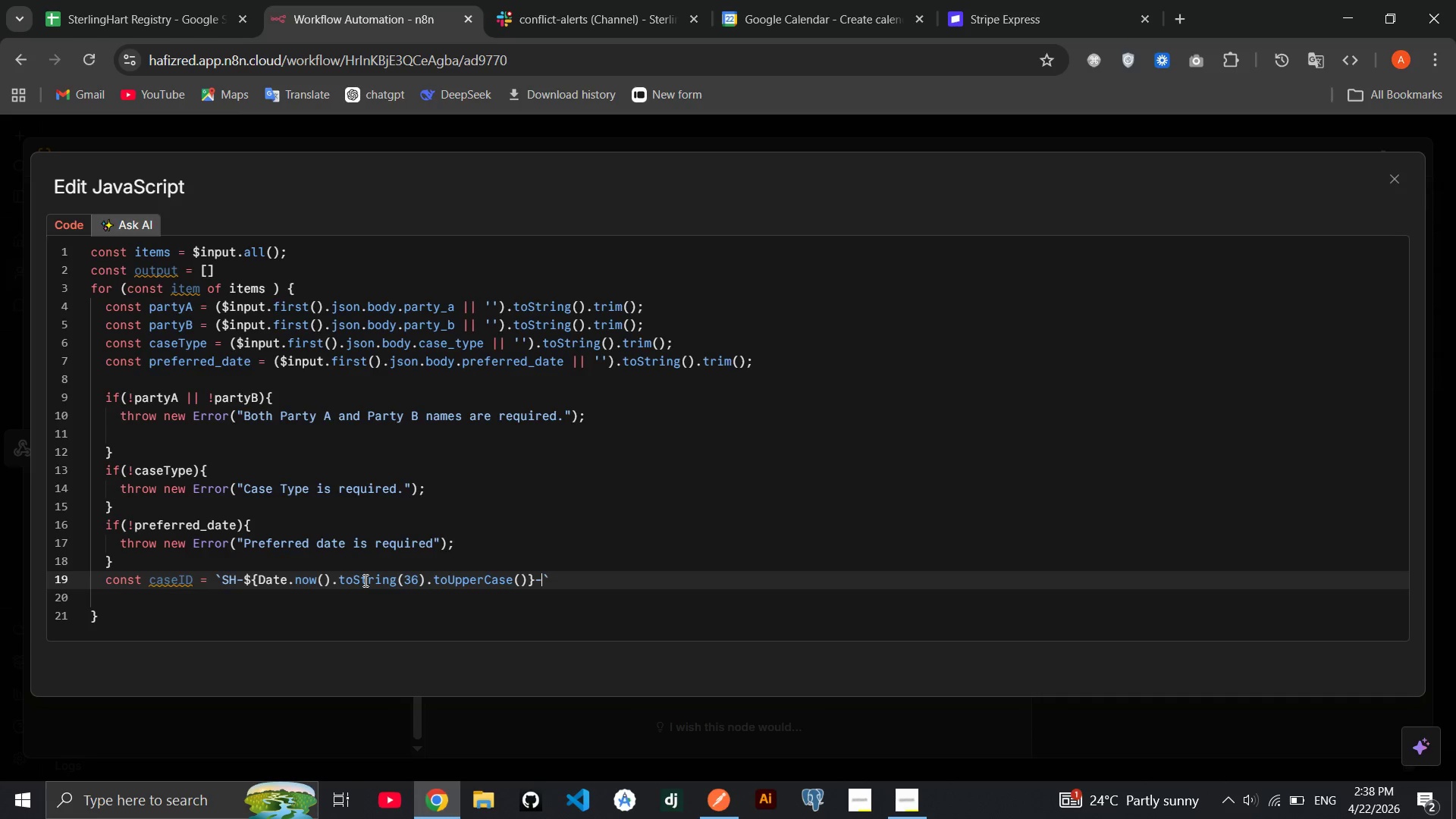 
key(Minus)
 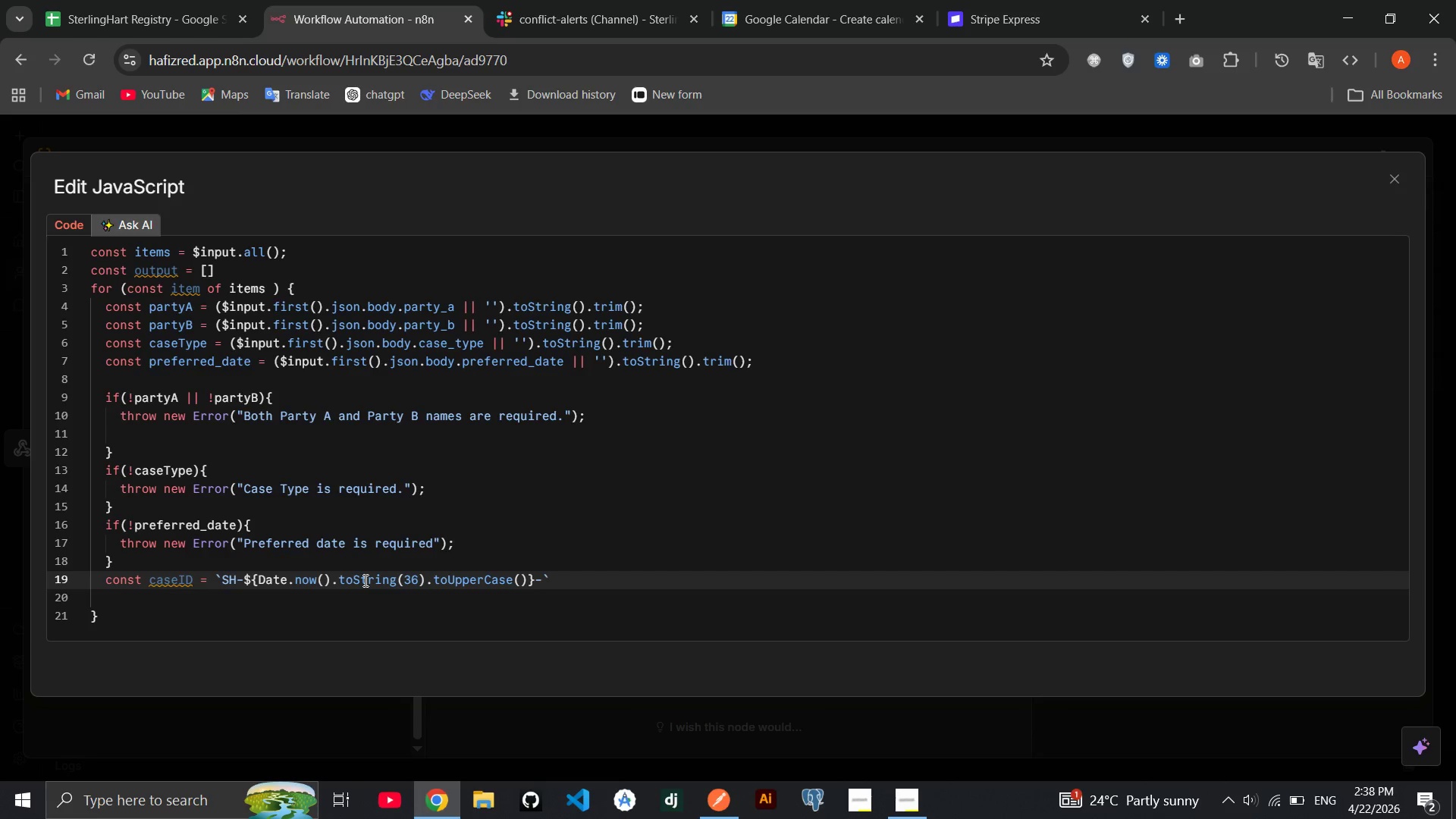 
key(Shift+4)
 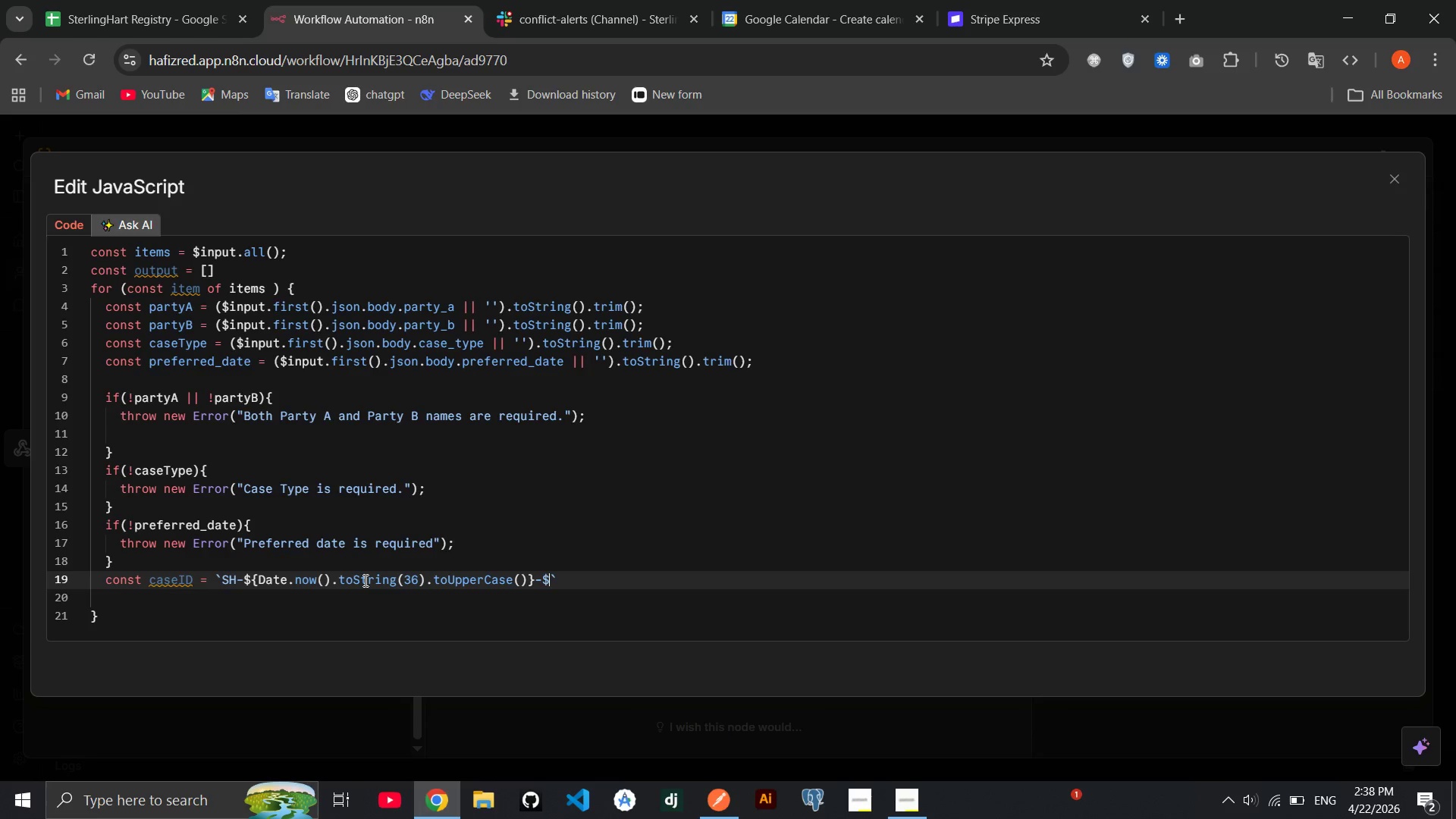 
hold_key(key=ShiftRight, duration=1.53)
 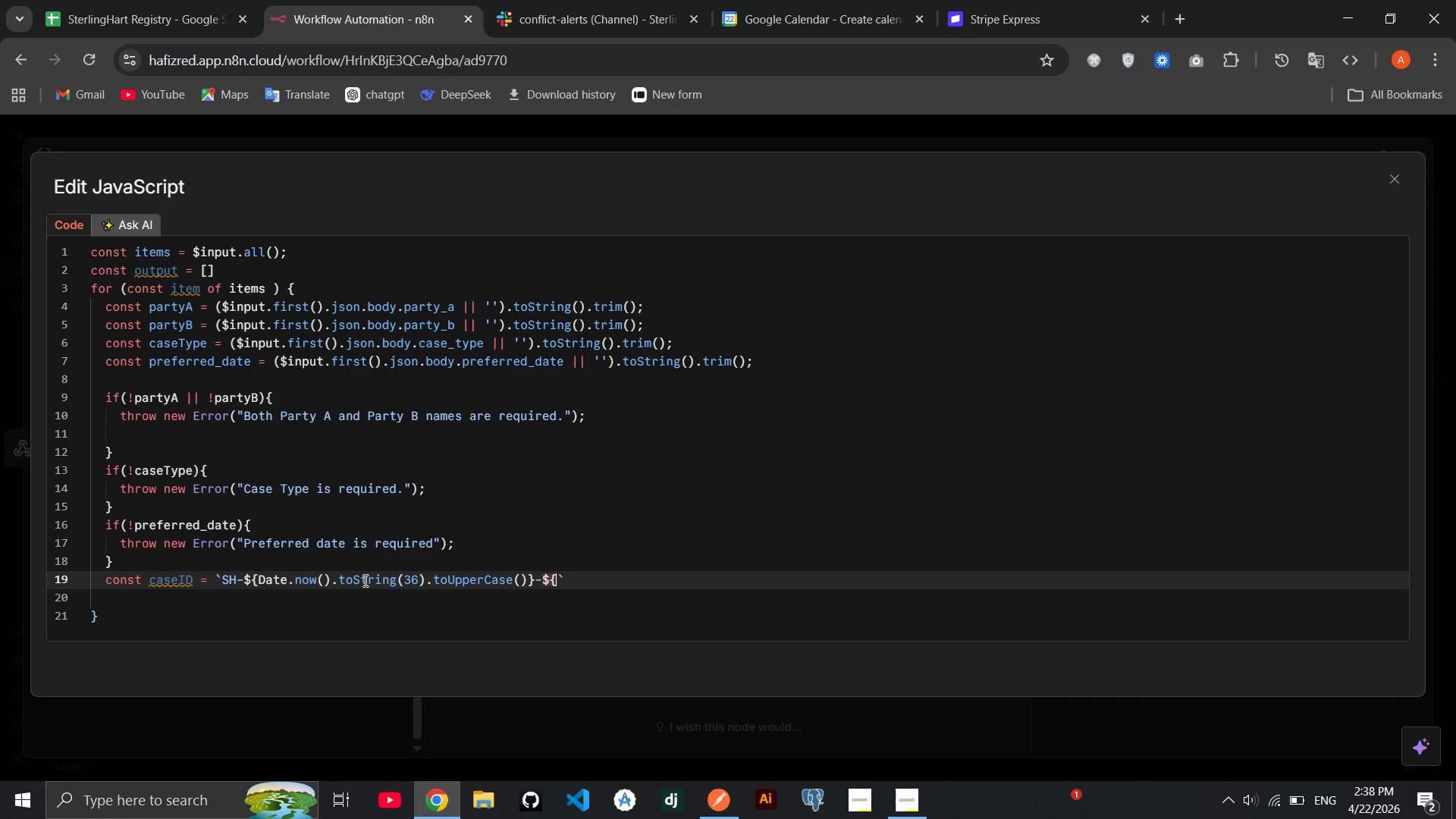 
type({Math)
 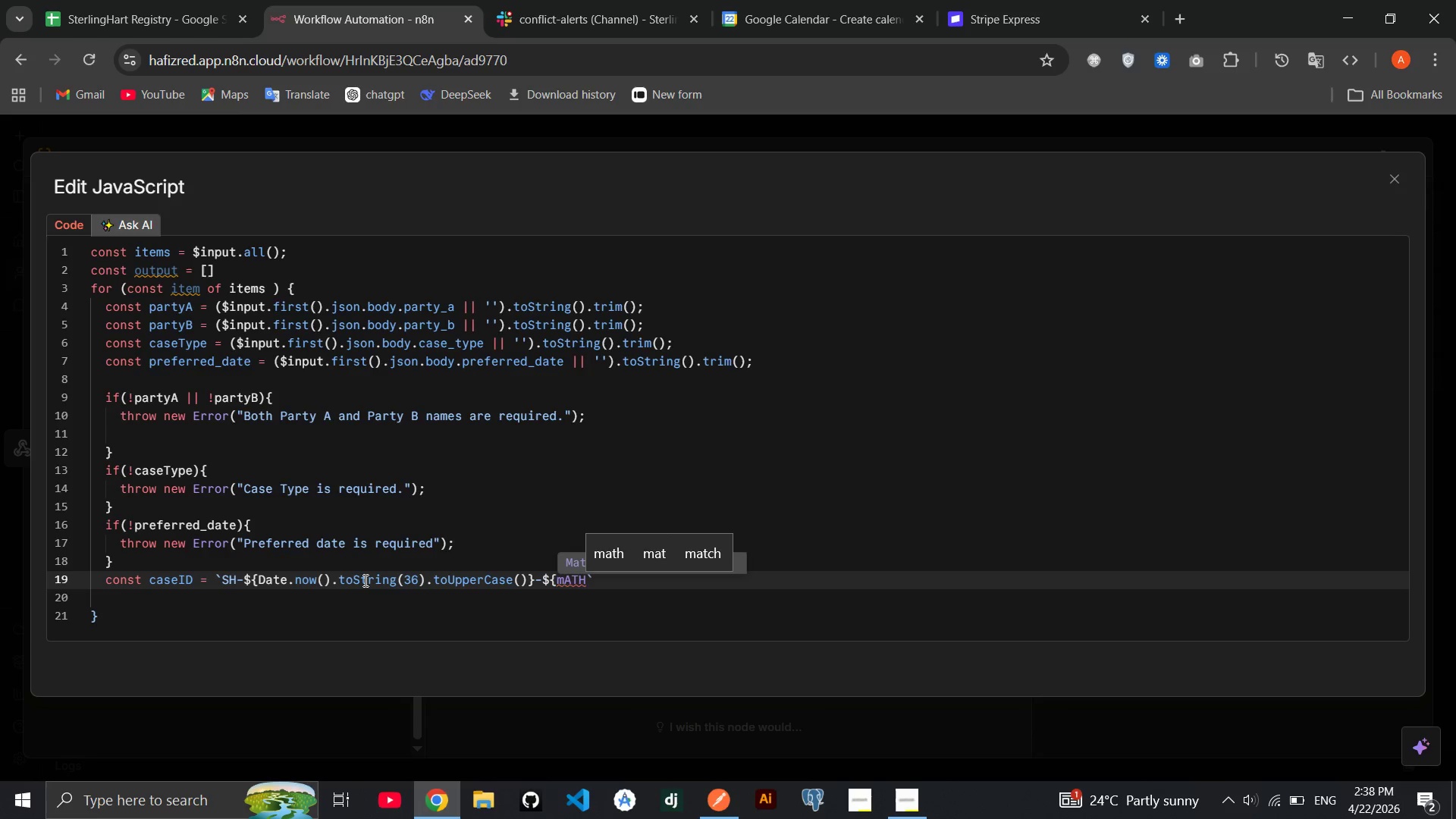 
key(Enter)
 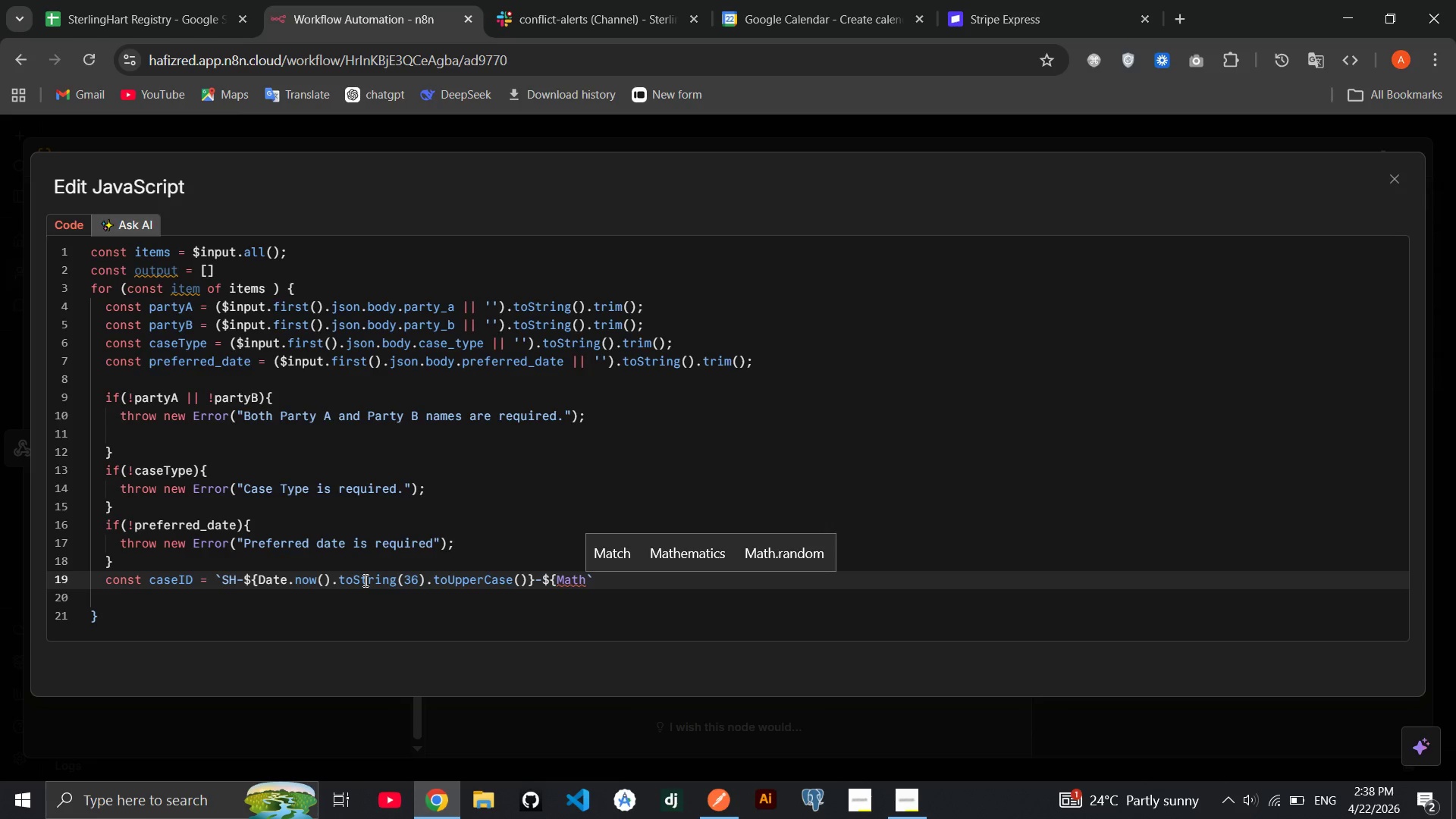 
key(Period)
 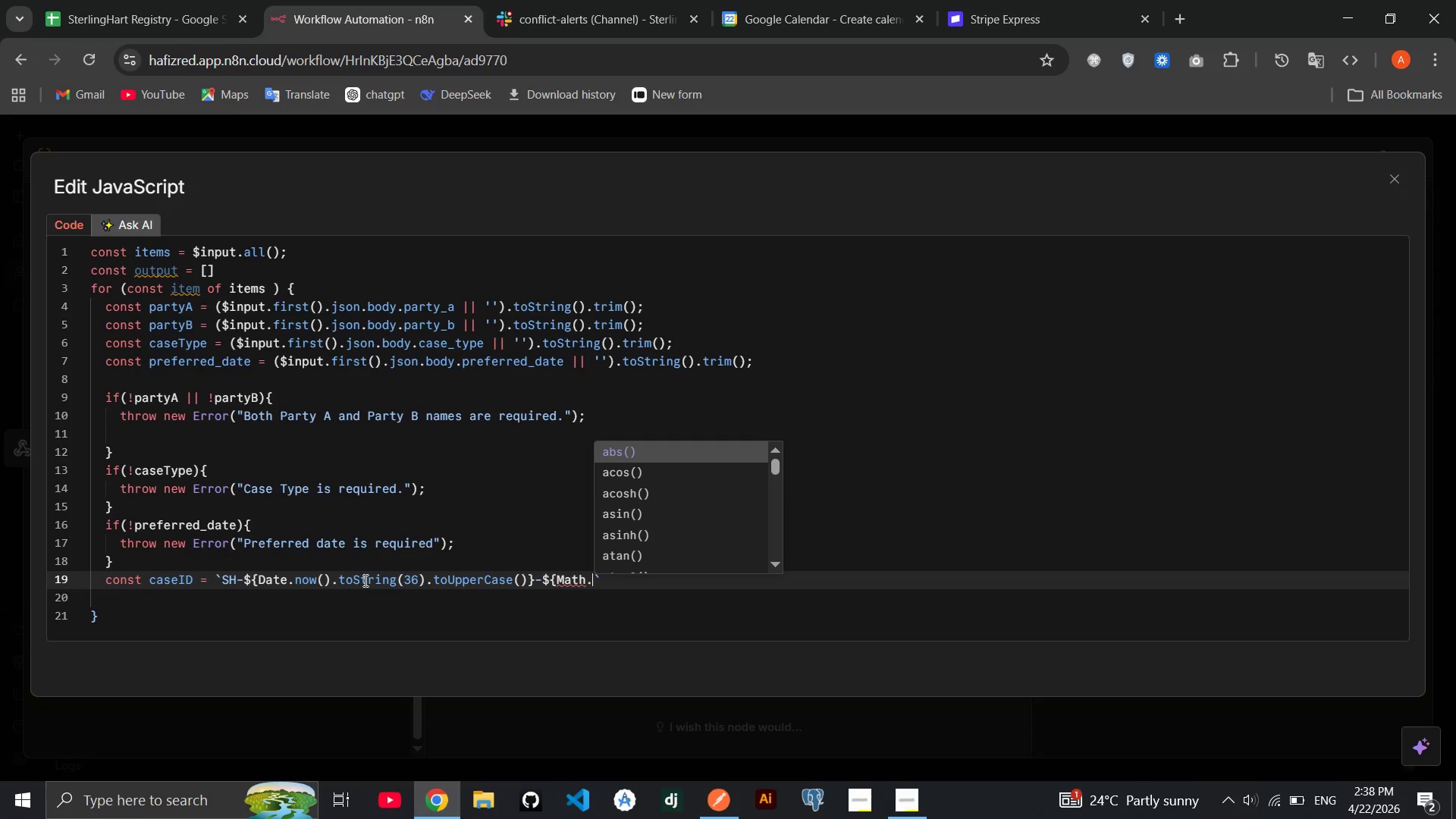 
key(R)
 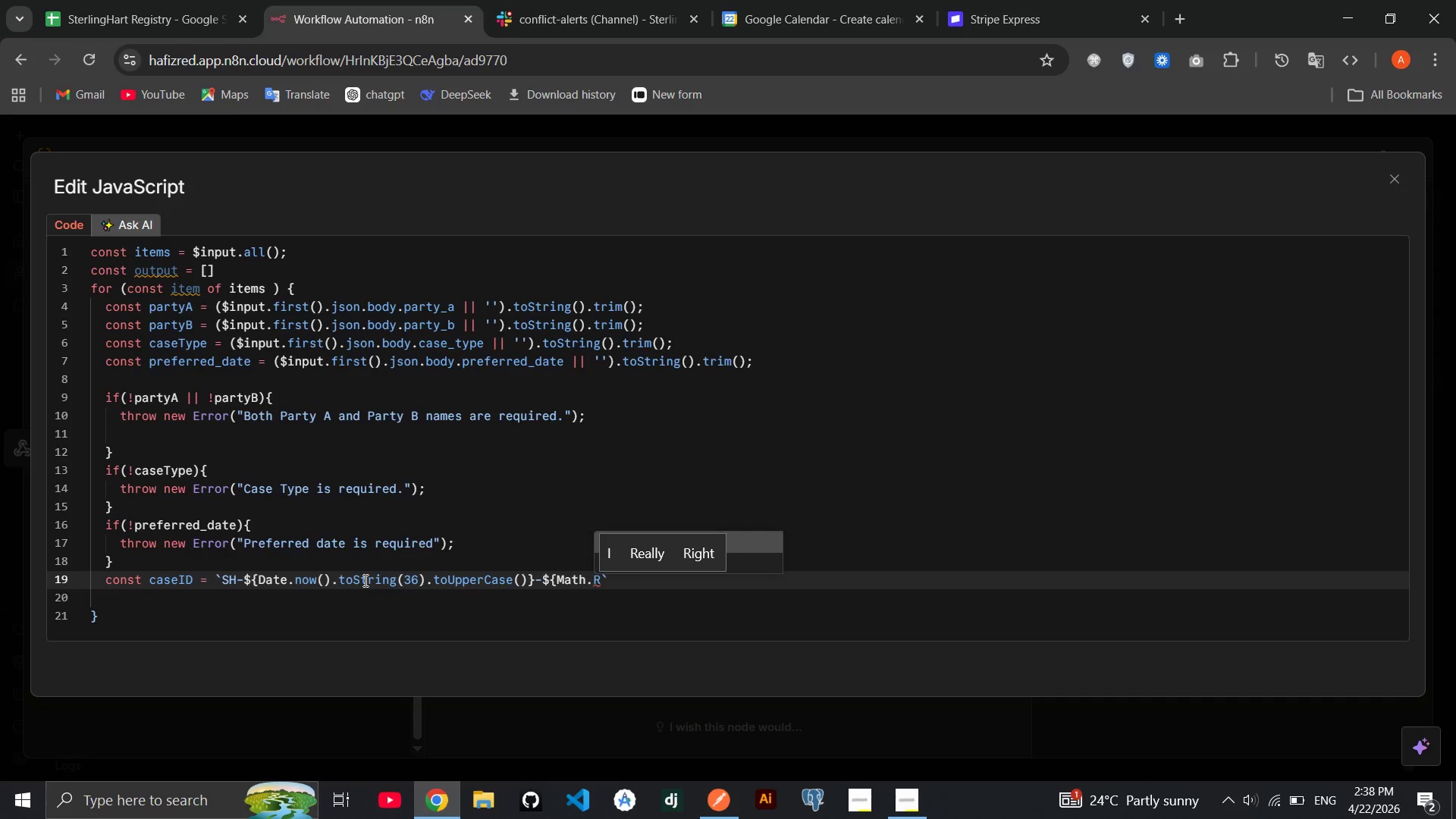 
key(Enter)
 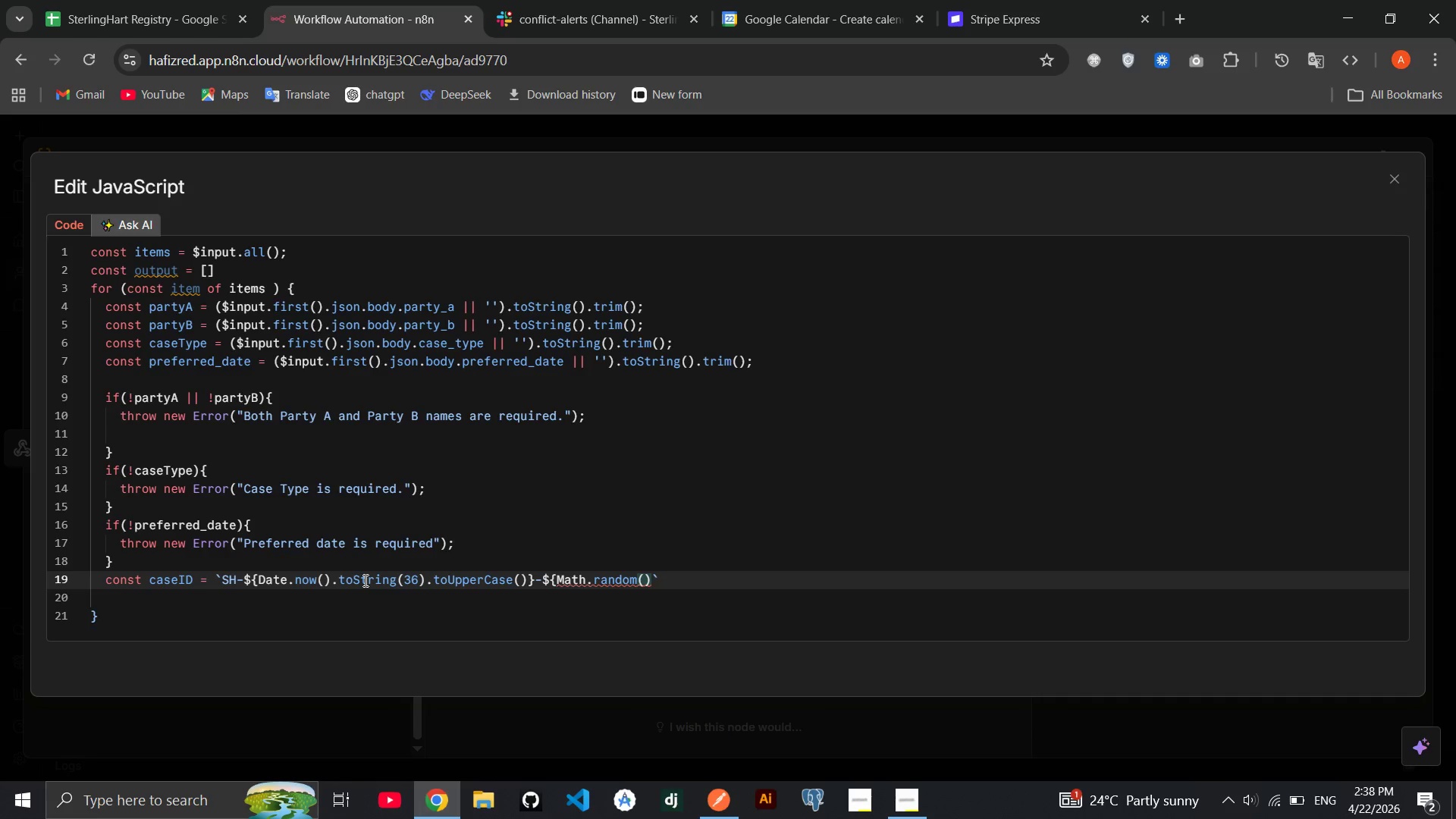 
key(ArrowRight)
 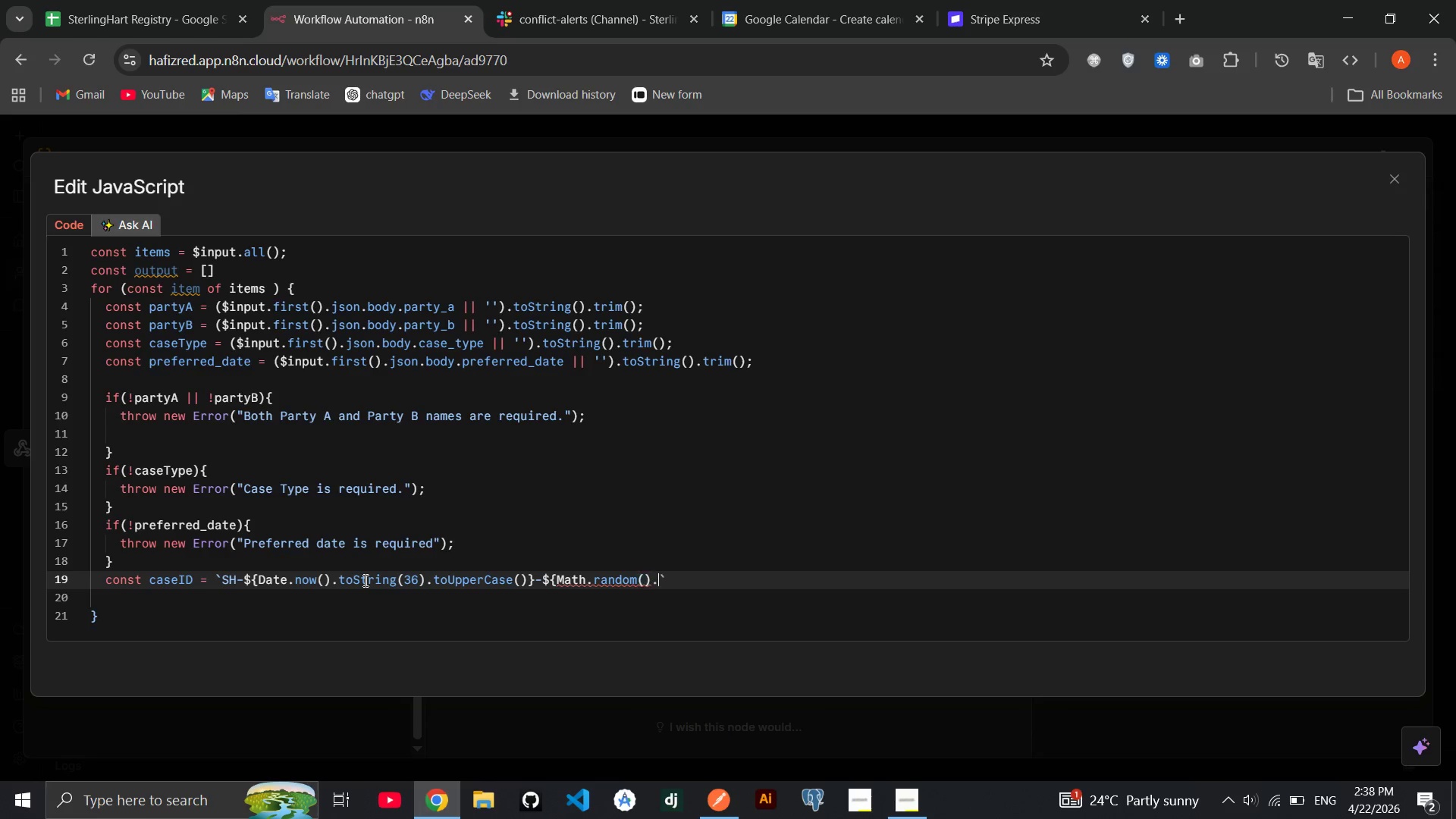 
type(.tos)
key(Backspace)
key(Backspace)
key(Backspace)
type(TOA)
key(Backspace)
type(s)
 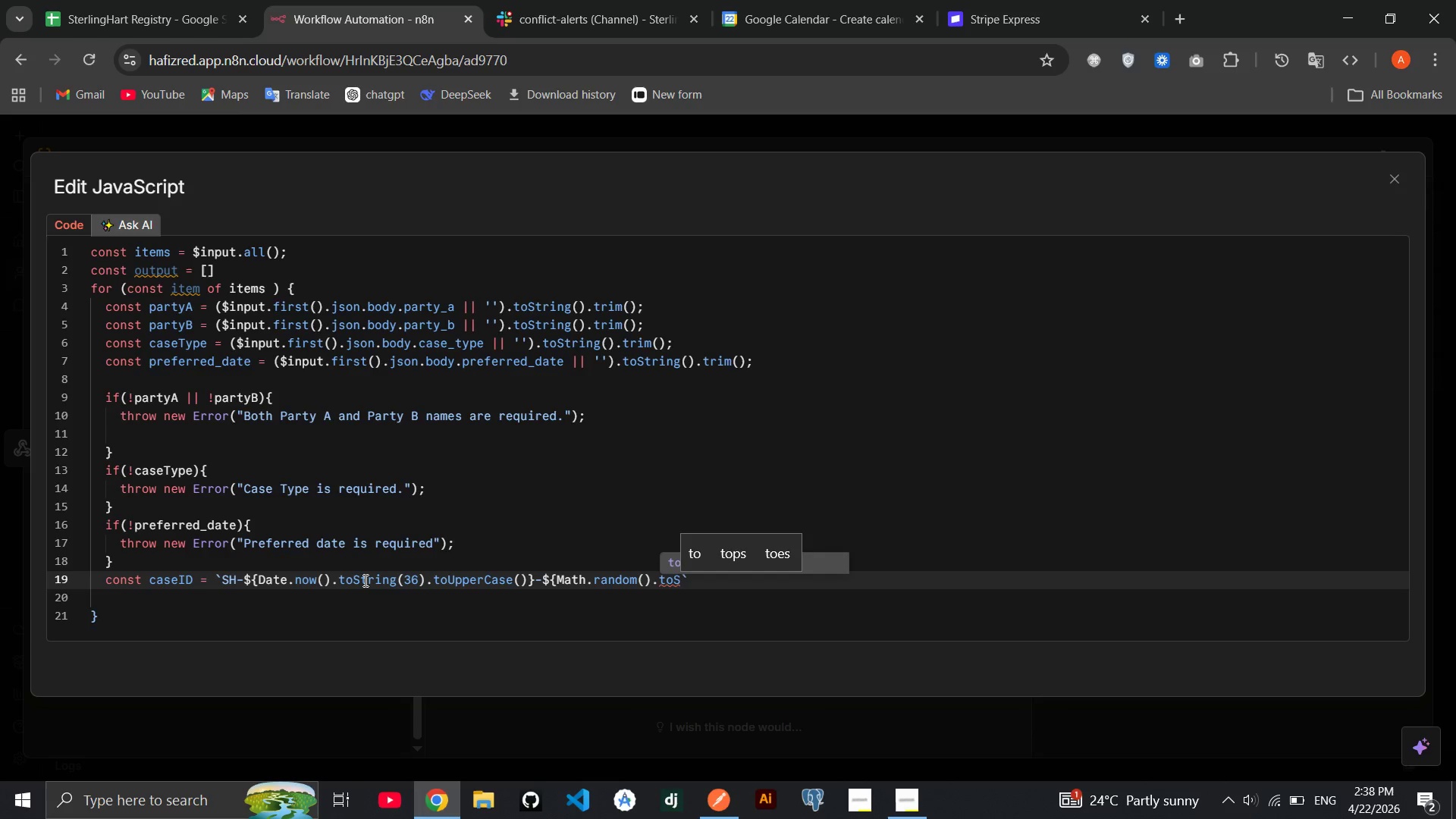 
key(Enter)
 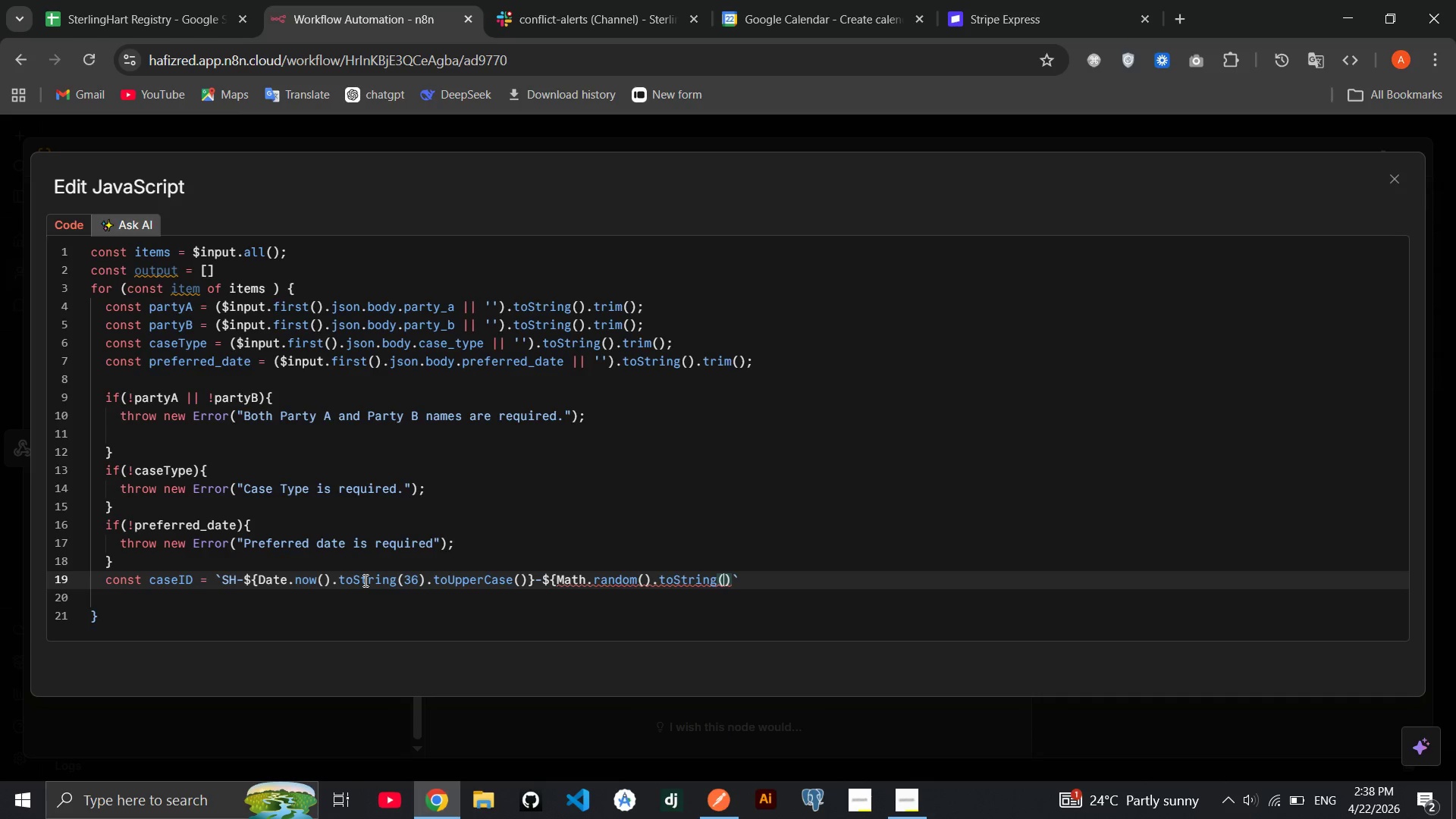 
wait(5.03)
 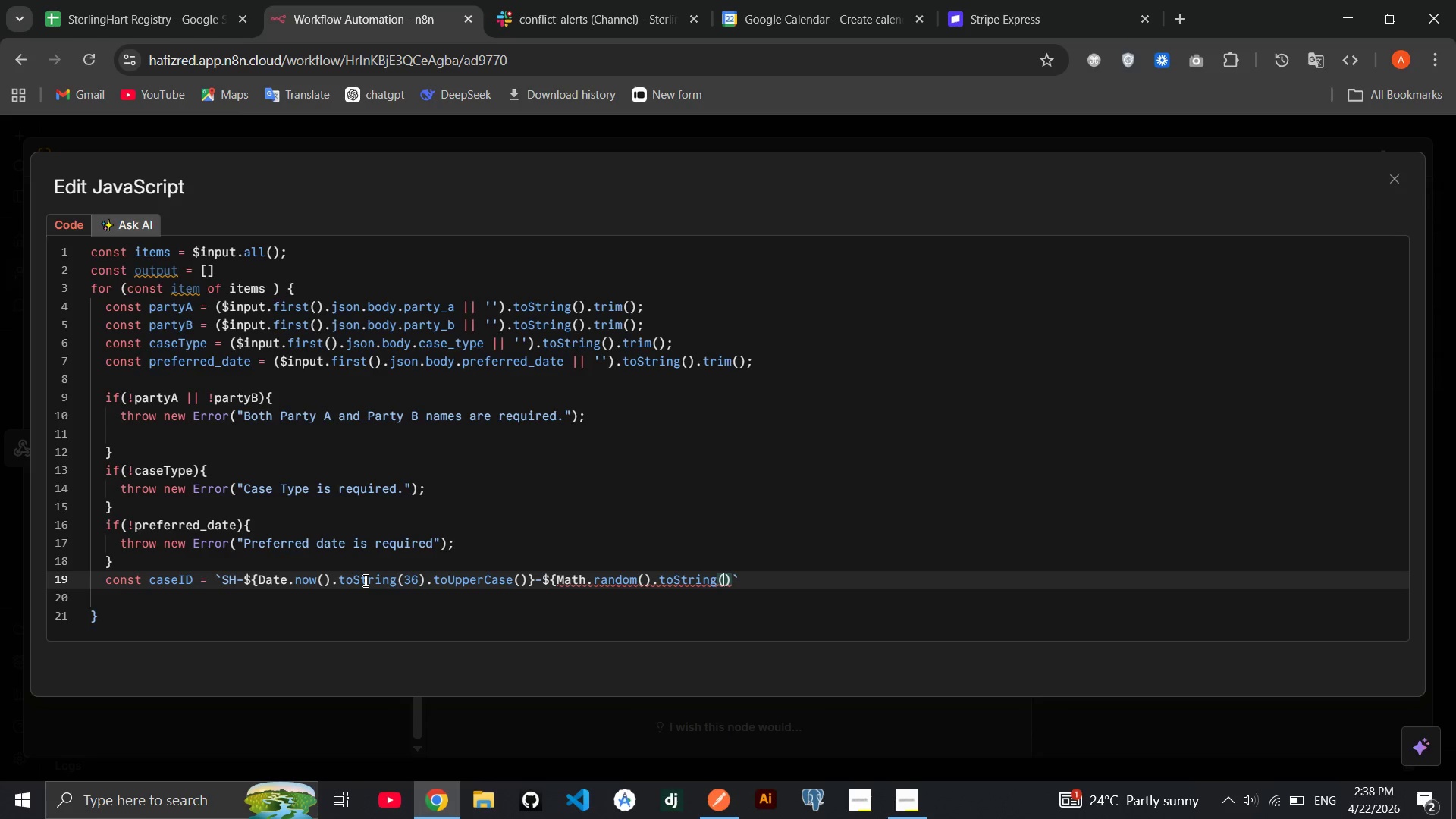 
type(36)
 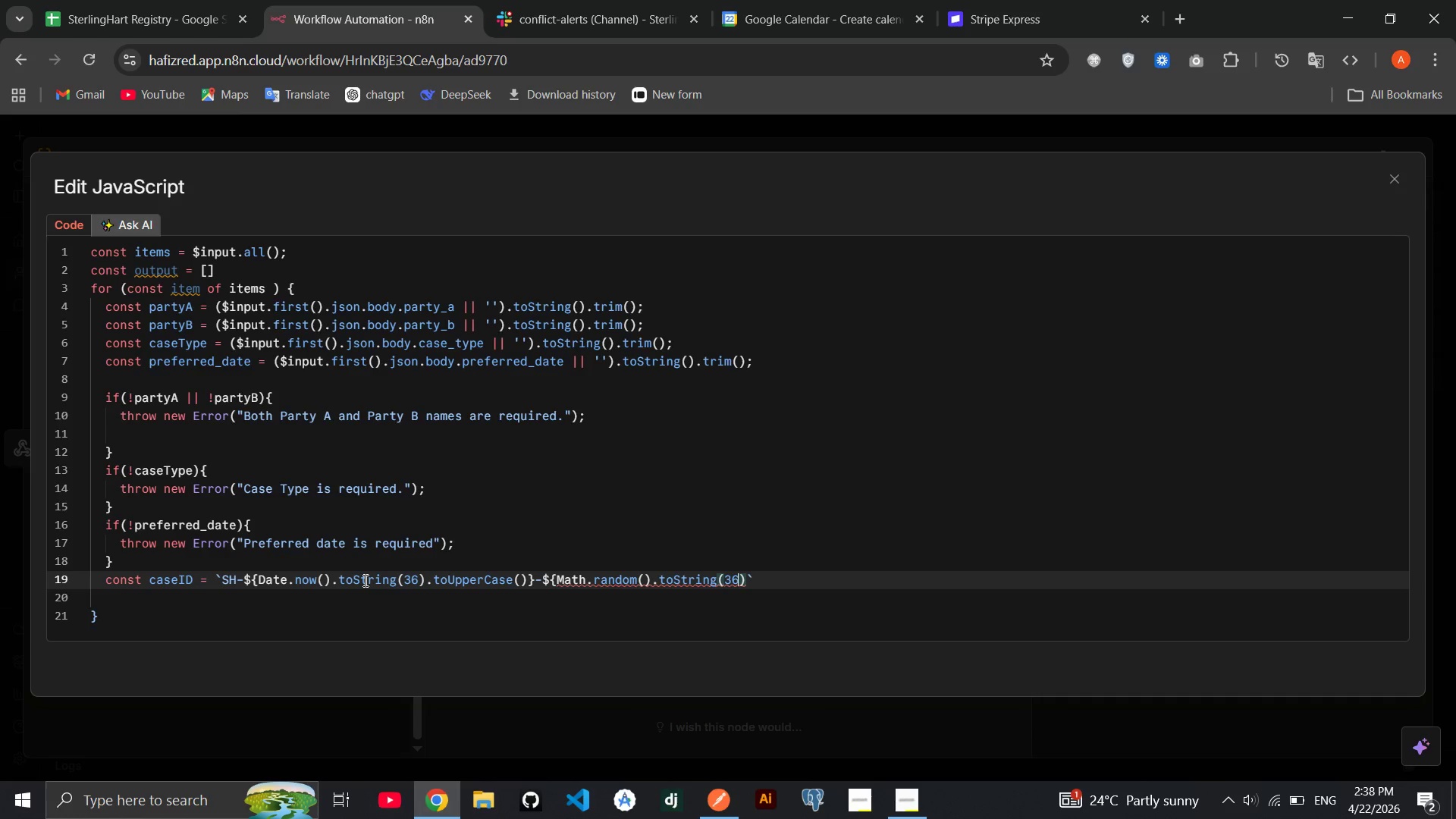 
key(ArrowRight)
 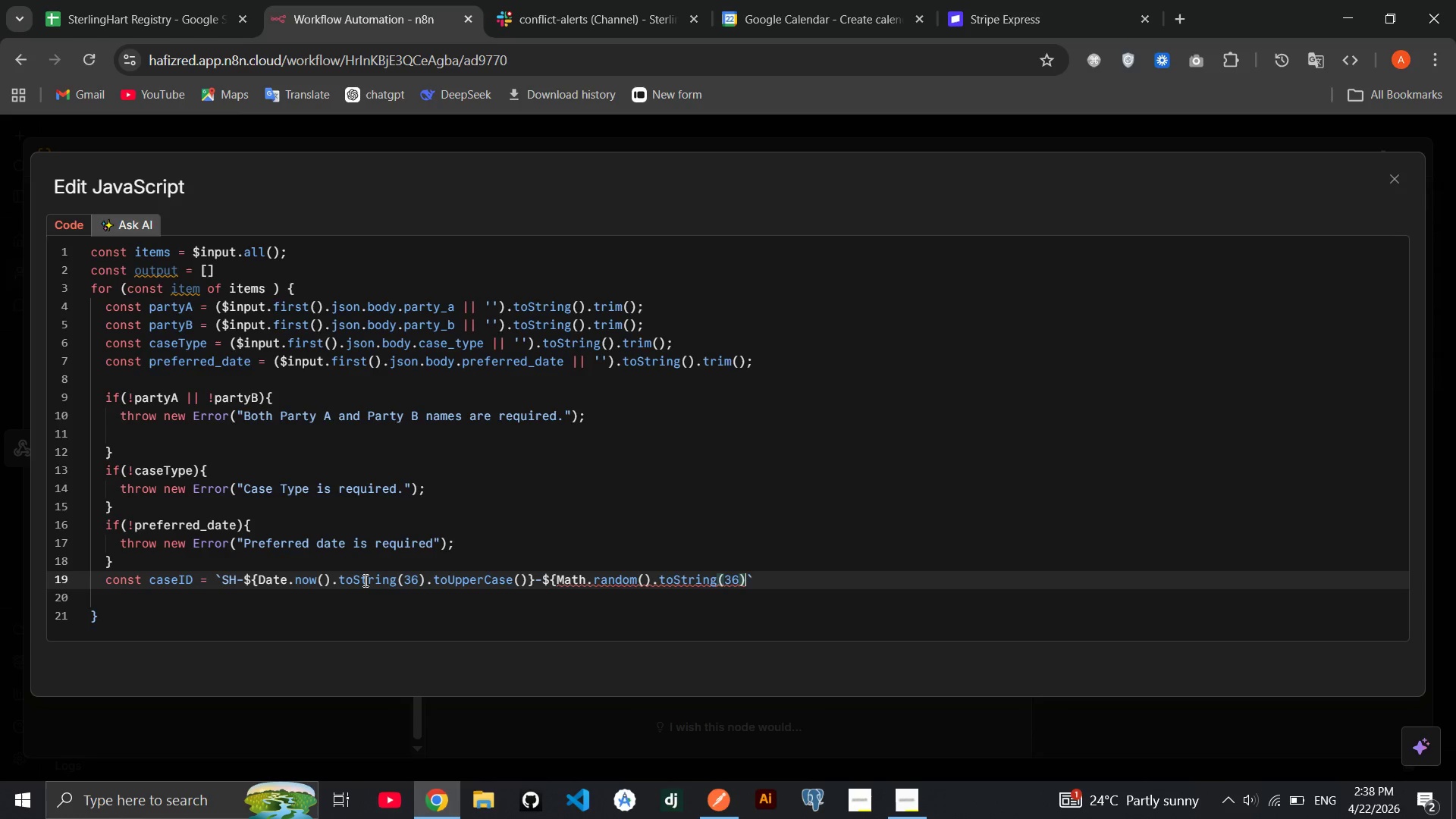 
type(.SUBSTR)
 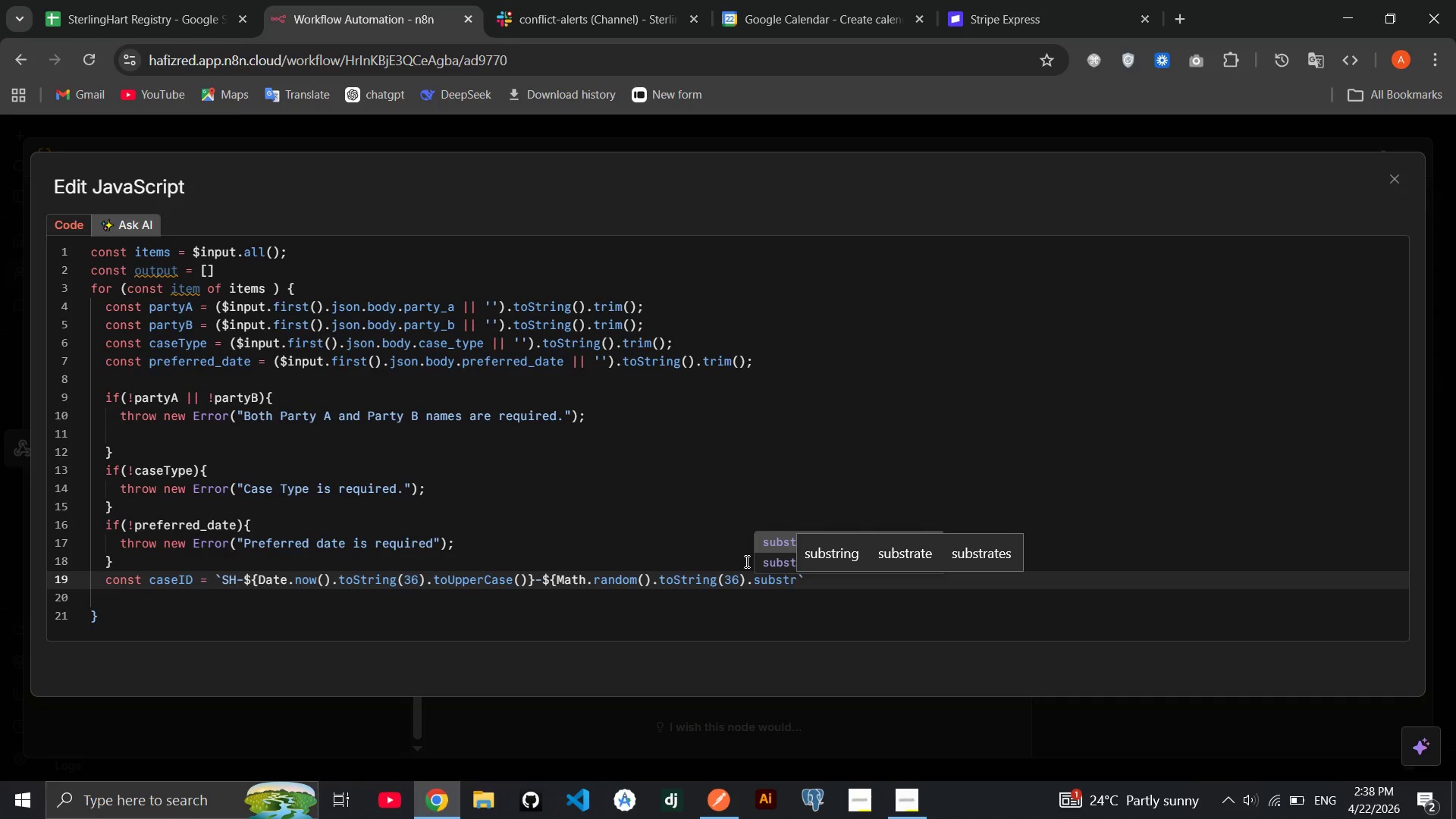 
left_click([767, 561])
 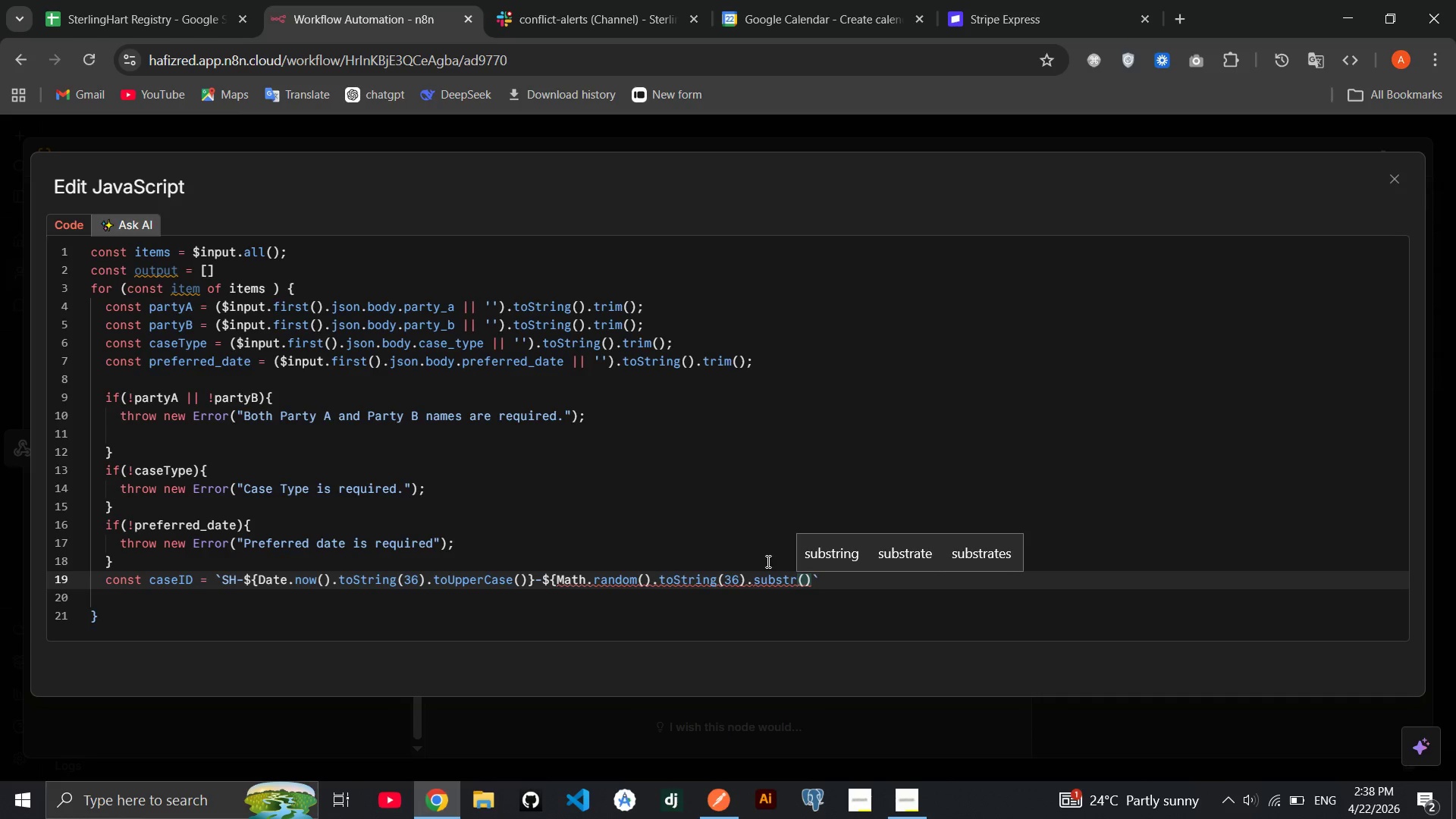 
key(2)
 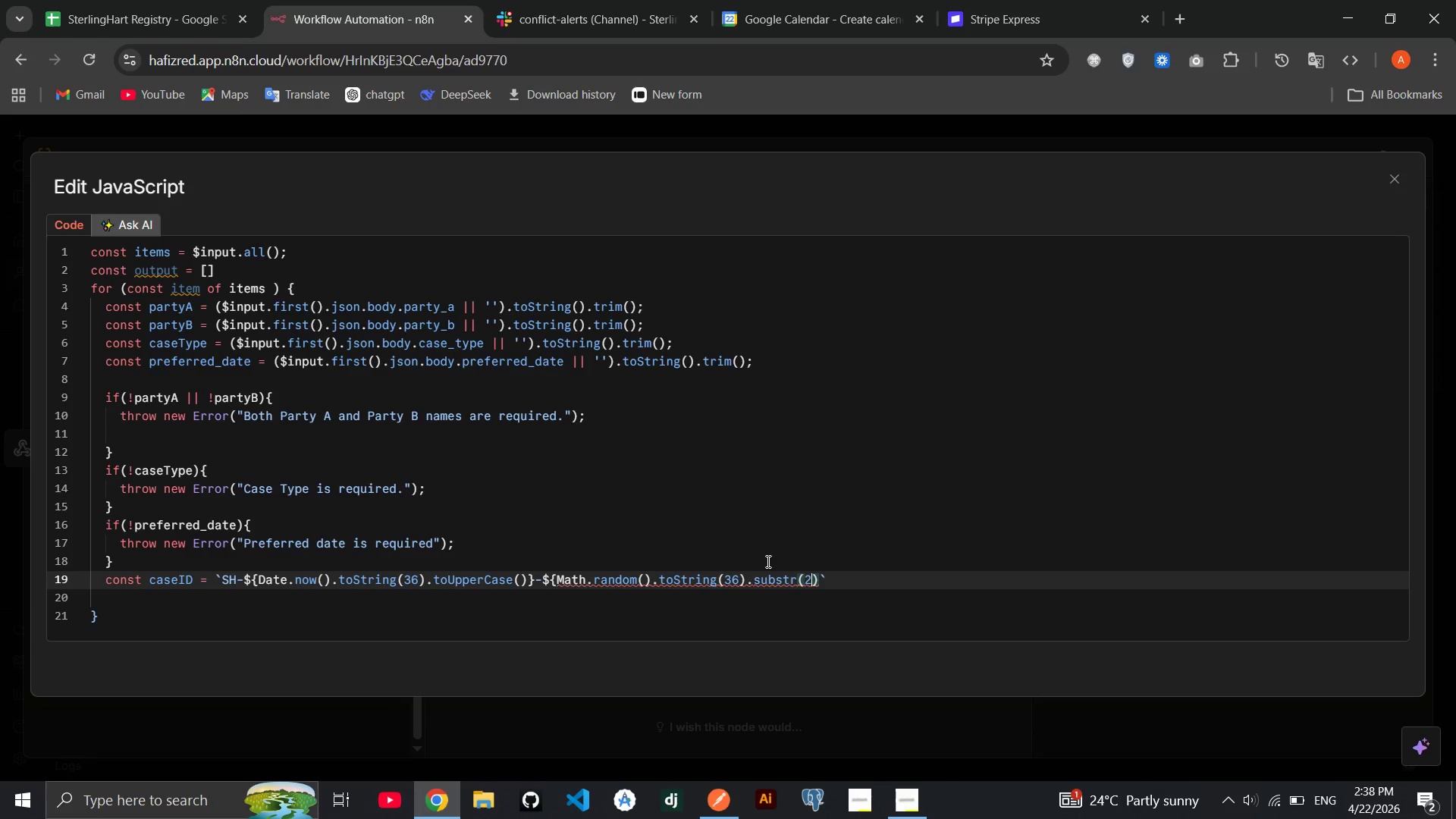 
key(Comma)
 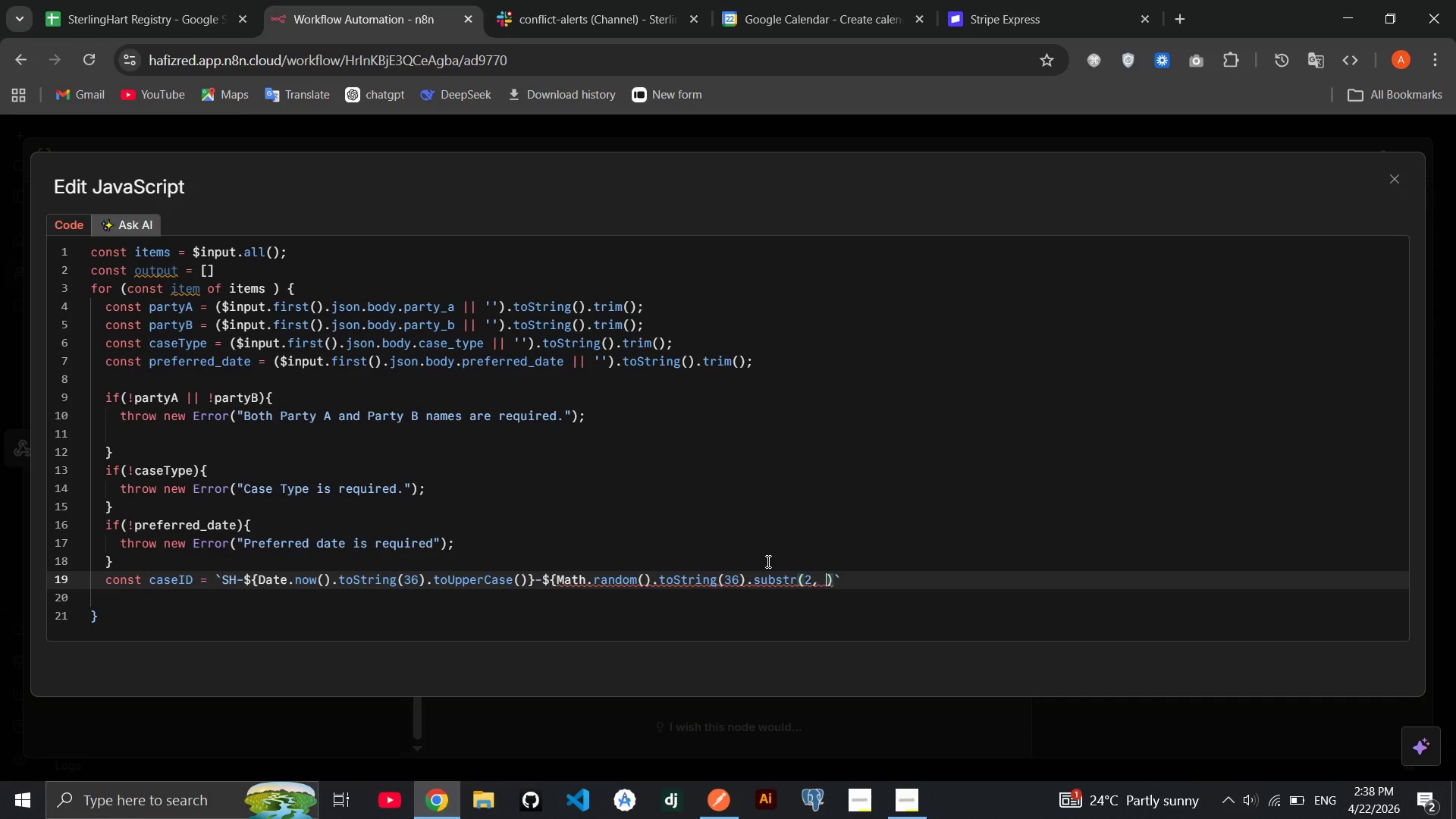 
key(Space)
 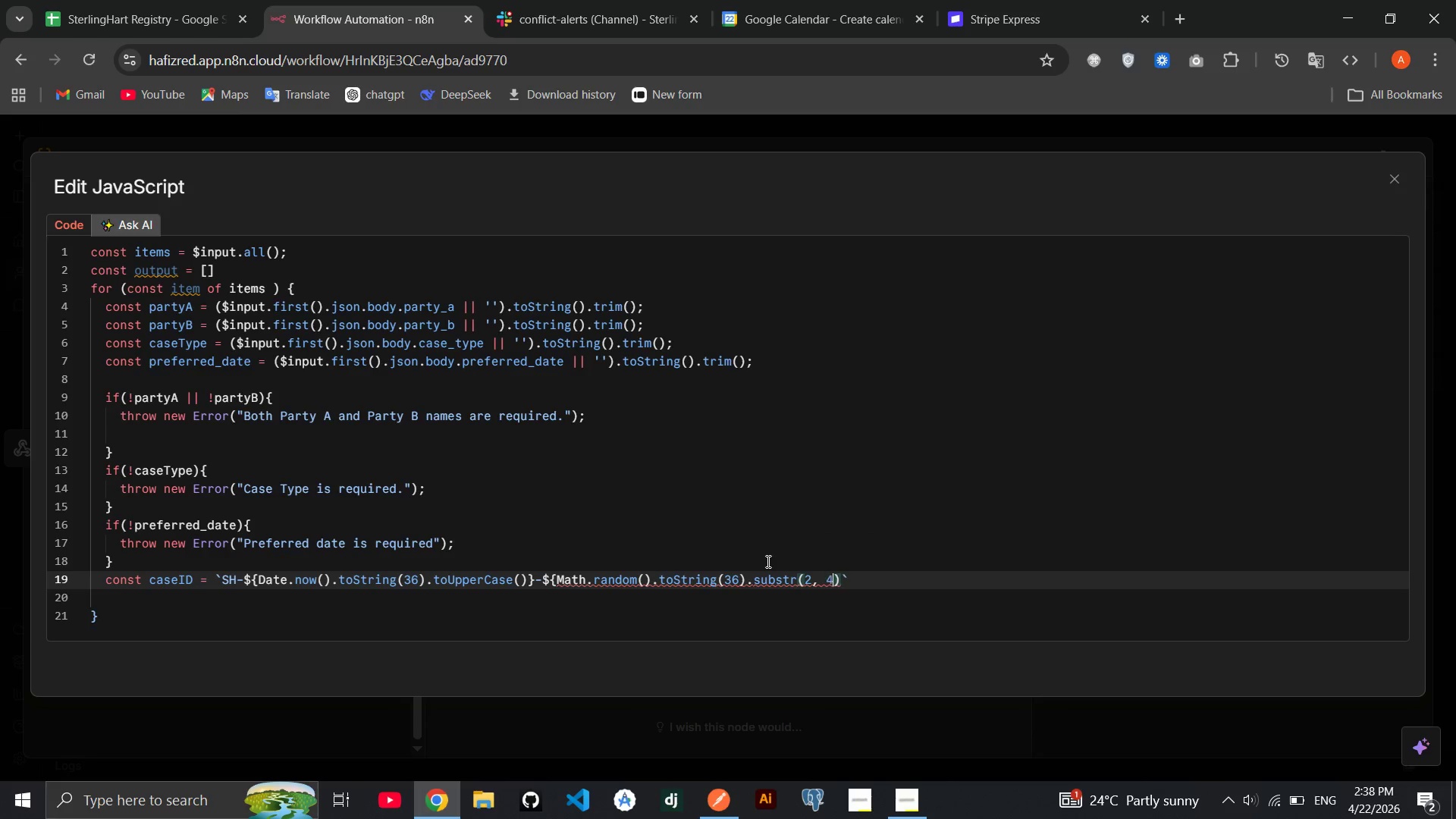 
key(4)
 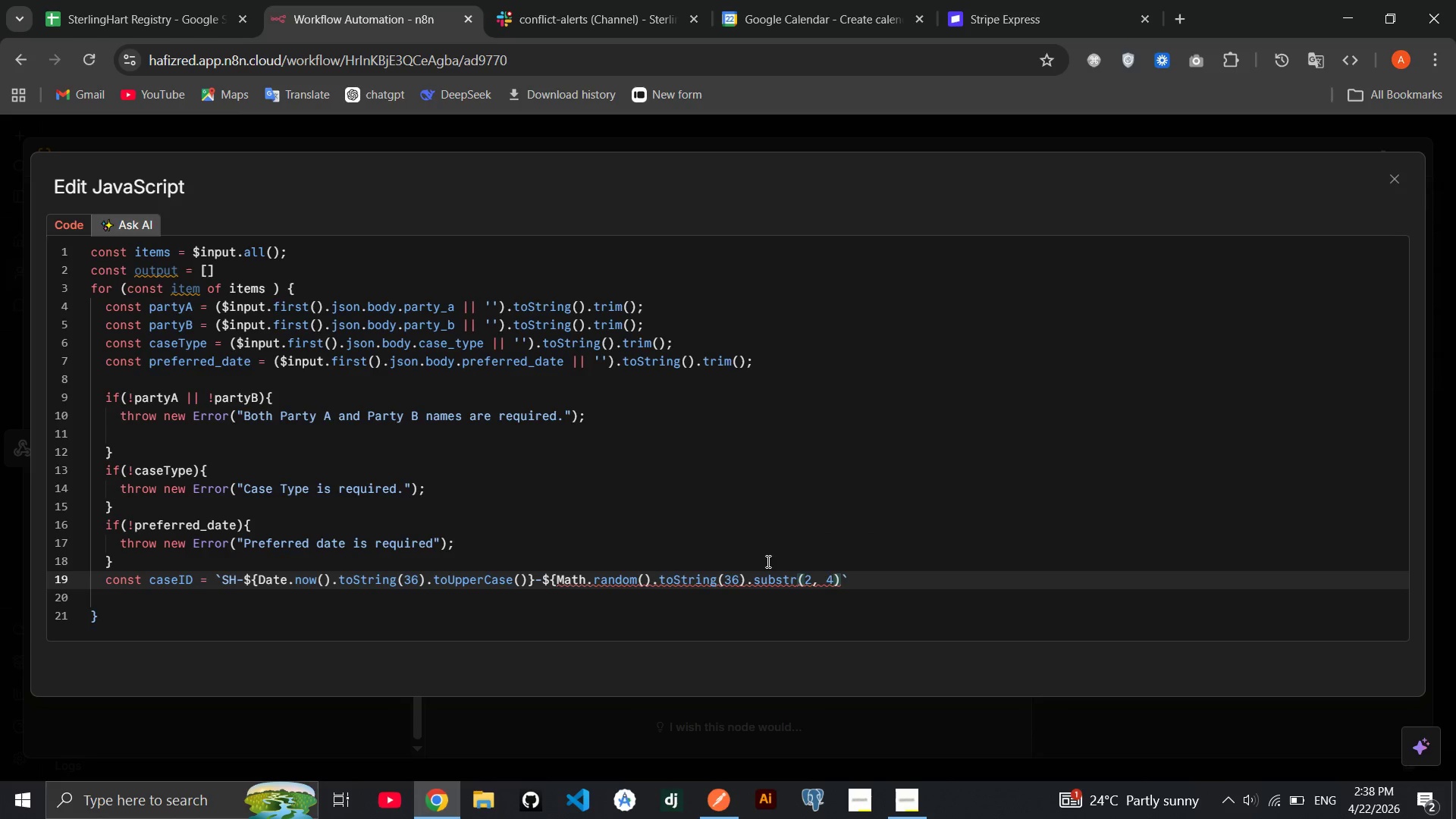 
key(ArrowRight)
 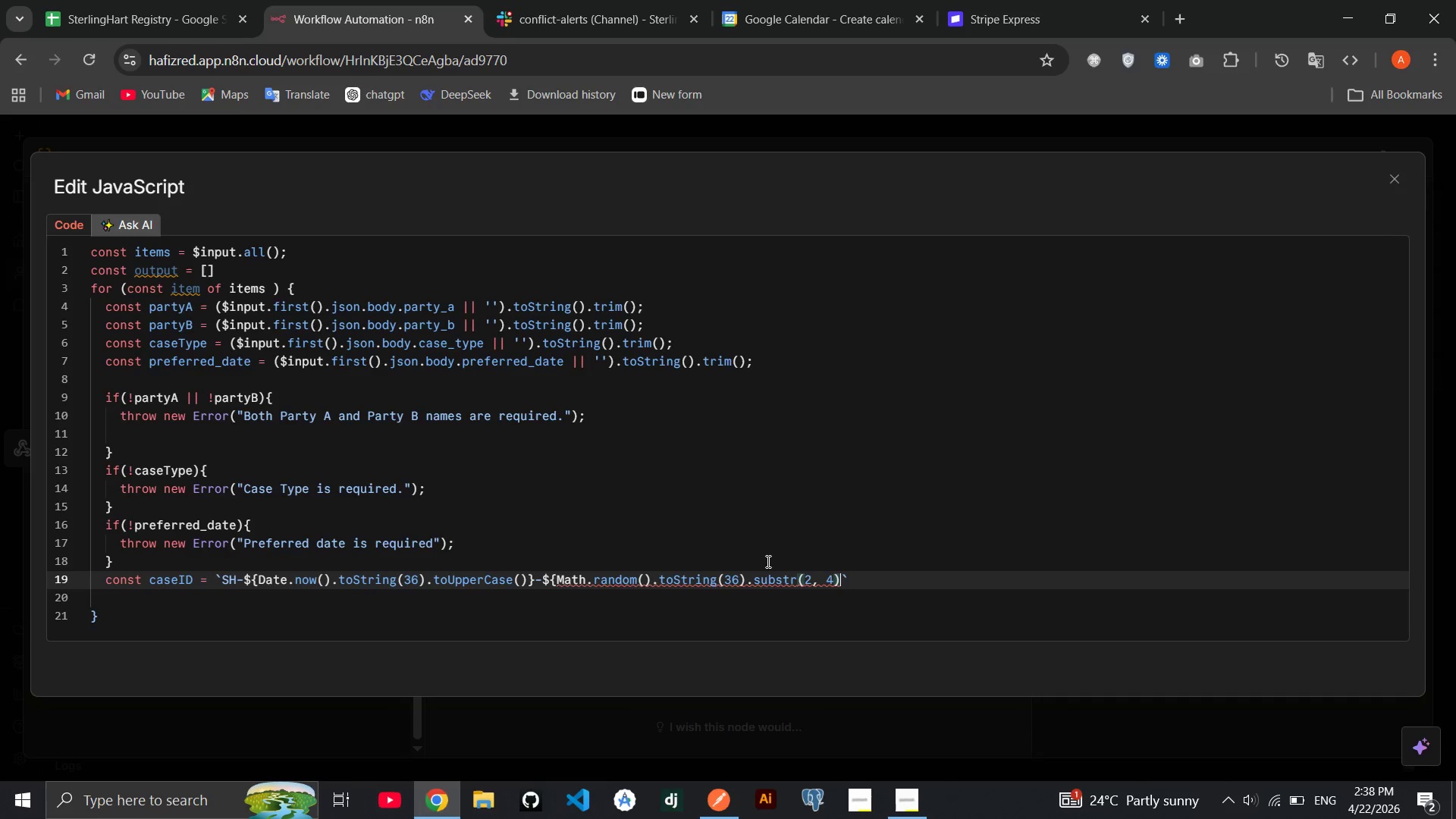 
type(.TOuPPER)
 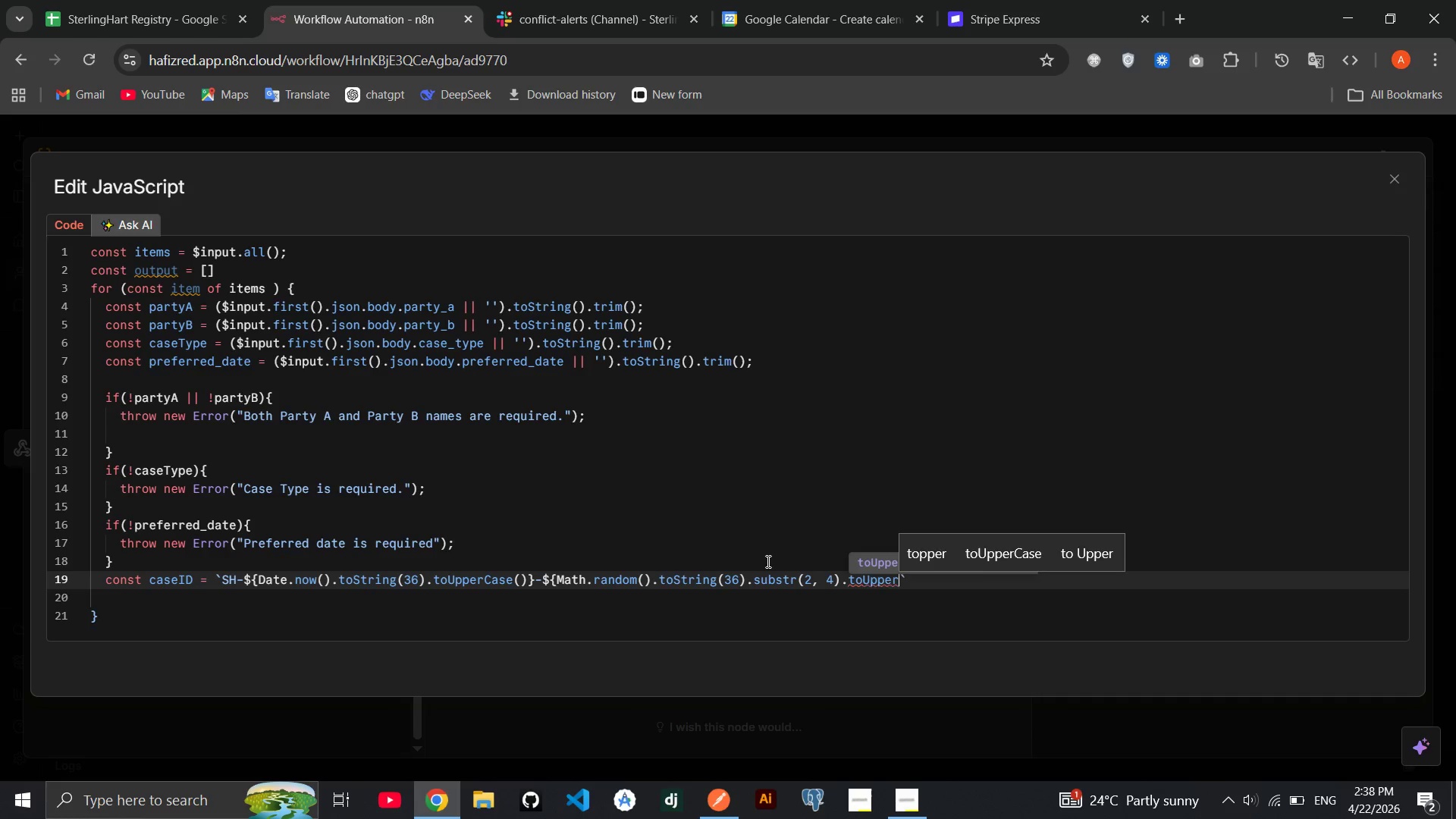 
key(Enter)
 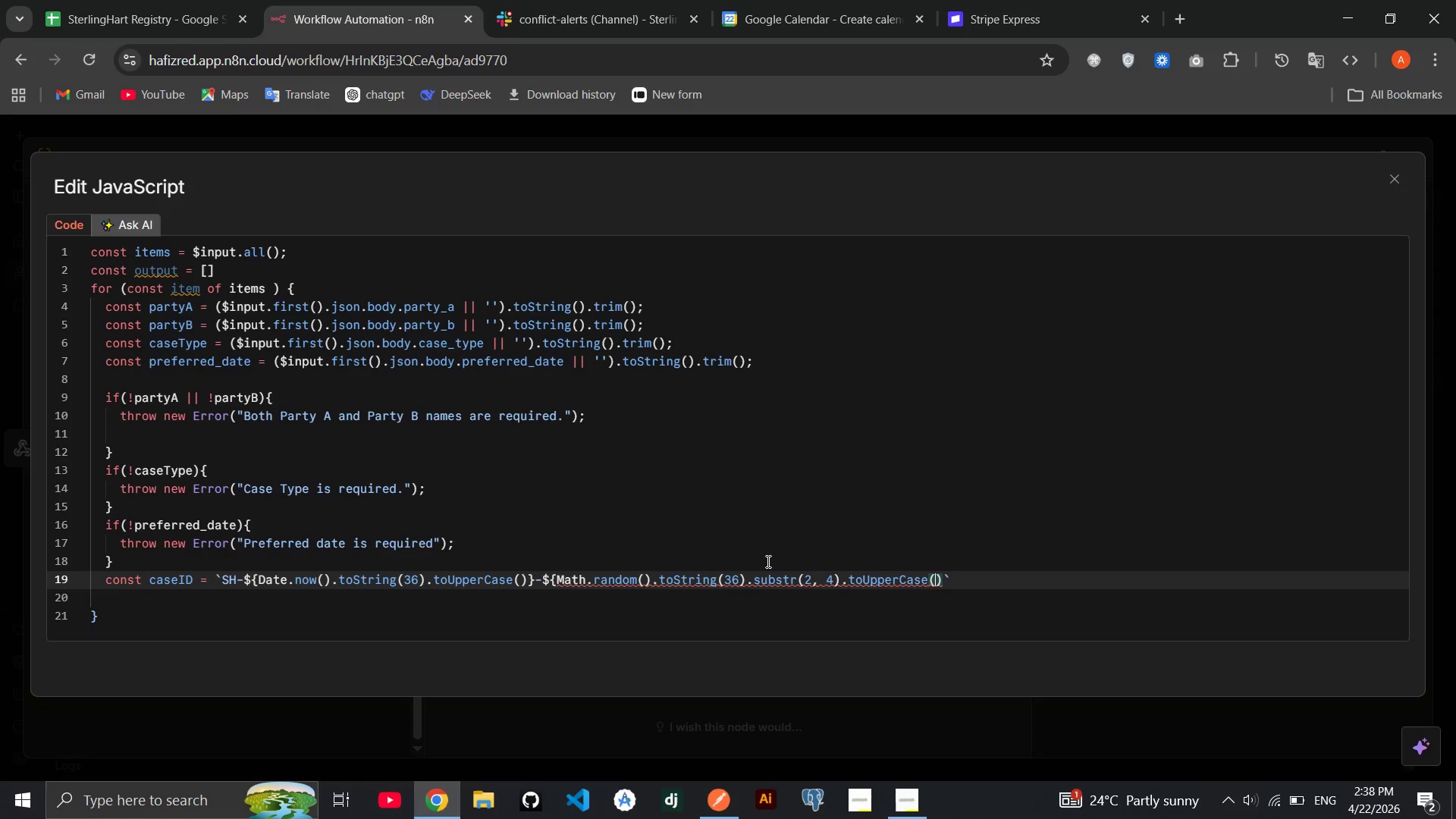 
key(ArrowRight)
 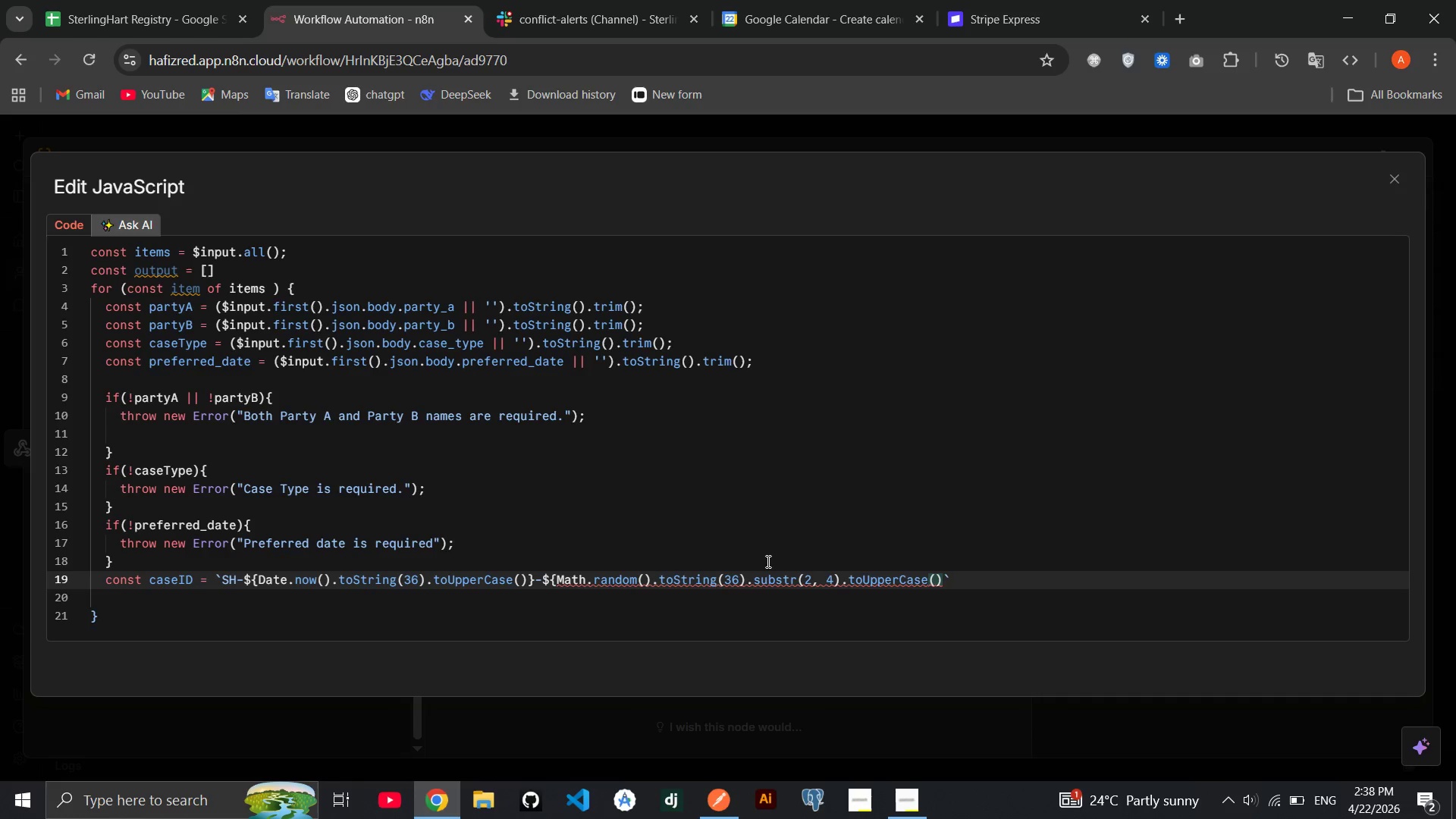 
key(Shift+BracketRight)
 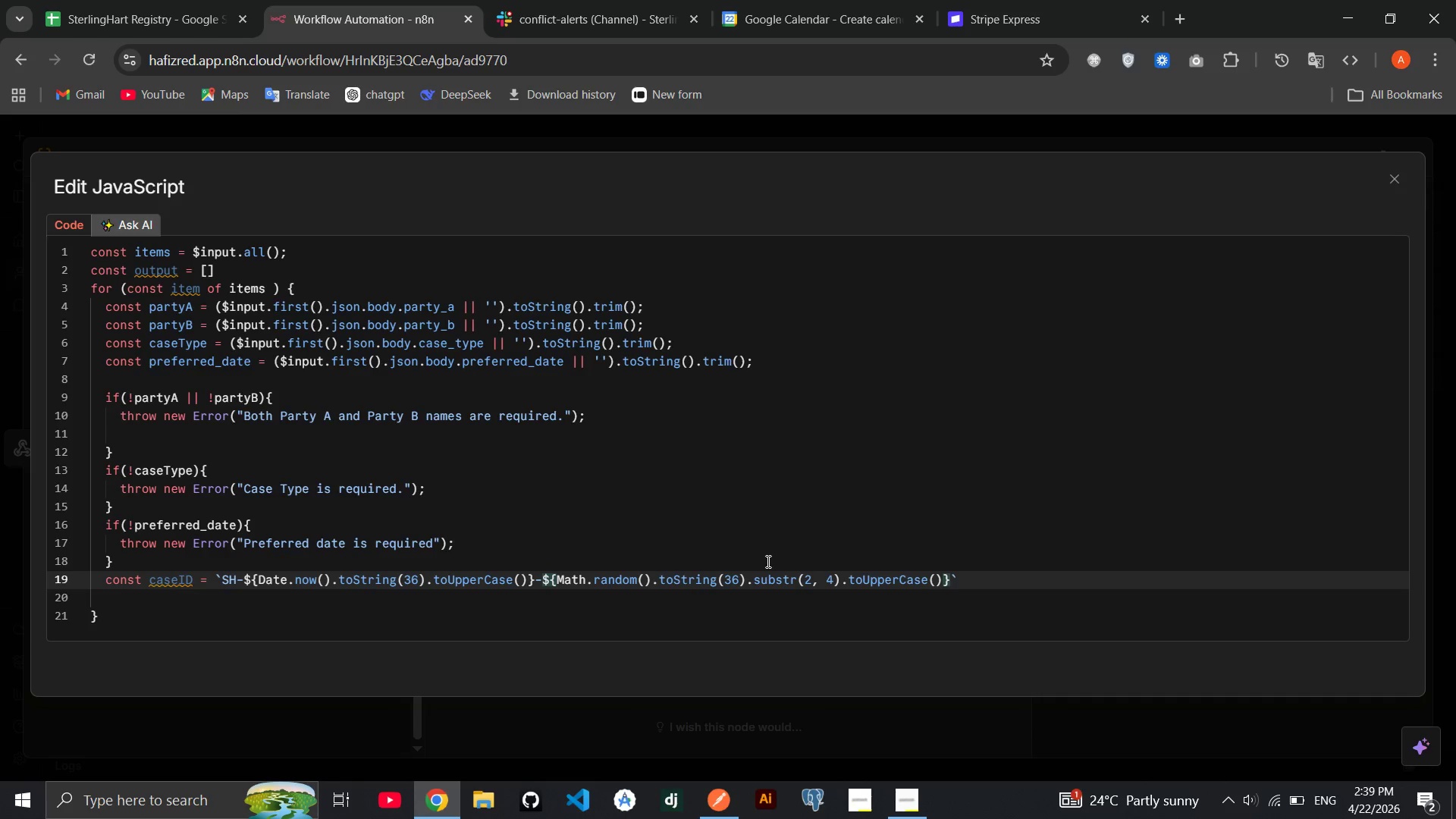 
key(ArrowRight)
 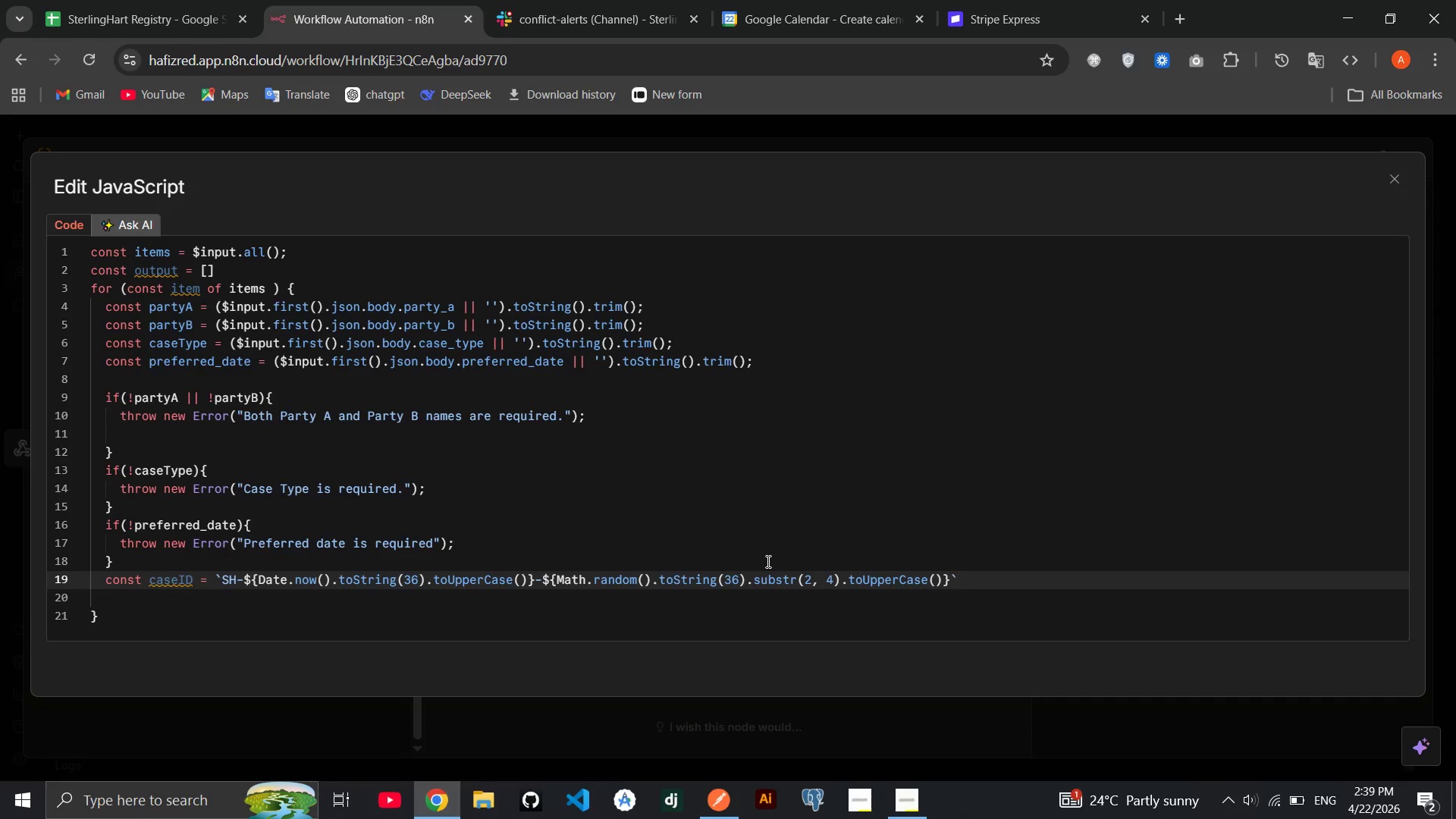 
key(Semicolon)
 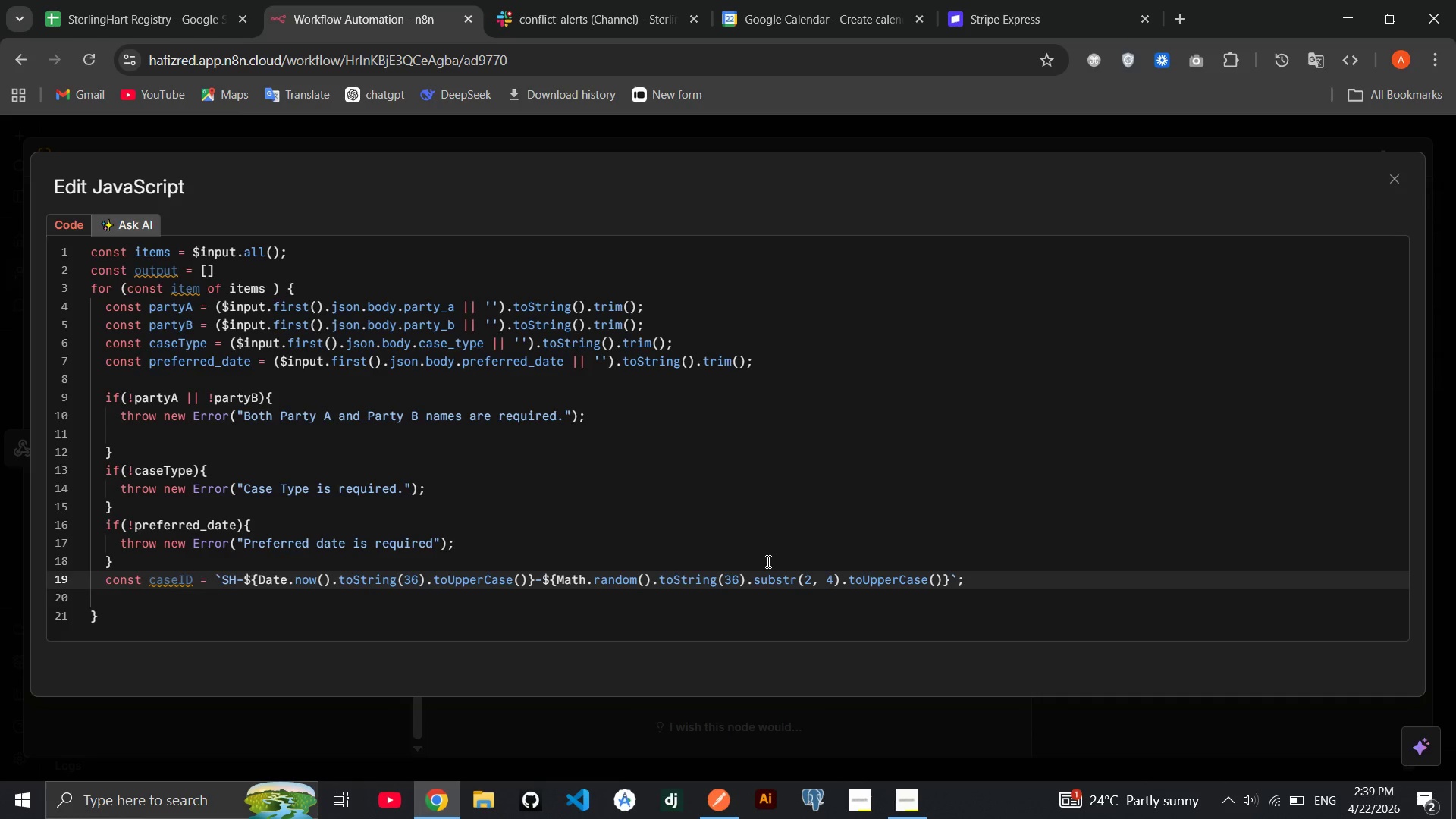 
key(Enter)
 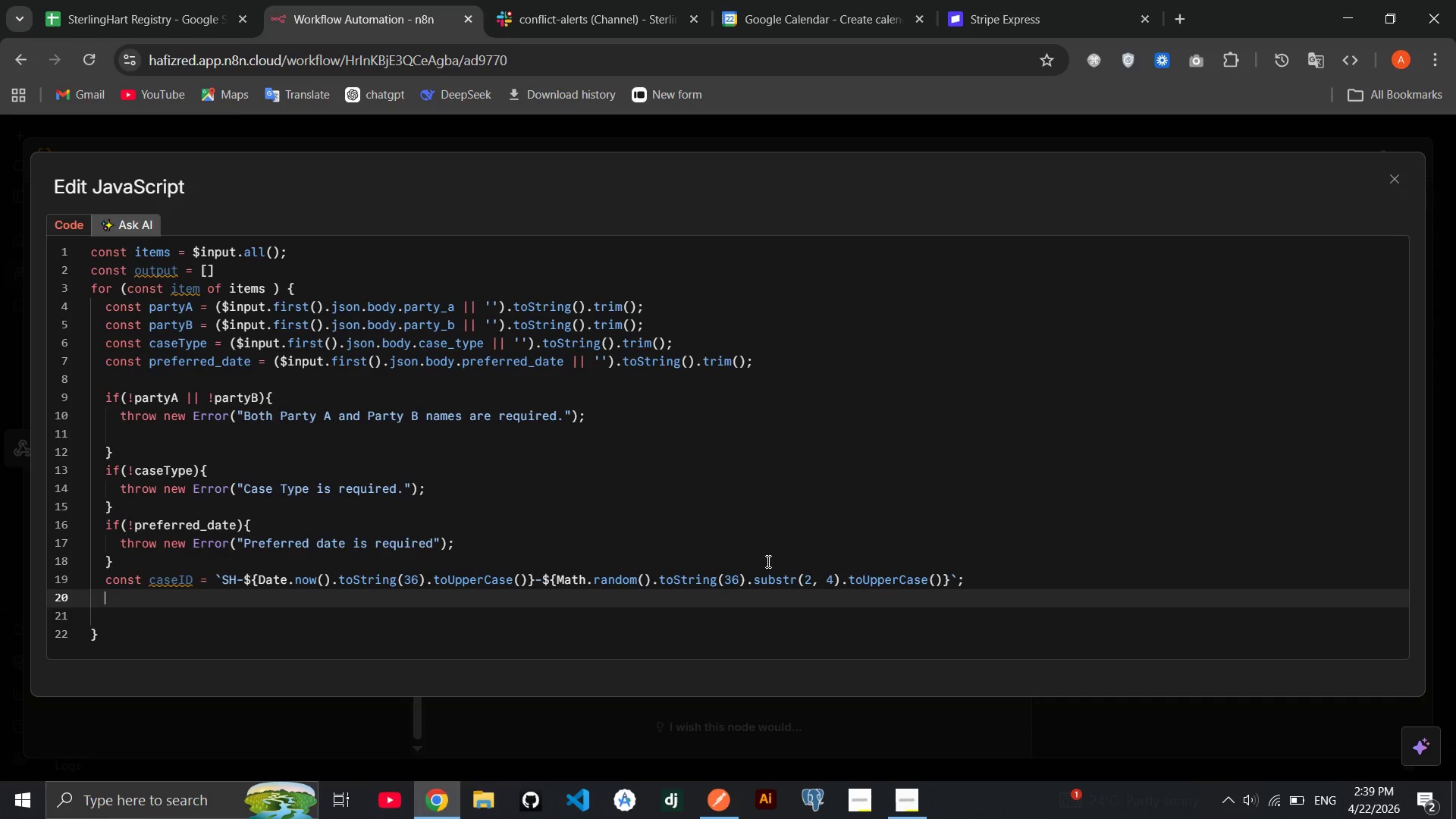 
wait(5.19)
 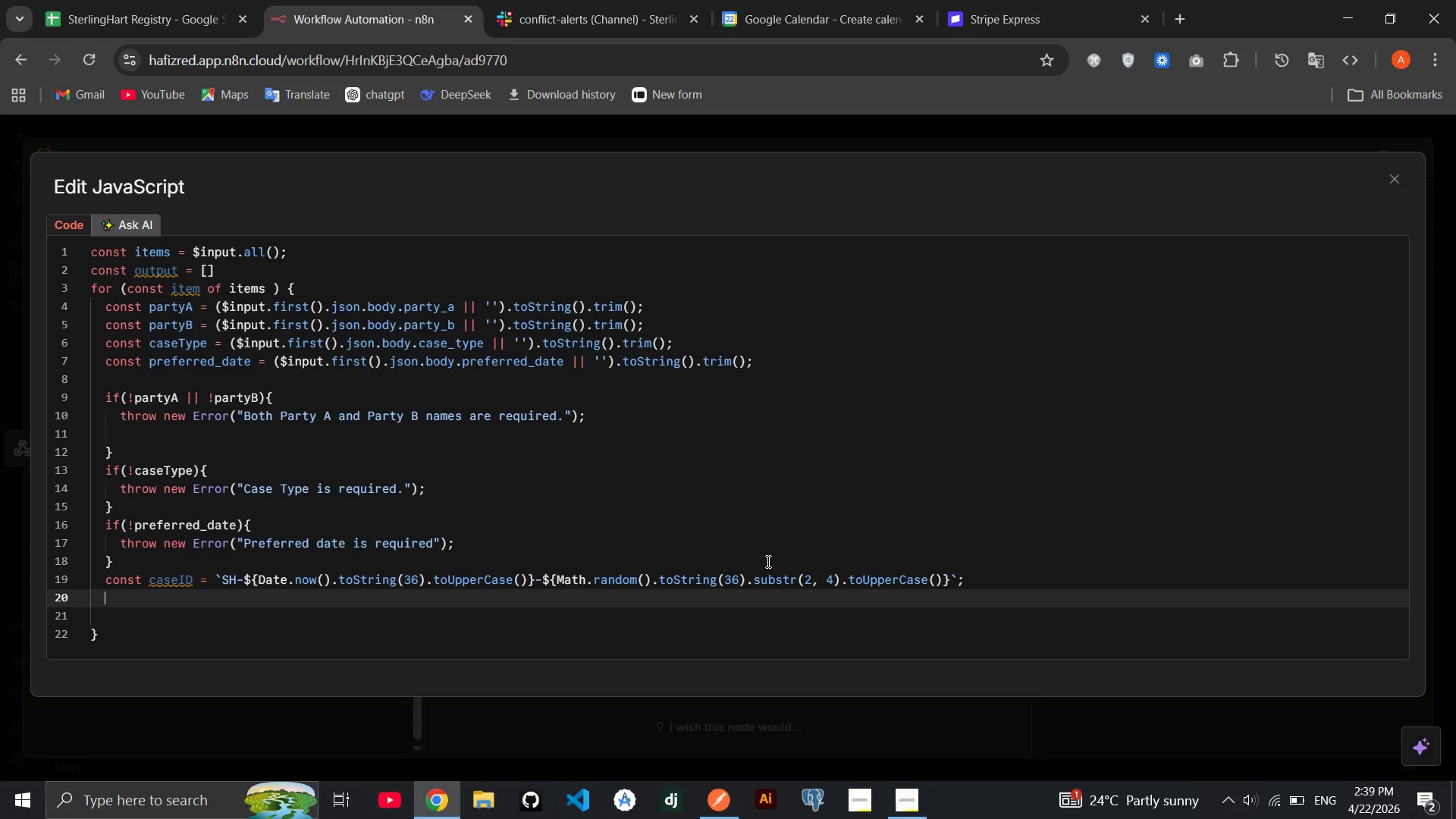 
hold_key(key=O, duration=0.48)
 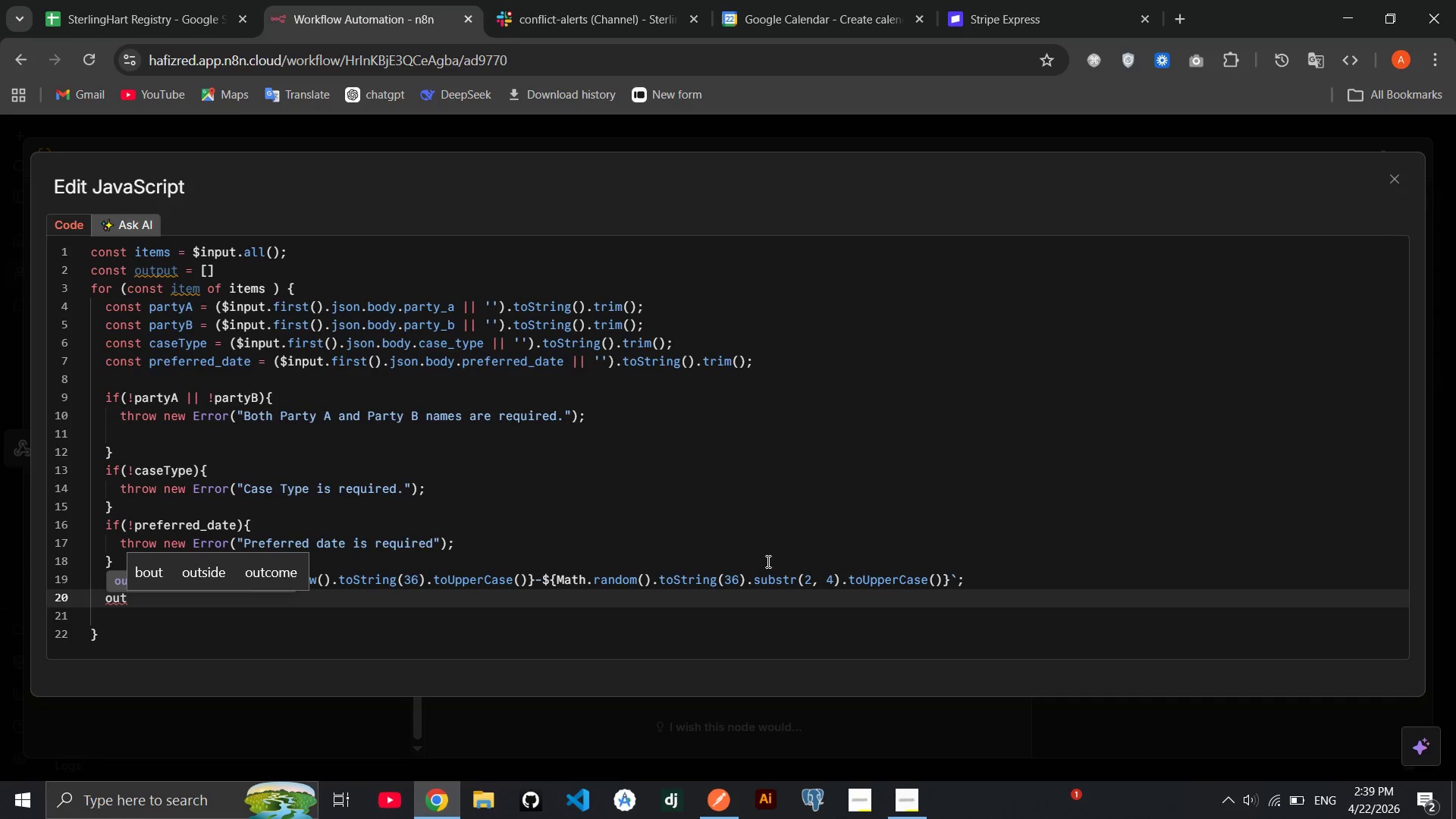 
type(UTPUT)
 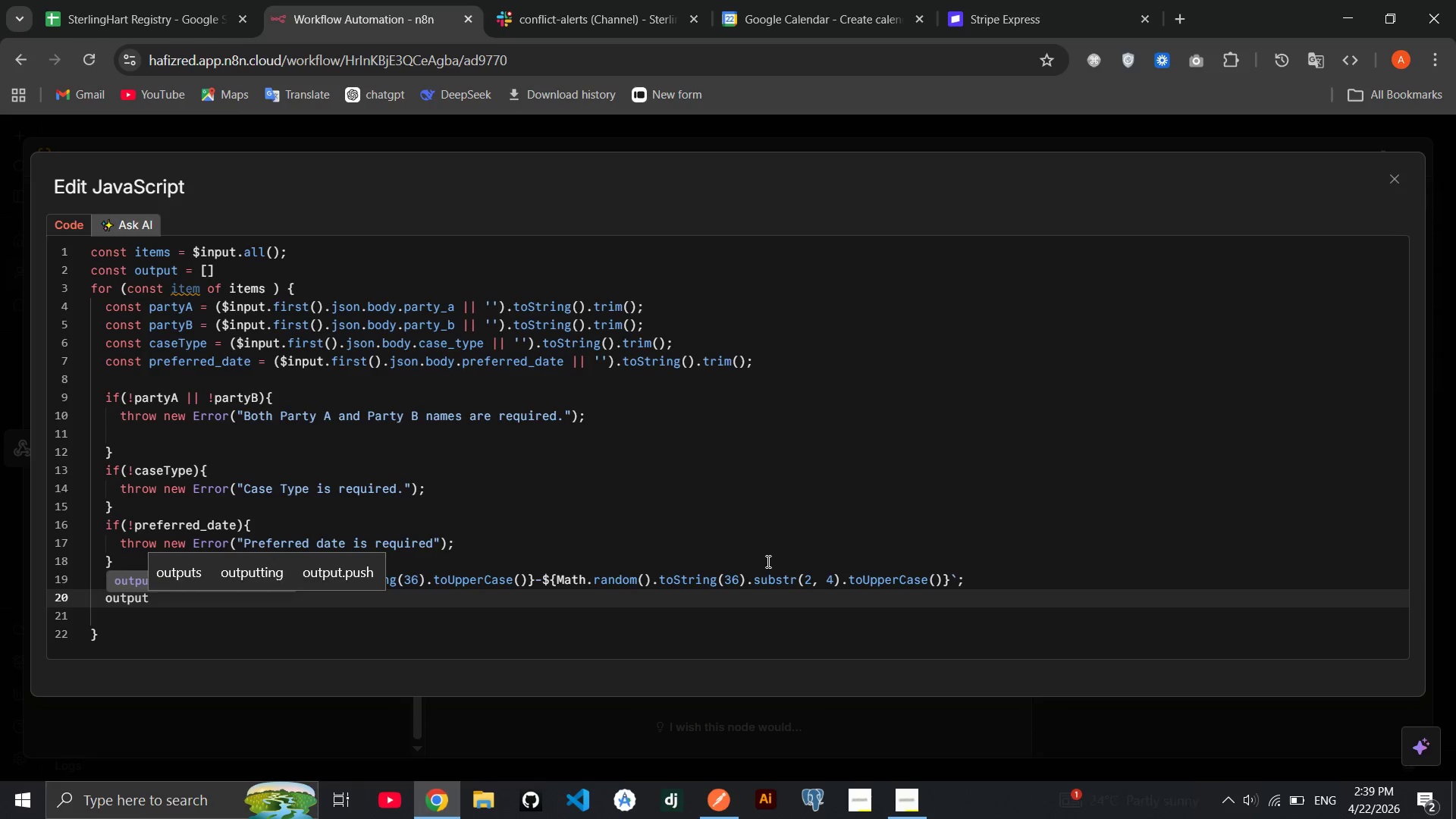 
key(Enter)
 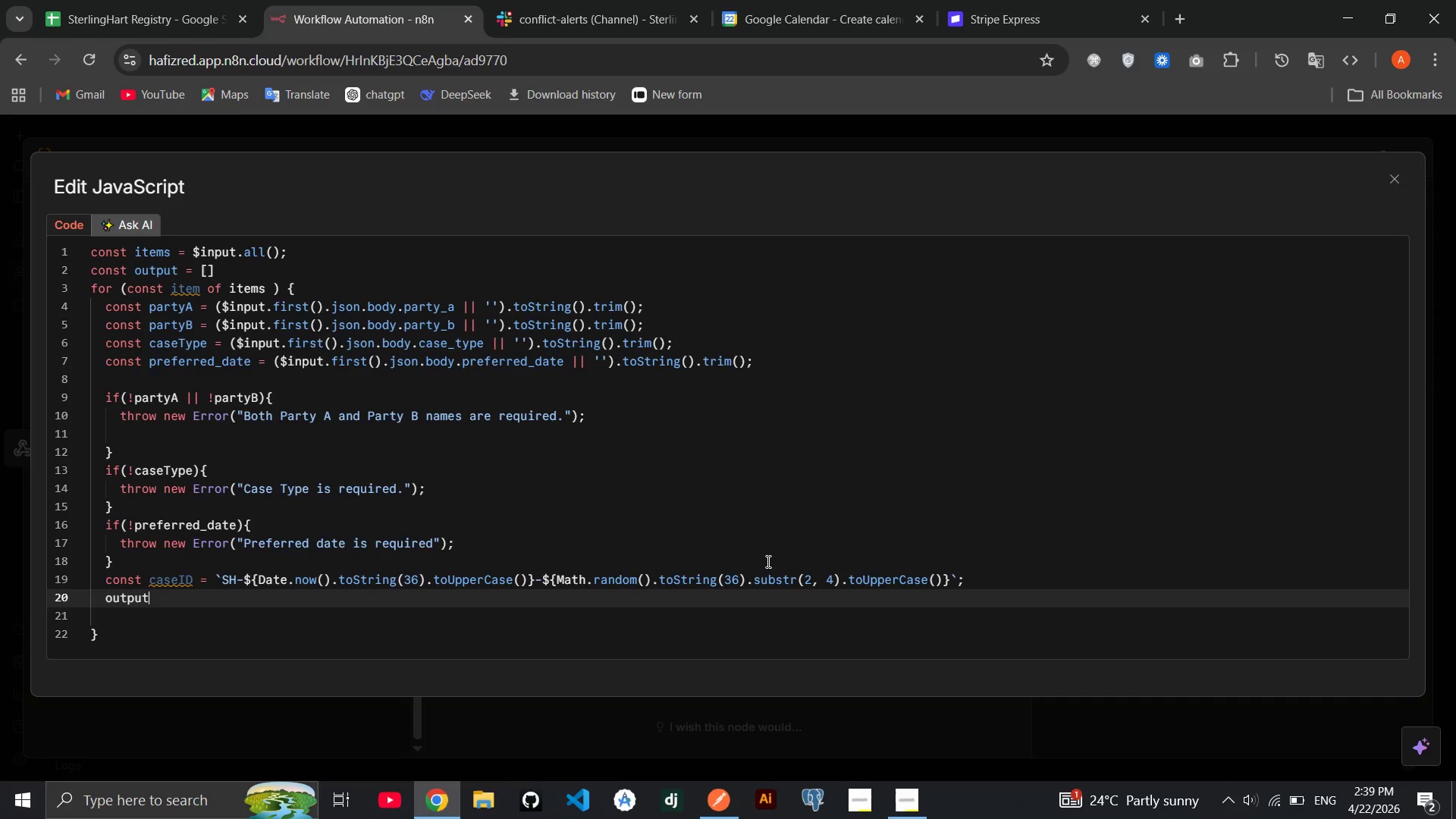 
type(.PS)
 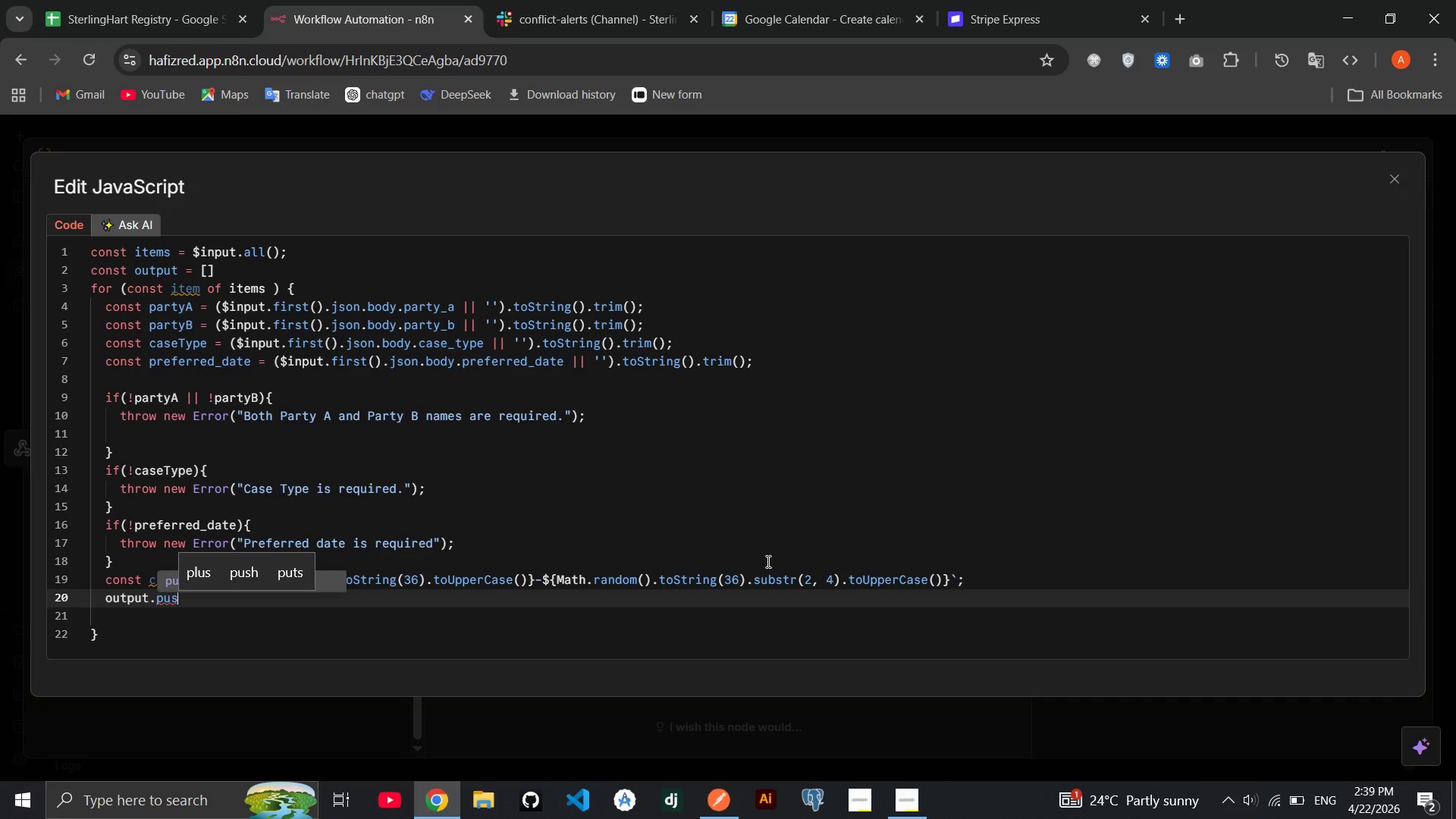 
hold_key(key=U, duration=0.36)
 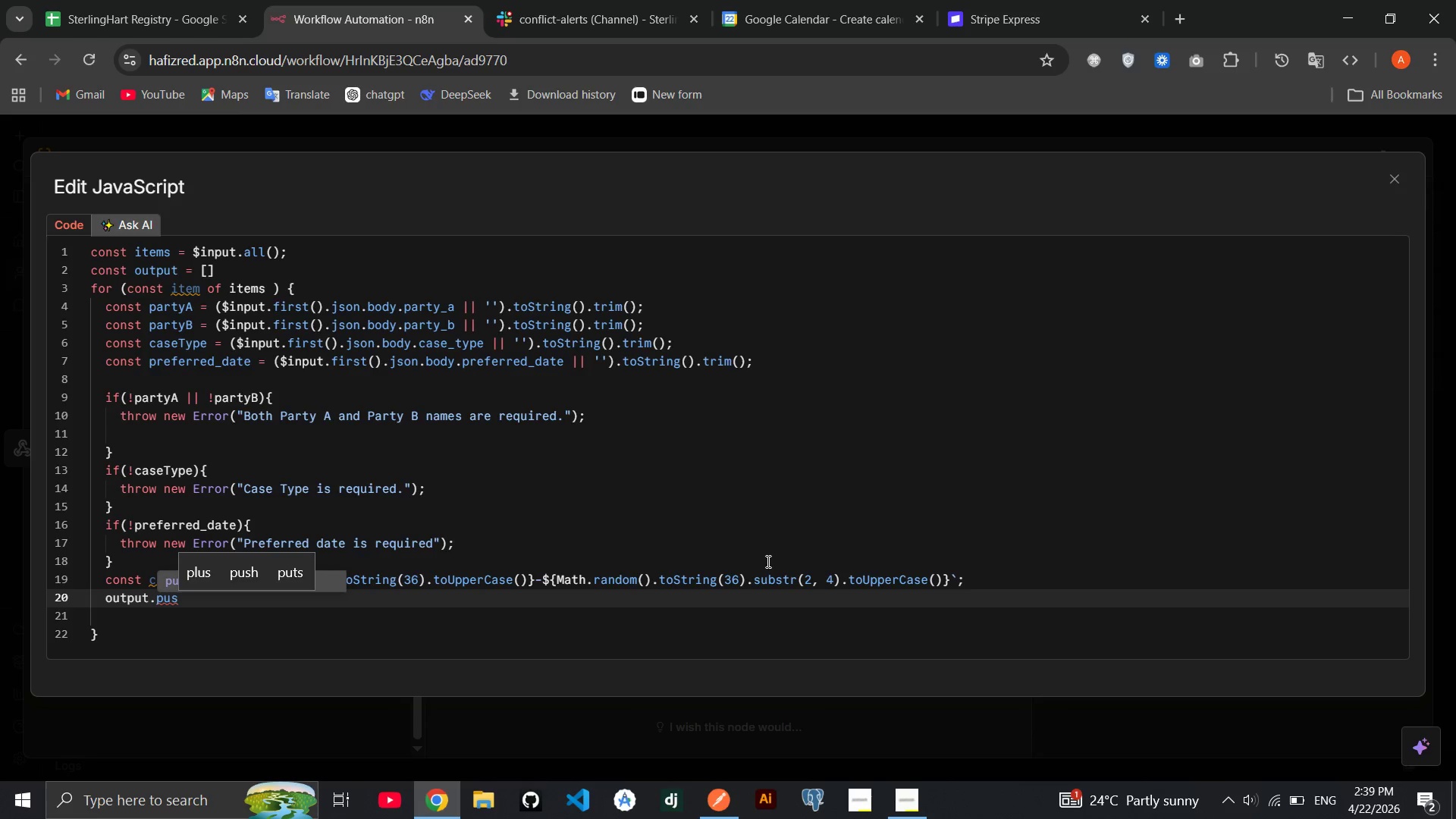 
key(Enter)
 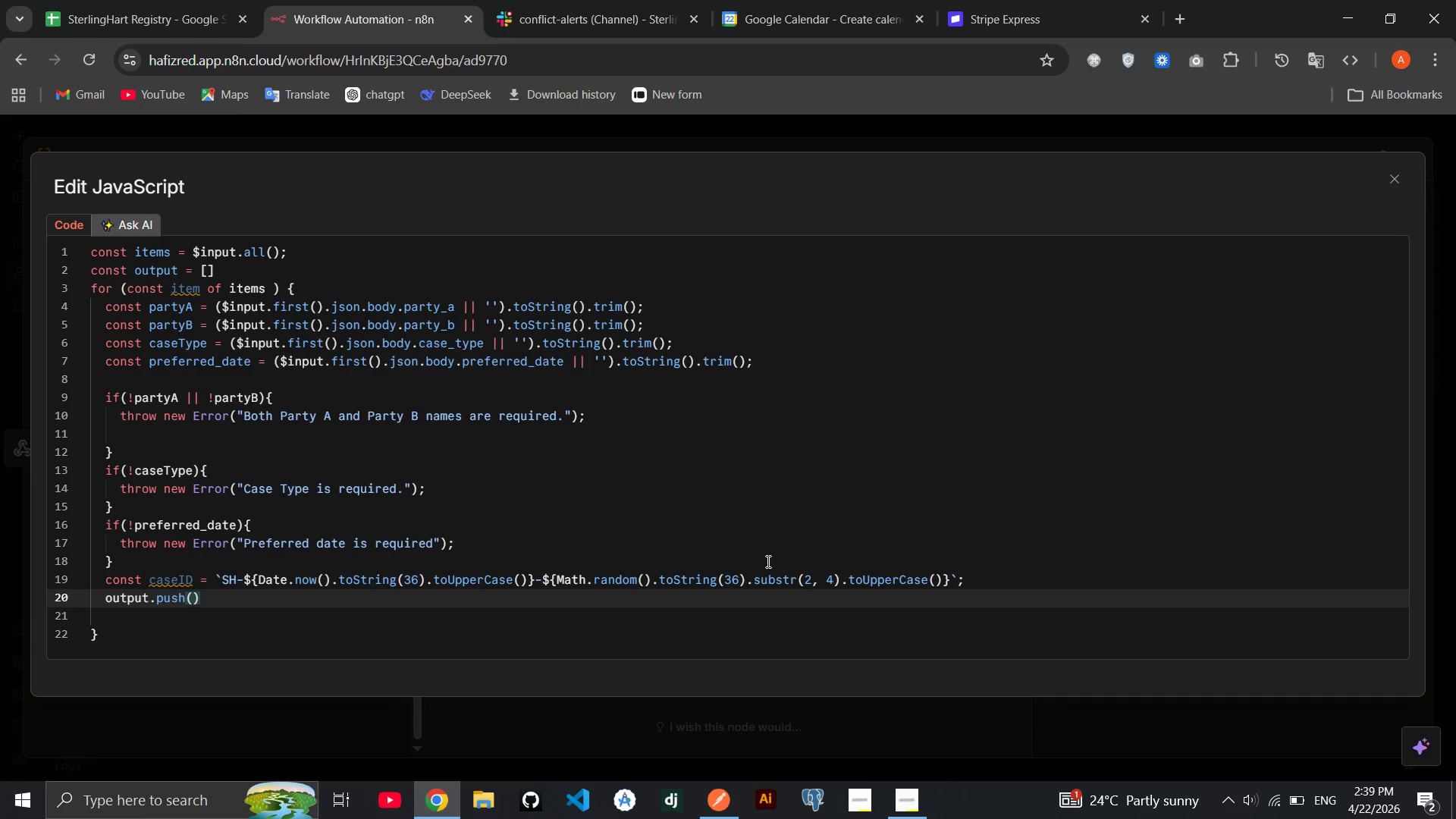 
type({JSON: {CASE)
 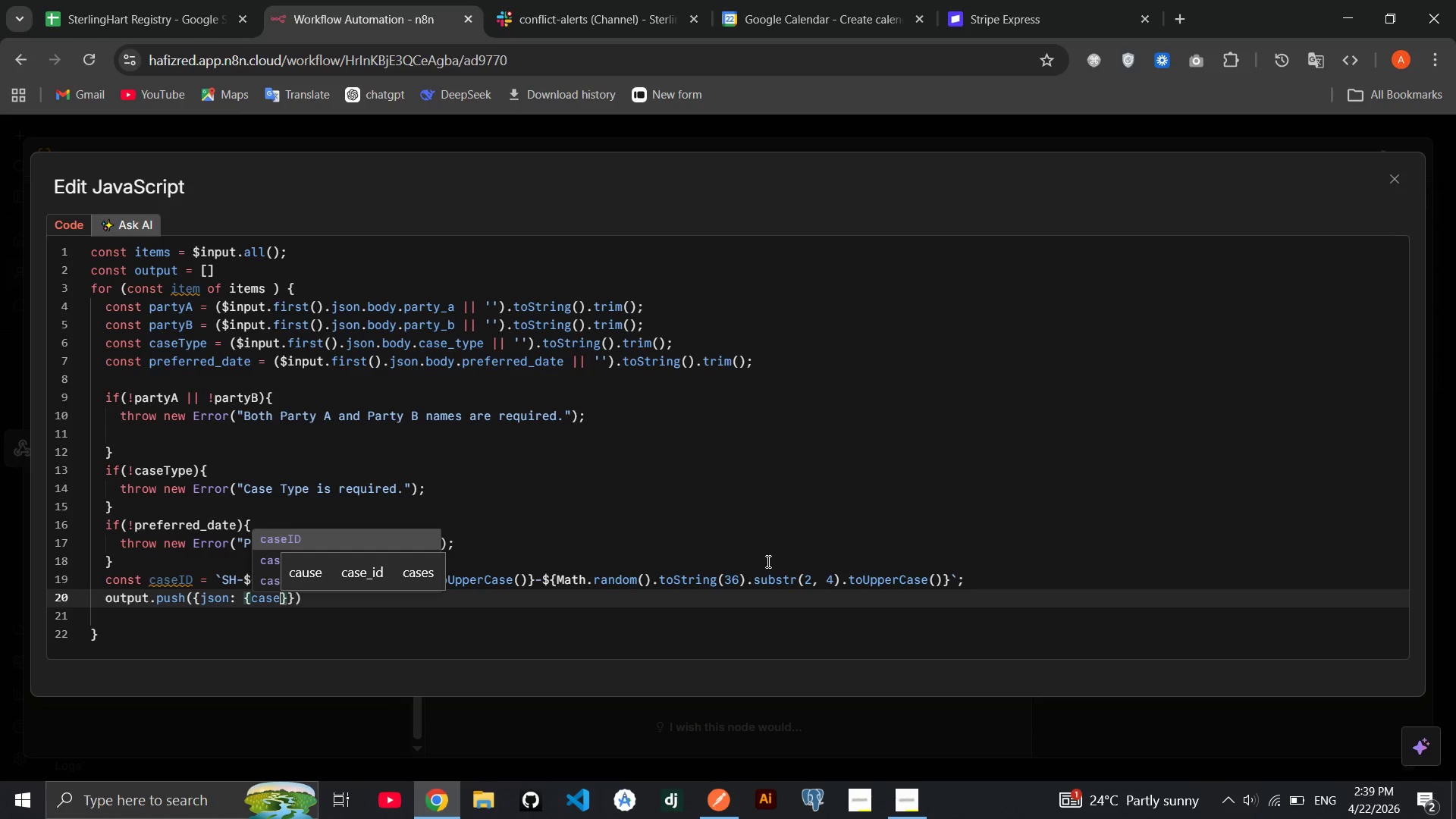 
key(Enter)
 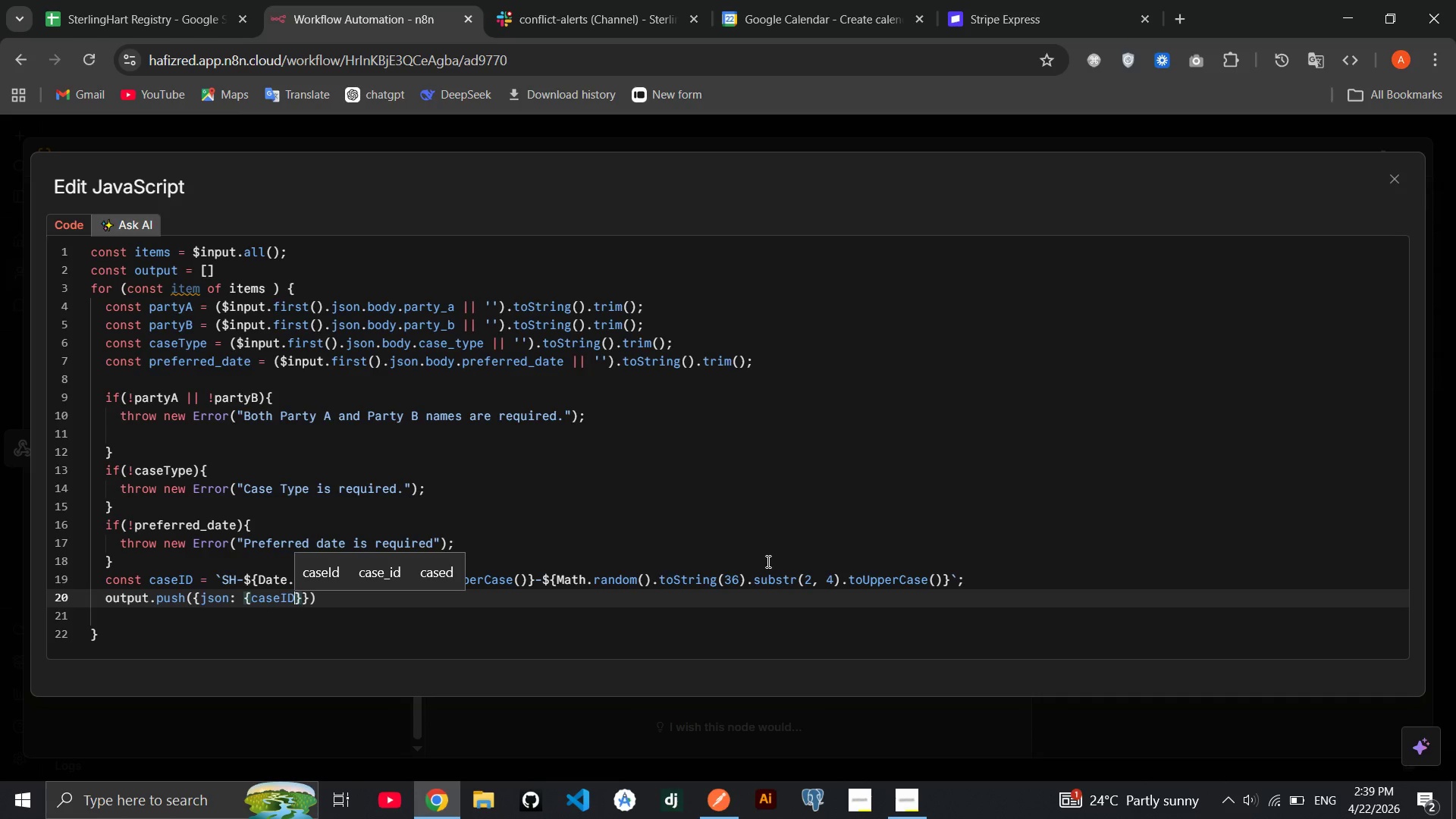 
wait(5.31)
 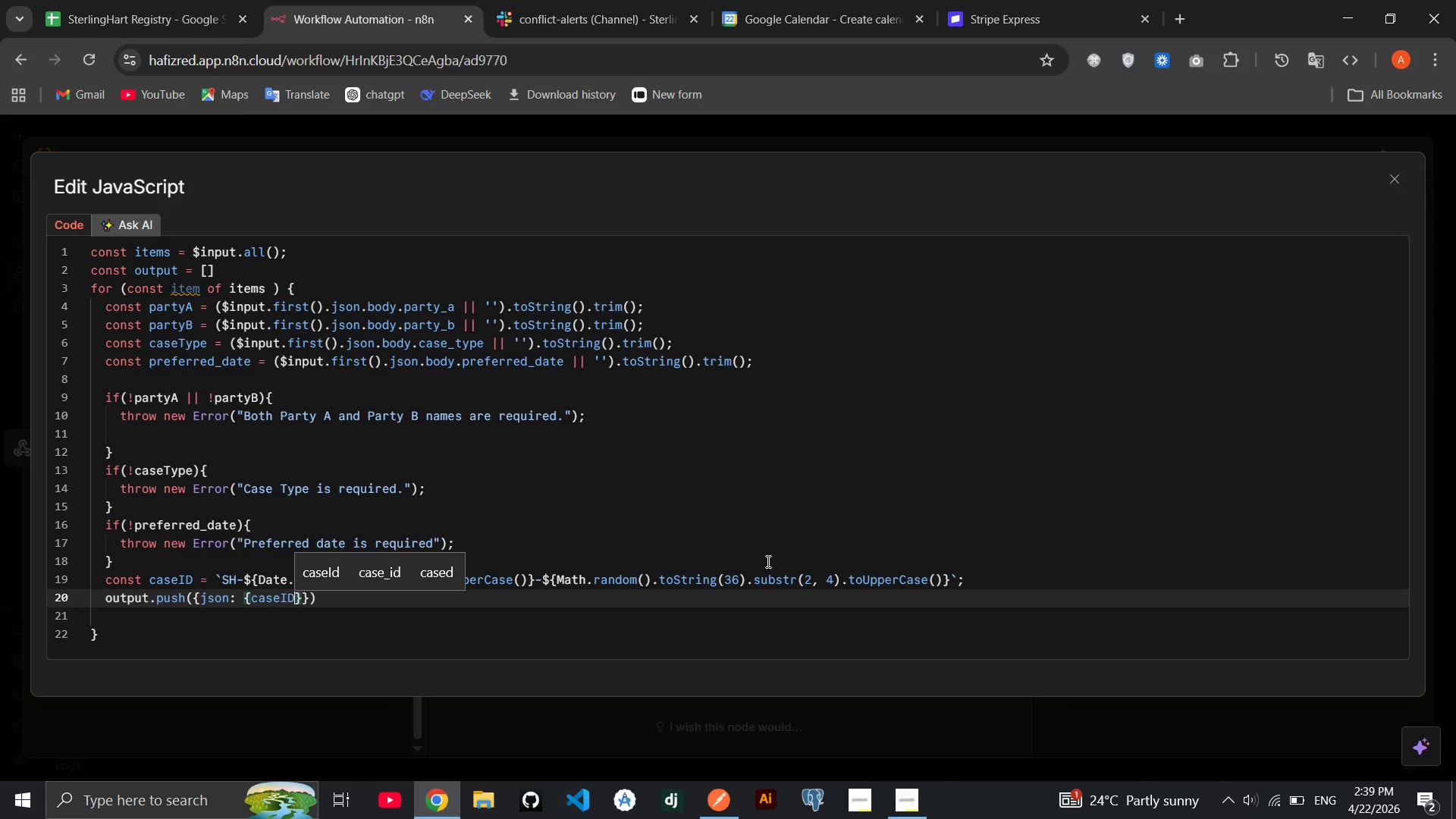 
key(Backspace)
key(Backspace)
type(_ID)
 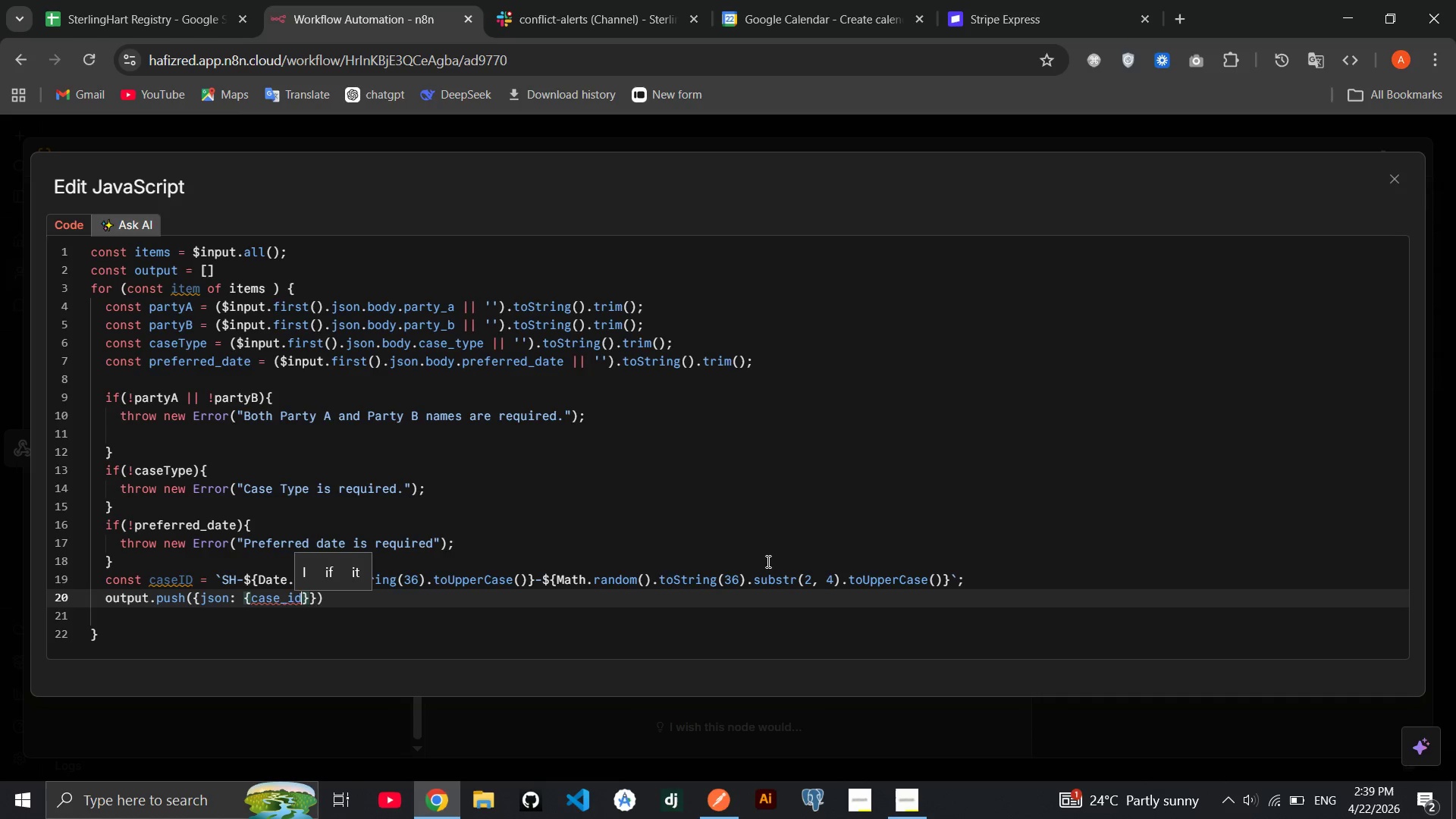 
hold_key(key=ShiftRight, duration=1.52)
 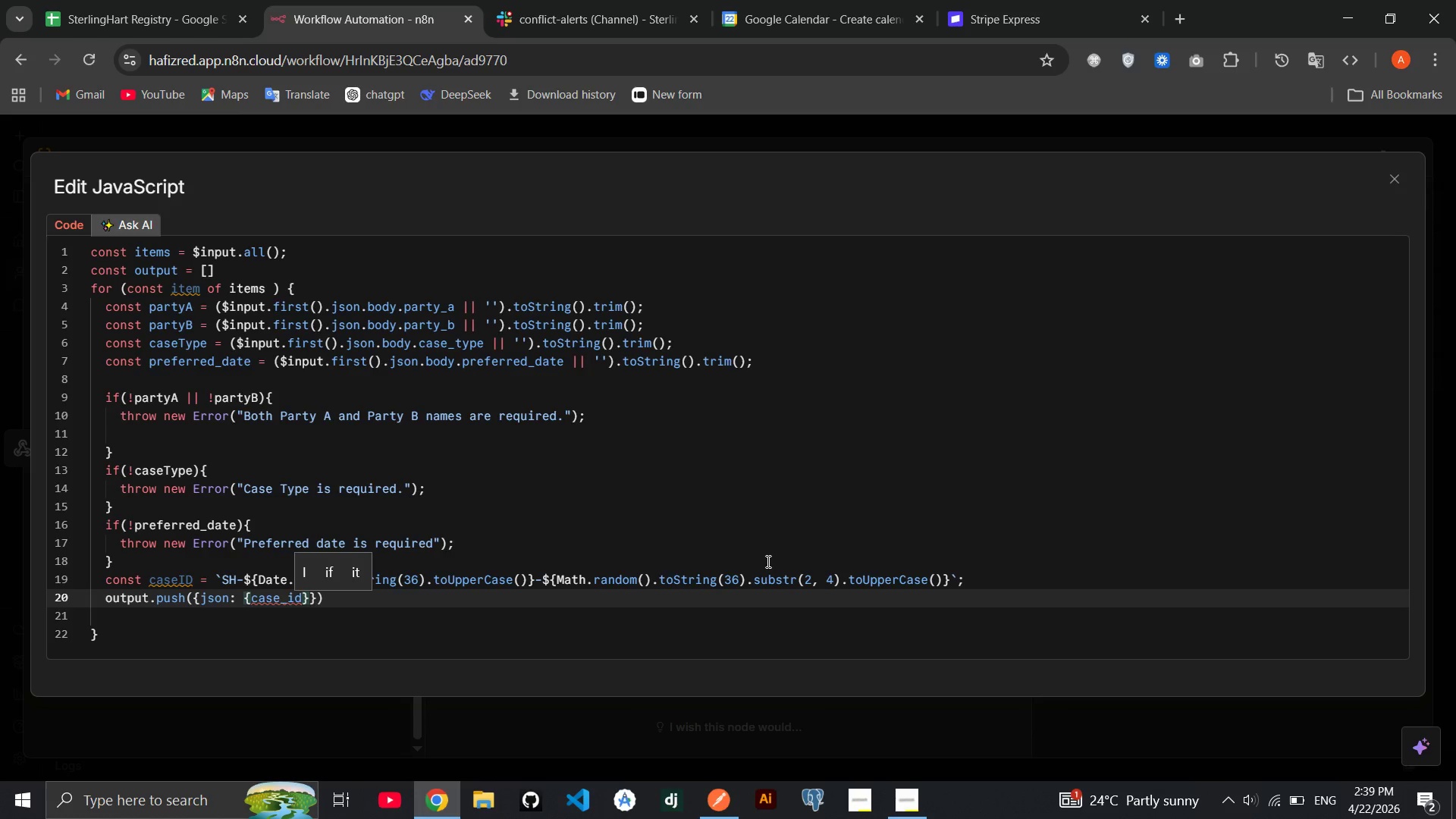 
hold_key(key=ShiftRight, duration=1.5)
 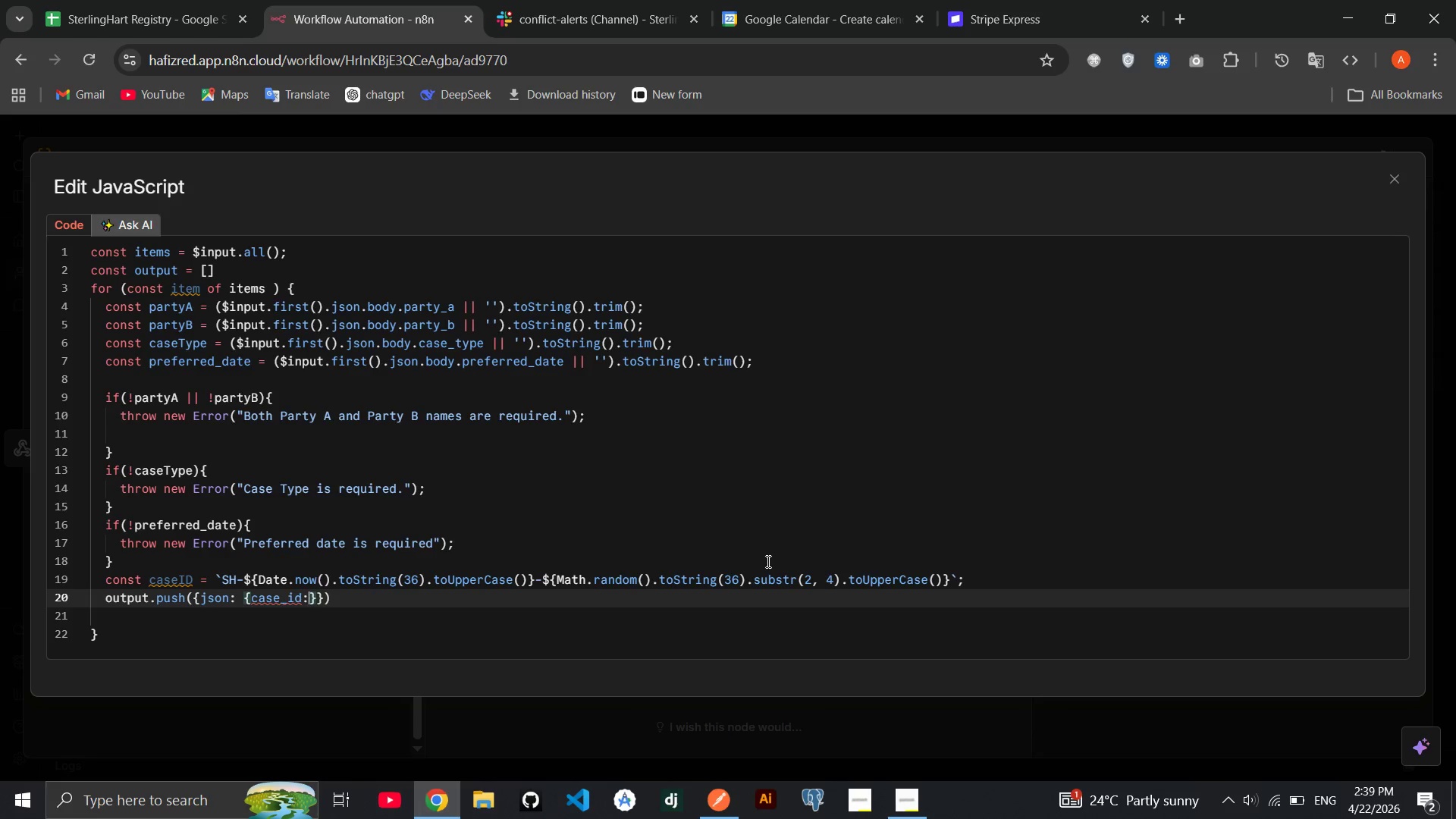 
type(: CAS)
 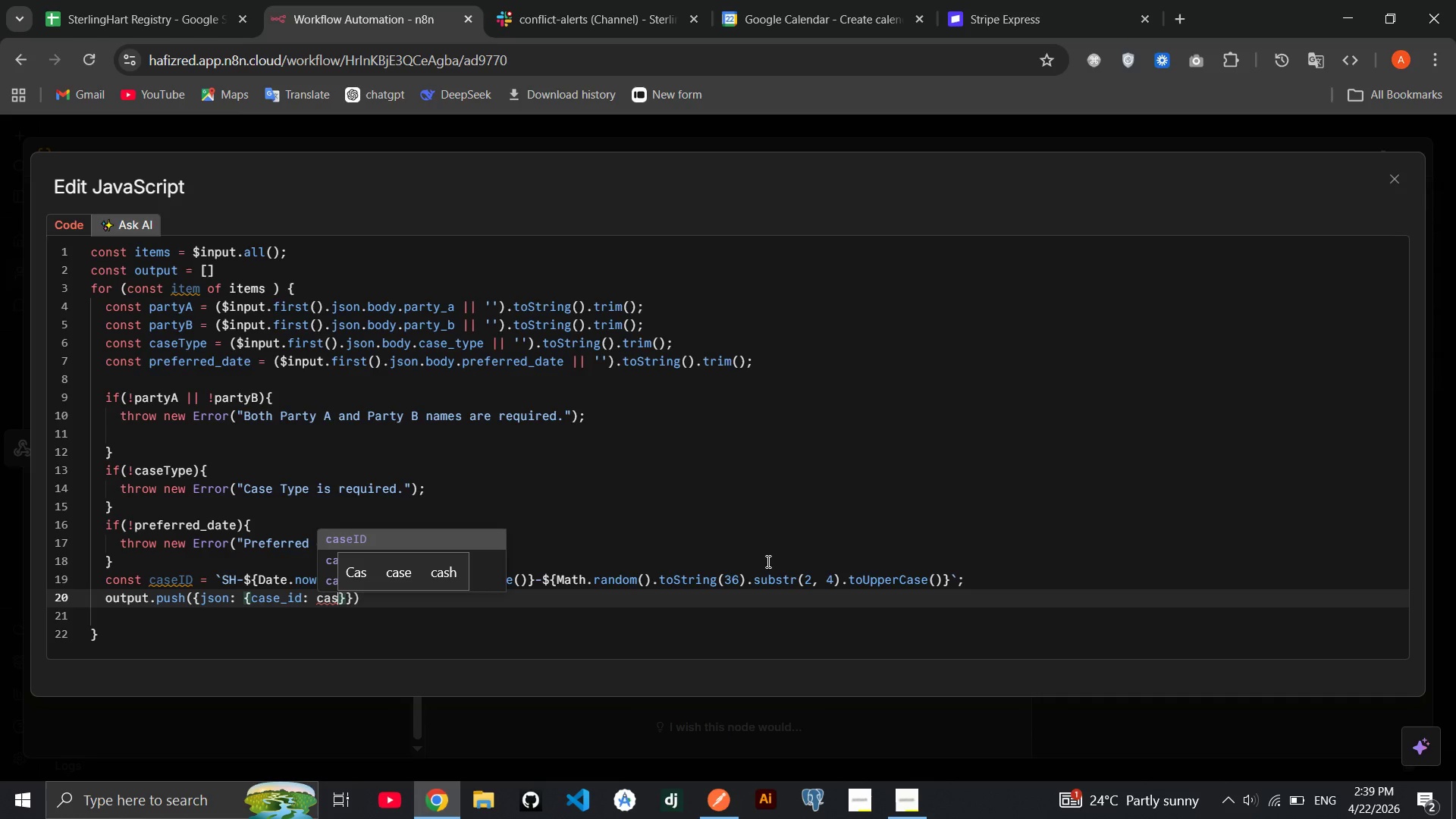 
key(Enter)
 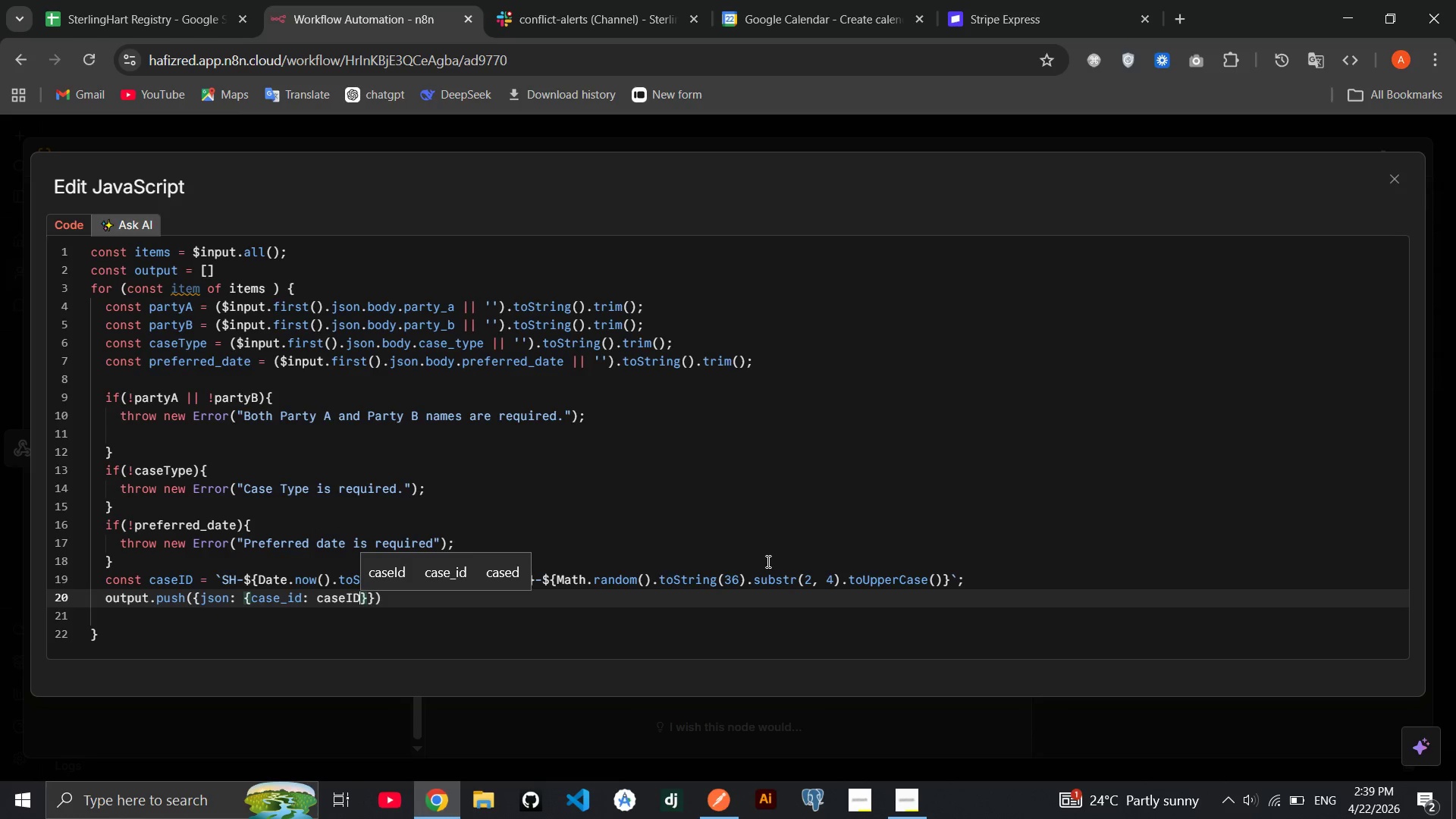 
type(, PARTY_A_NAME: p)
 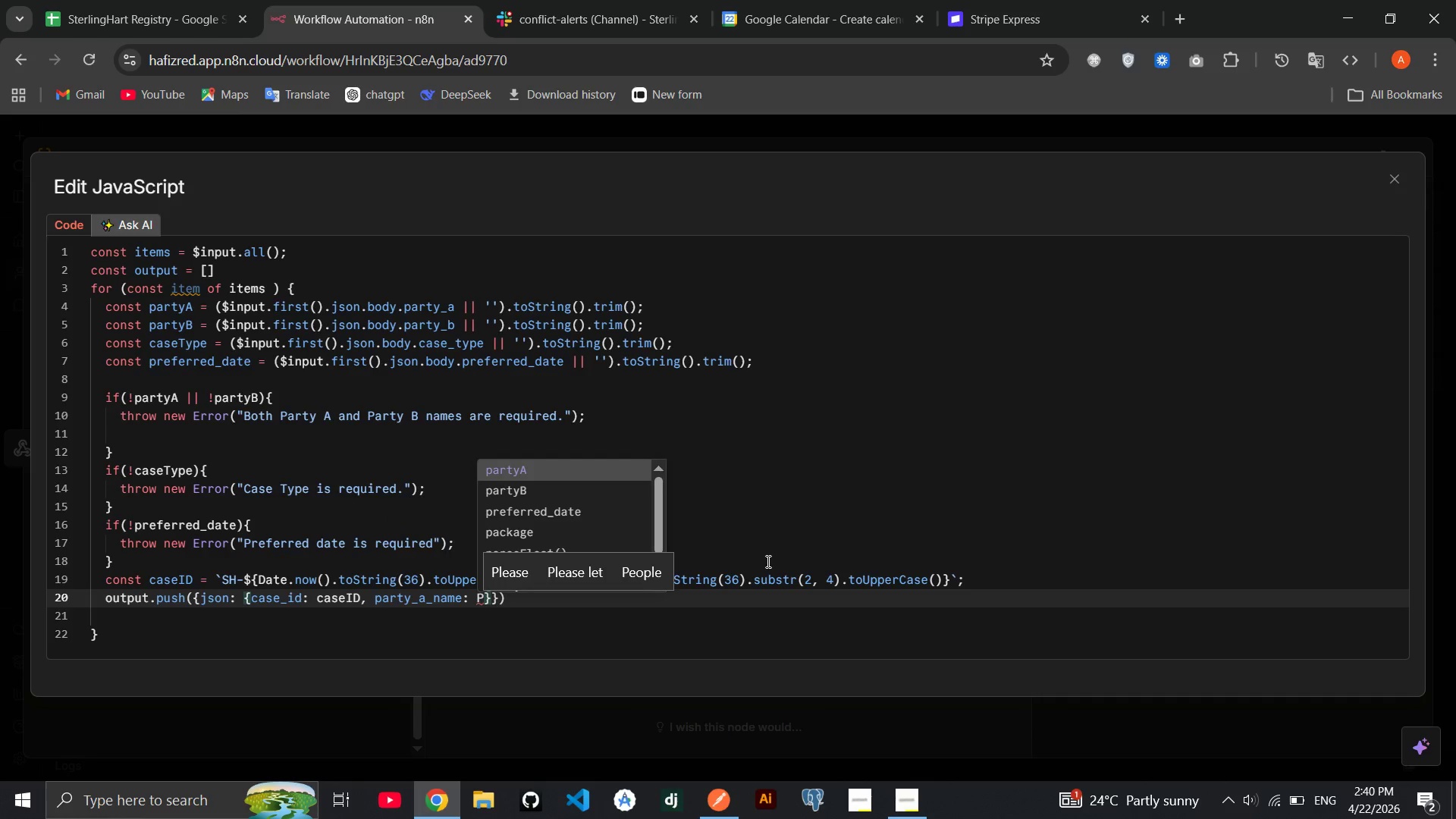 
key(Enter)
 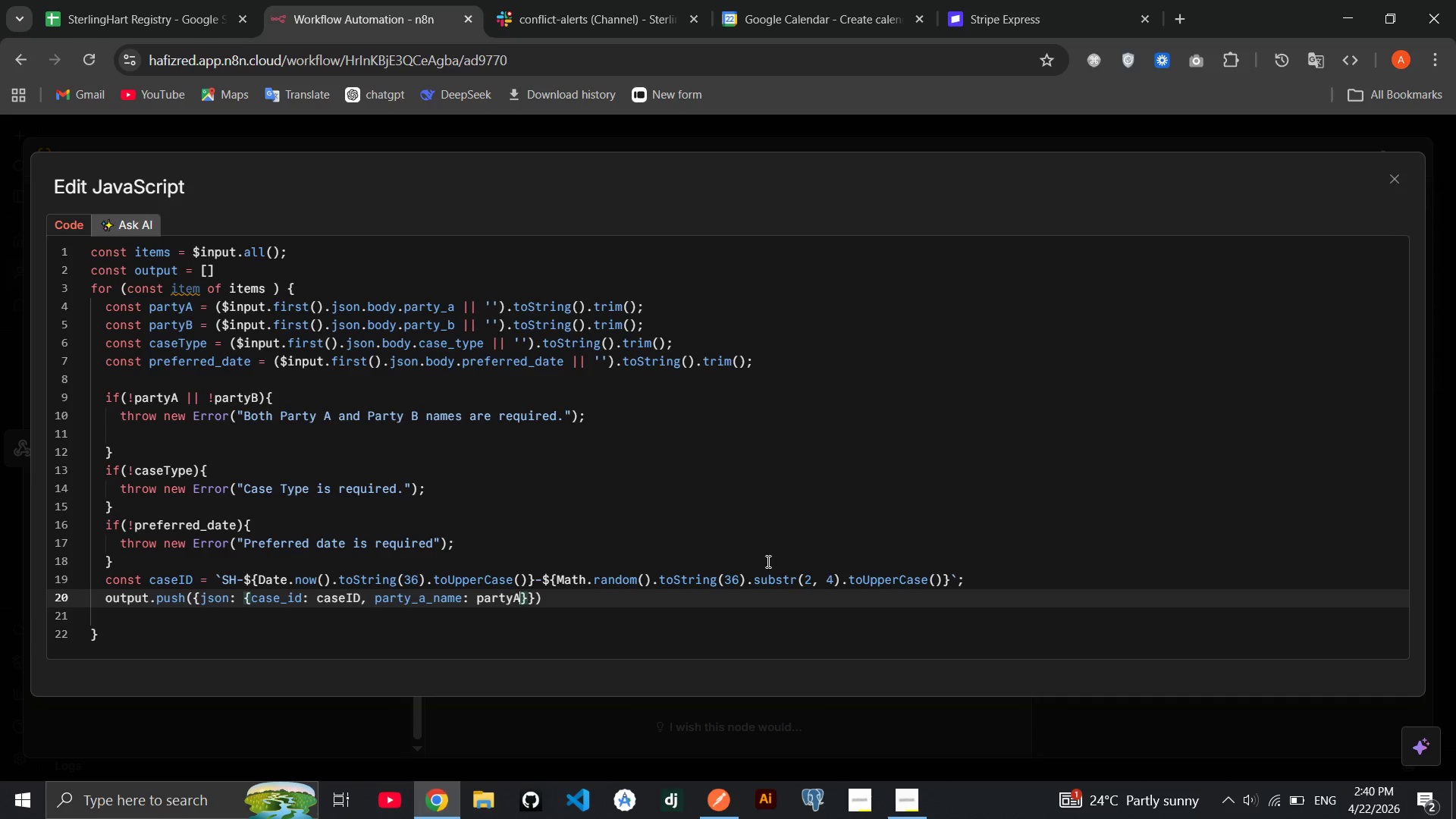 
type(, PARTY_B_NAME: pA)
 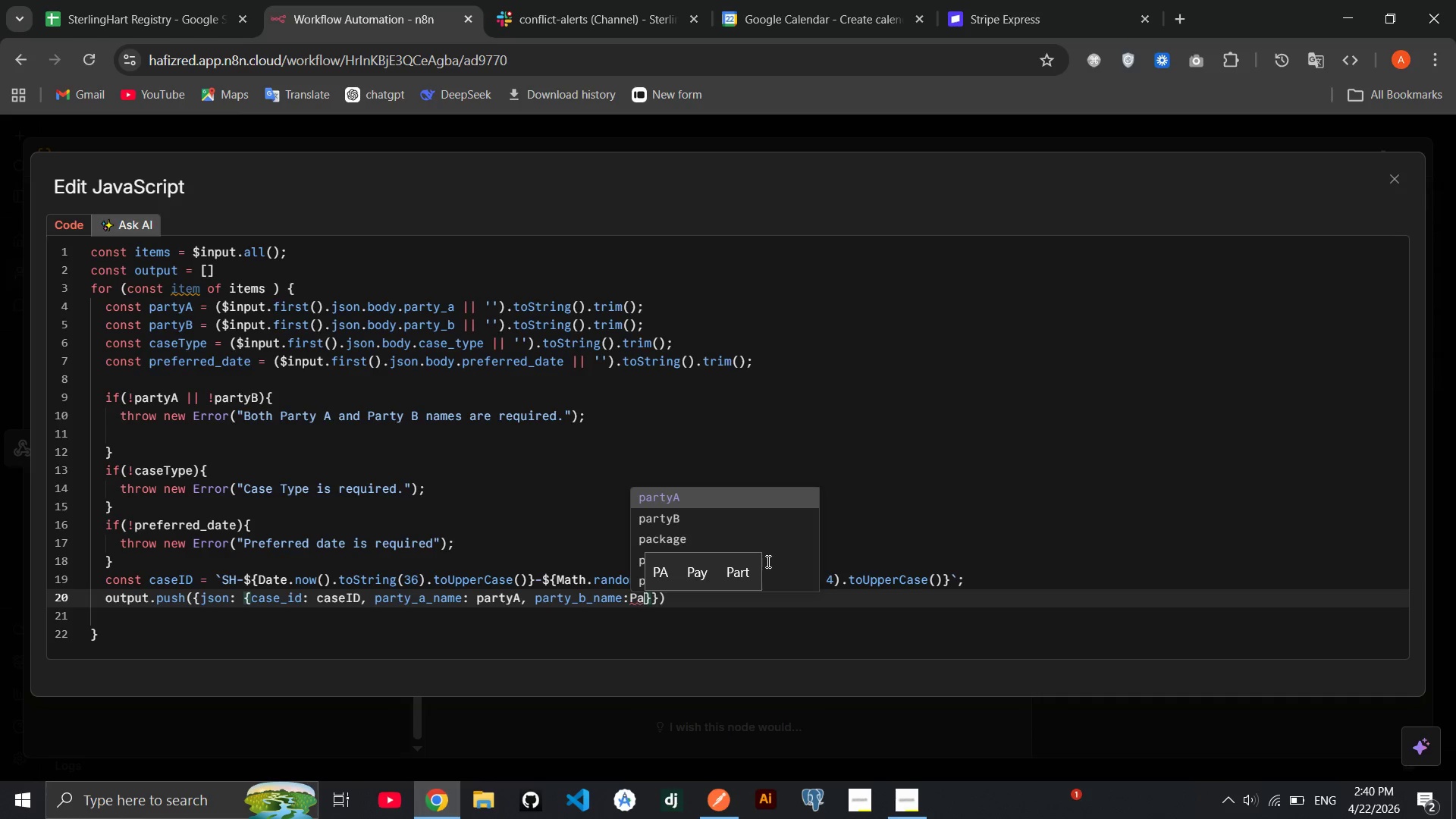 
key(ArrowDown)
 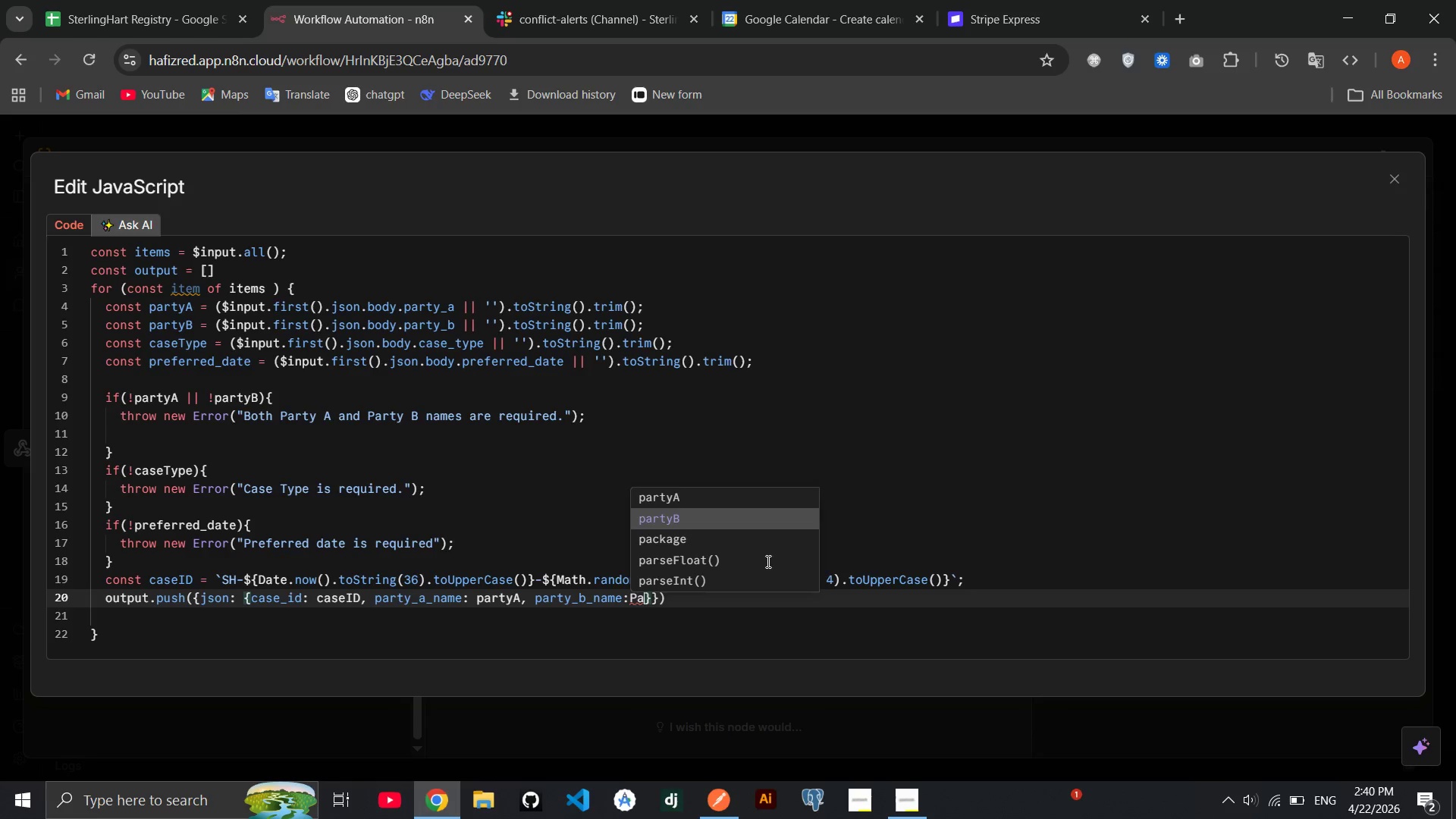 
key(Enter)
 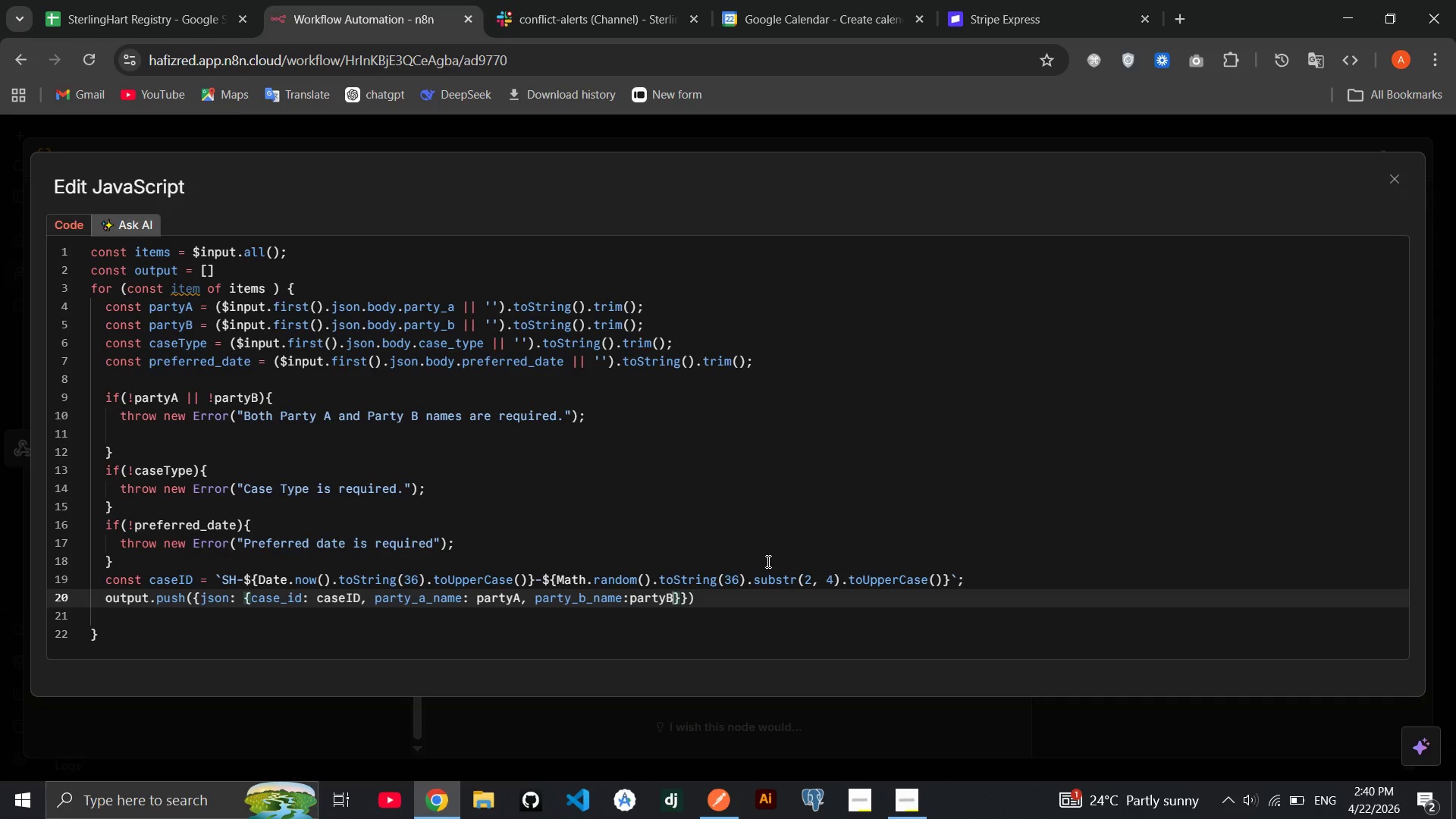 
type(, CASE_TYPE: c)
key(Backspace)
type(CASWT)
key(Backspace)
key(Backspace)
type(Et)
 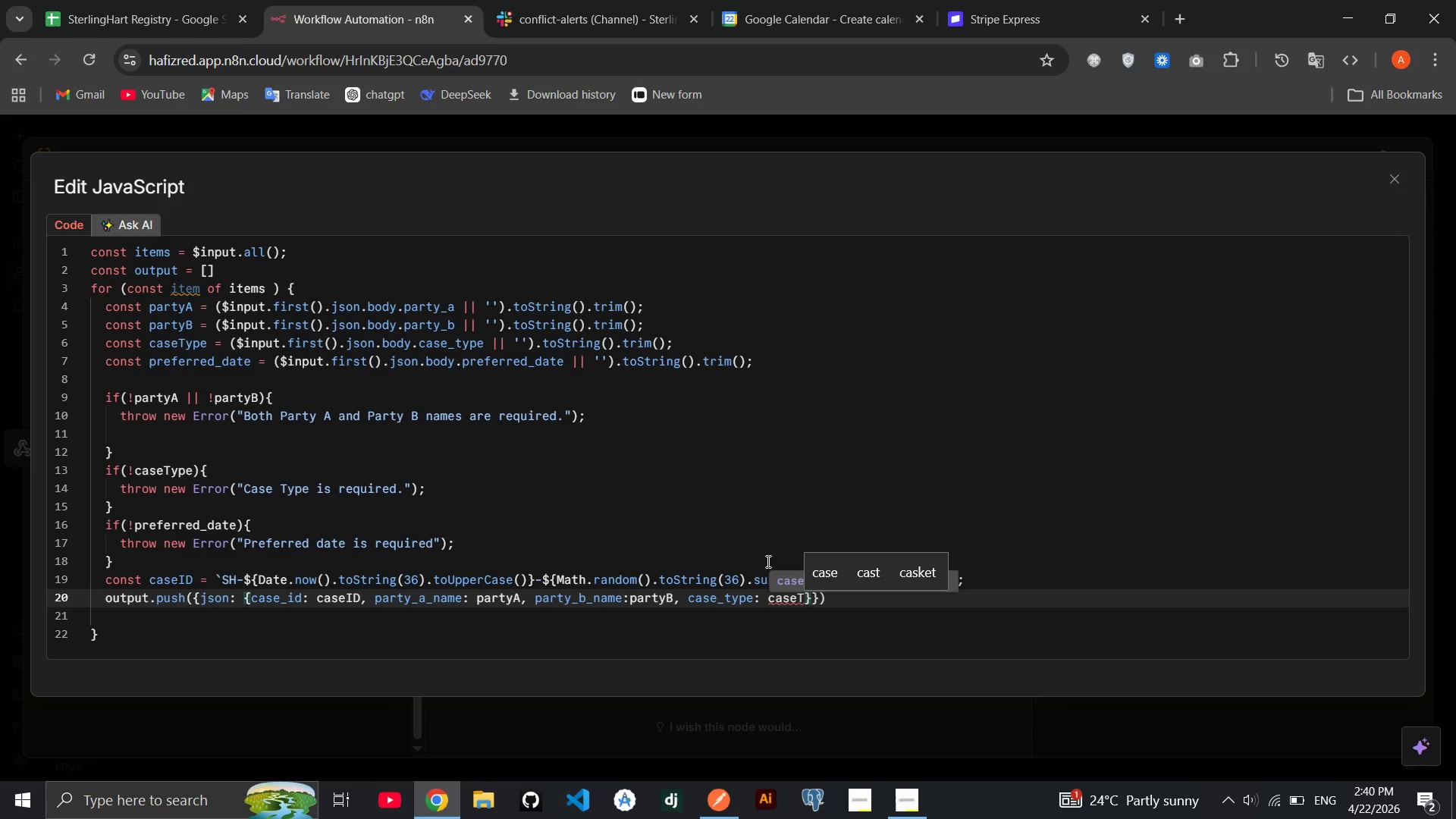 
key(Enter)
 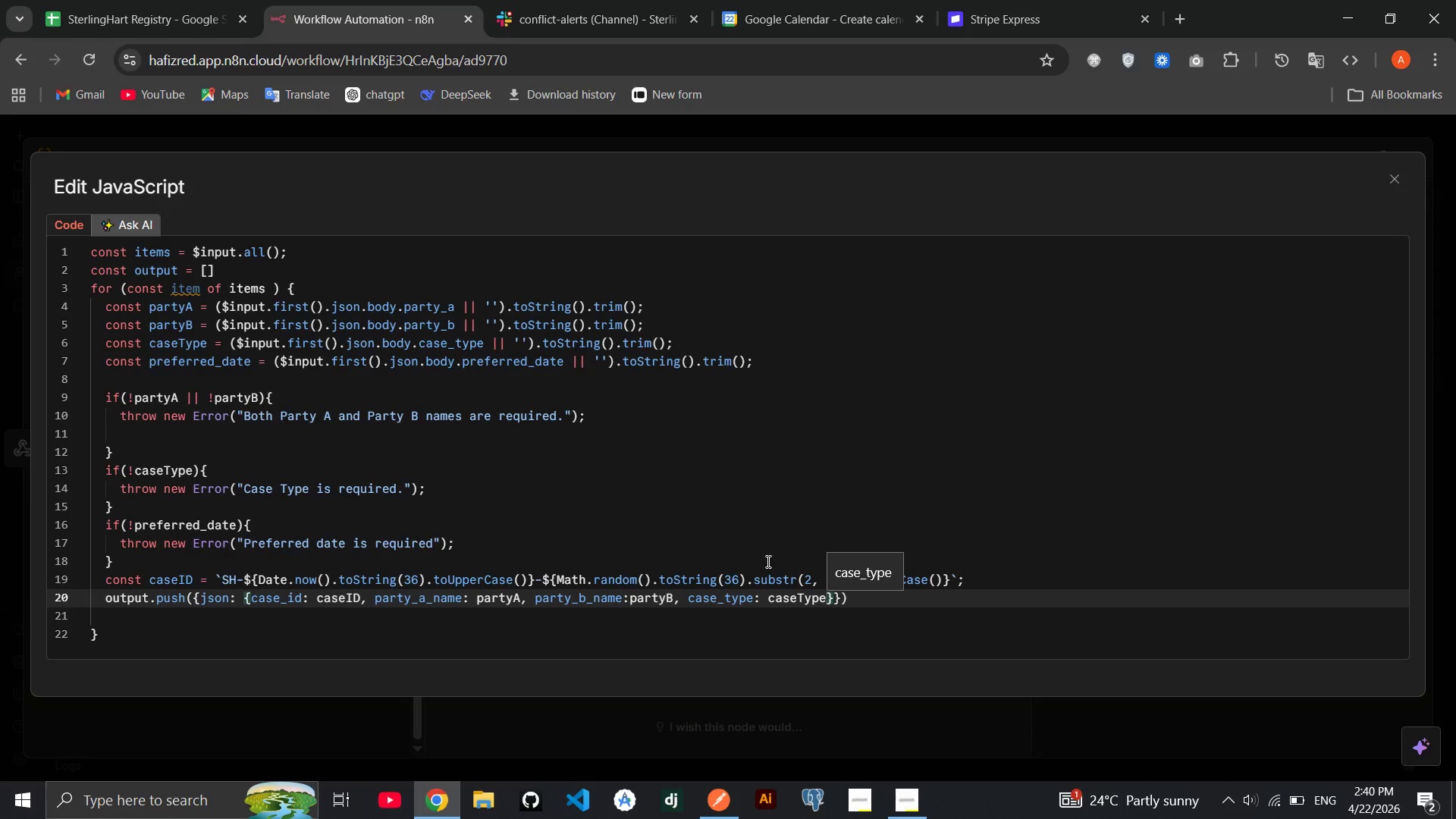 
wait(5.39)
 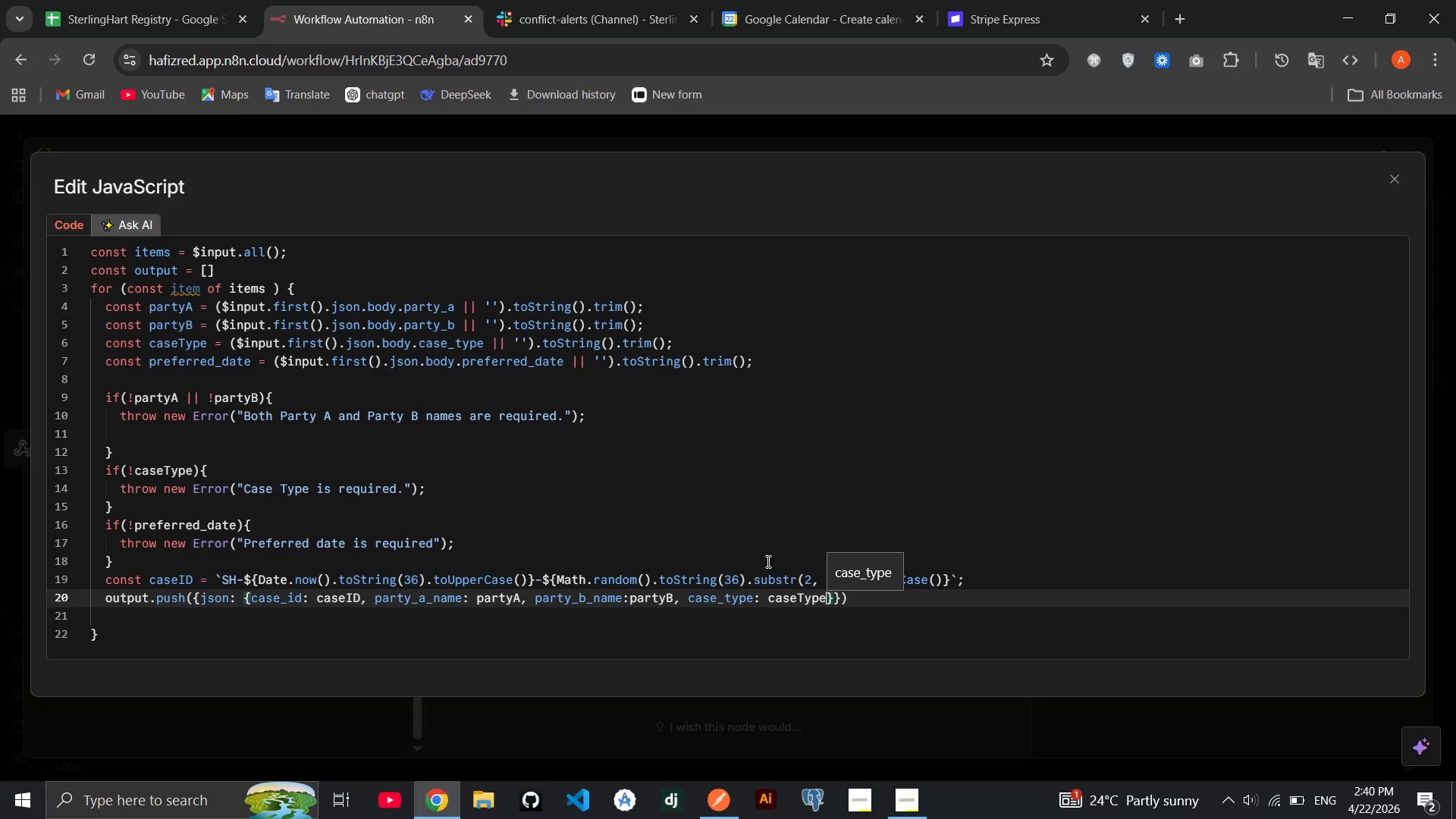 
type(, p)
key(Backspace)
type(PREFW)
key(Backspace)
type(ERRED_DATE)
 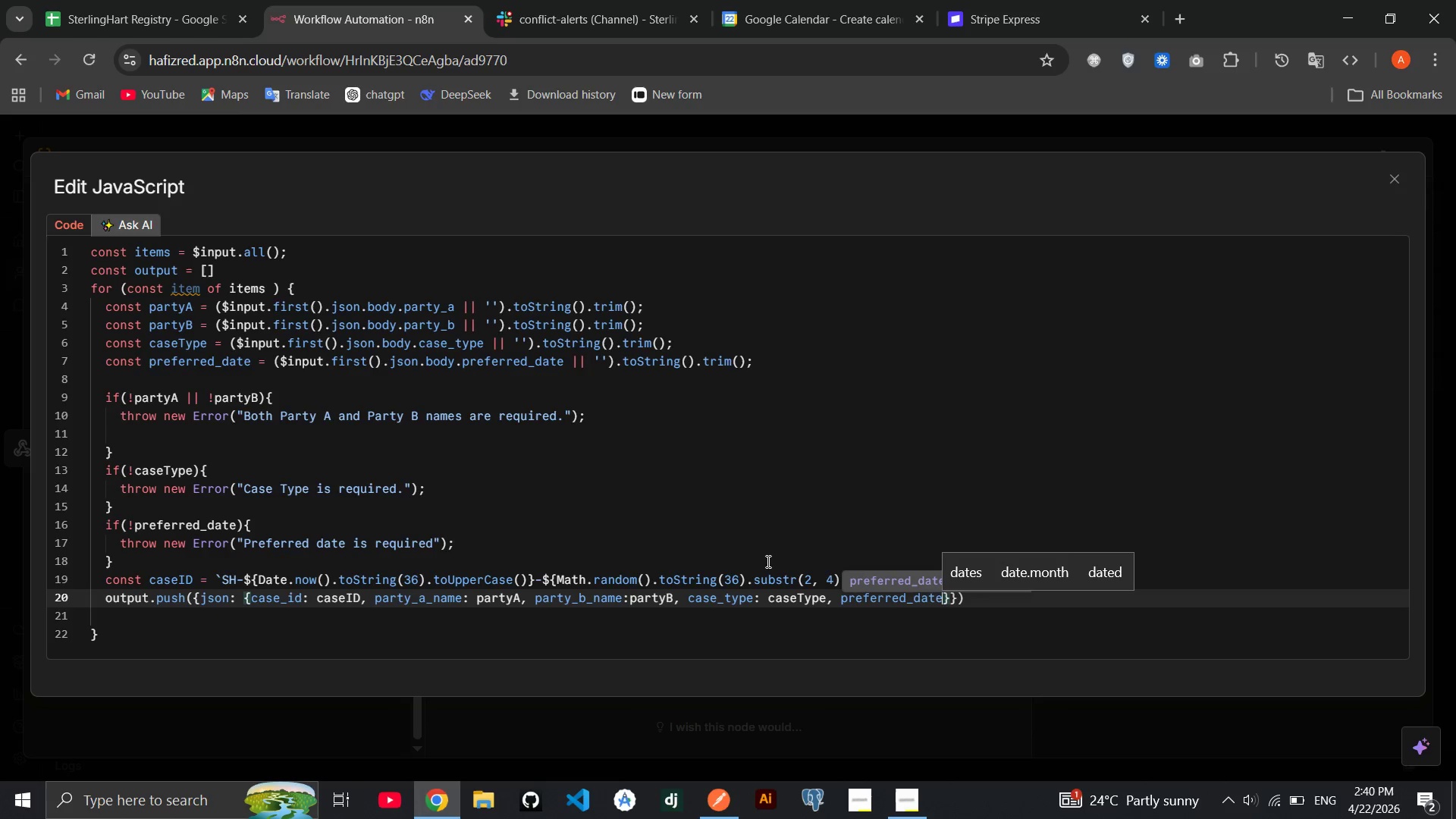 
key(Backspace)
key(Backspace)
key(Backspace)
key(Backspace)
key(Backspace)
type(_DATE: PRE)
 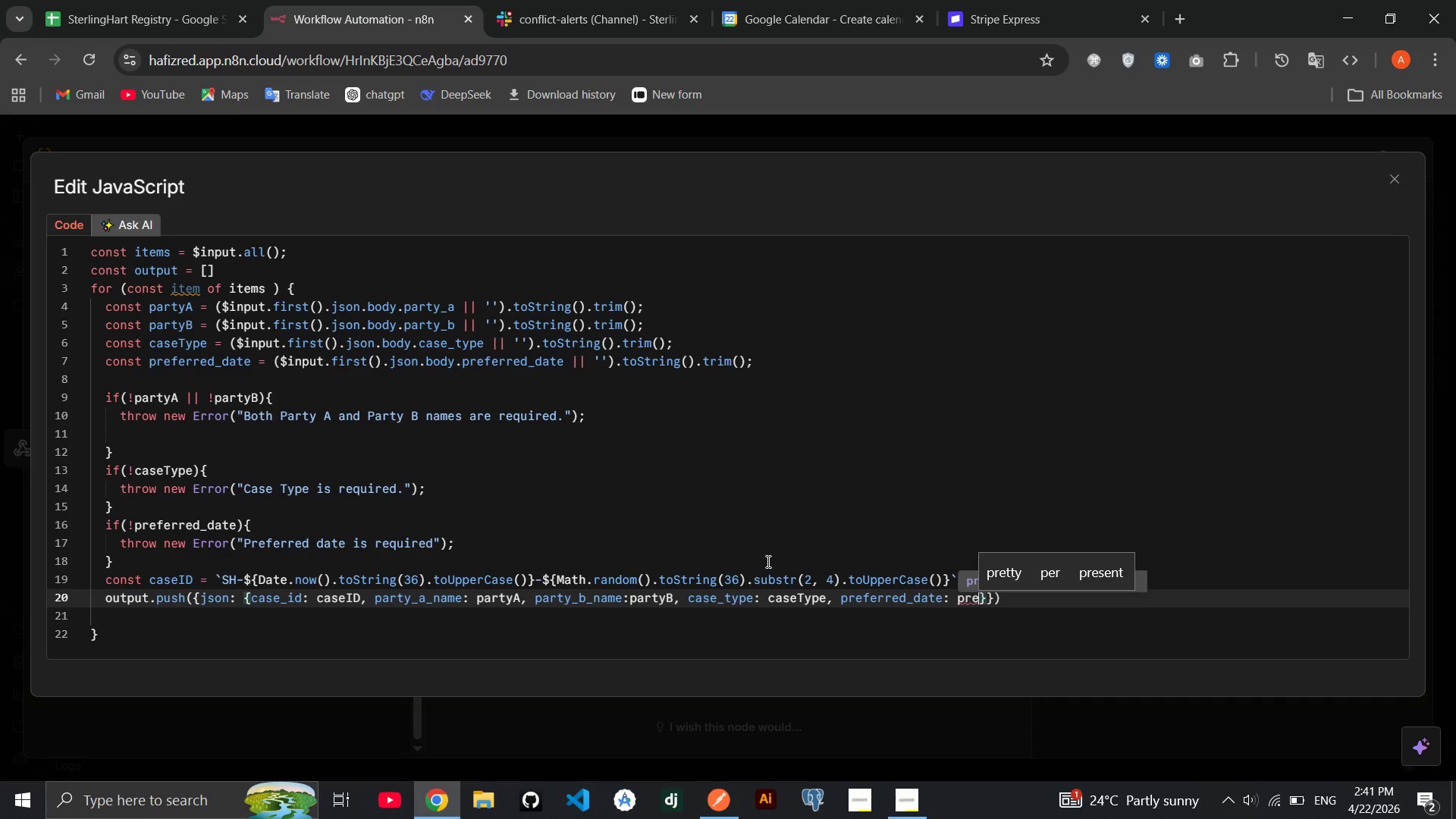 
key(Enter)
 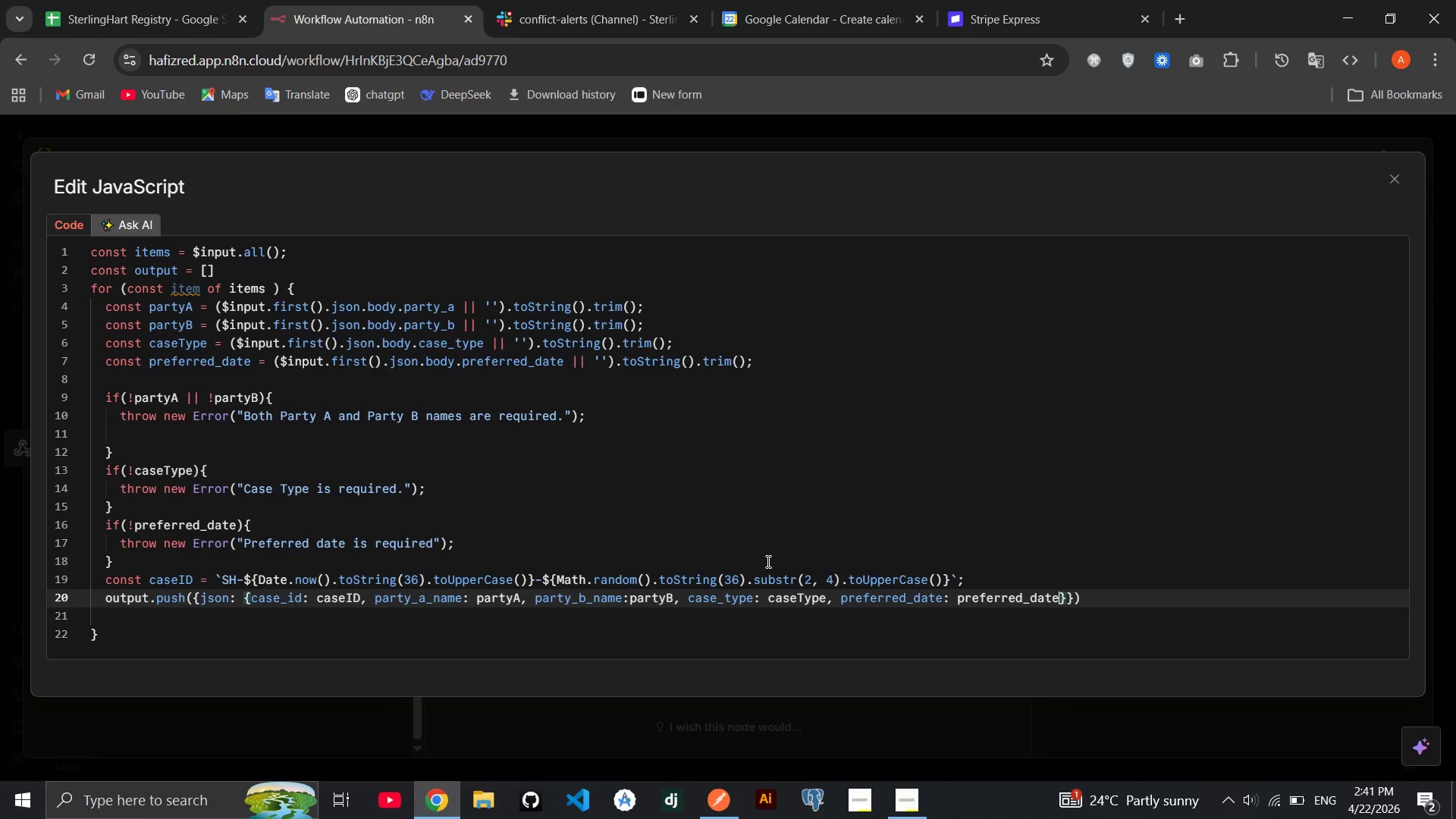 
key(Comma)
 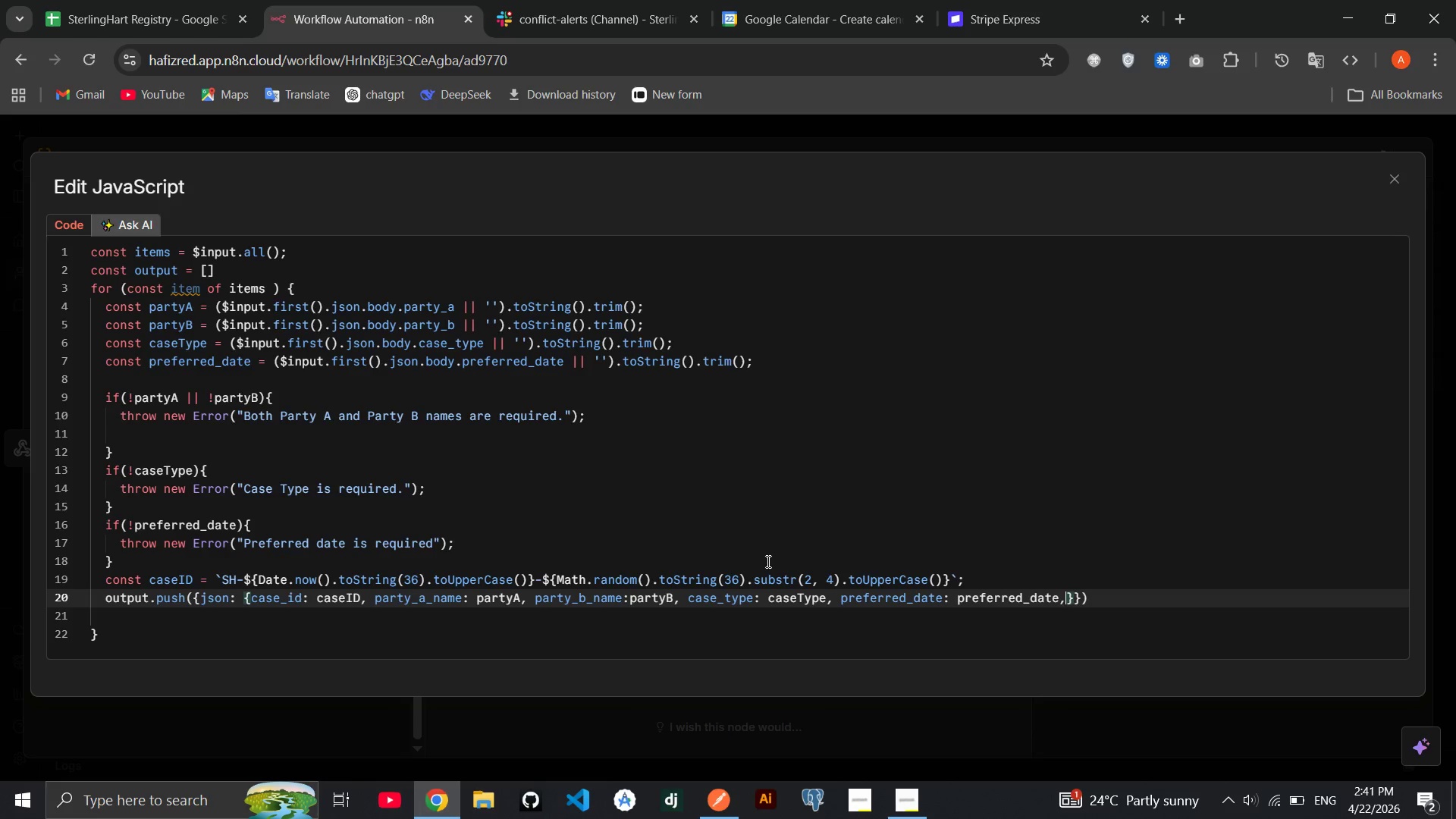 
key(Backspace)
 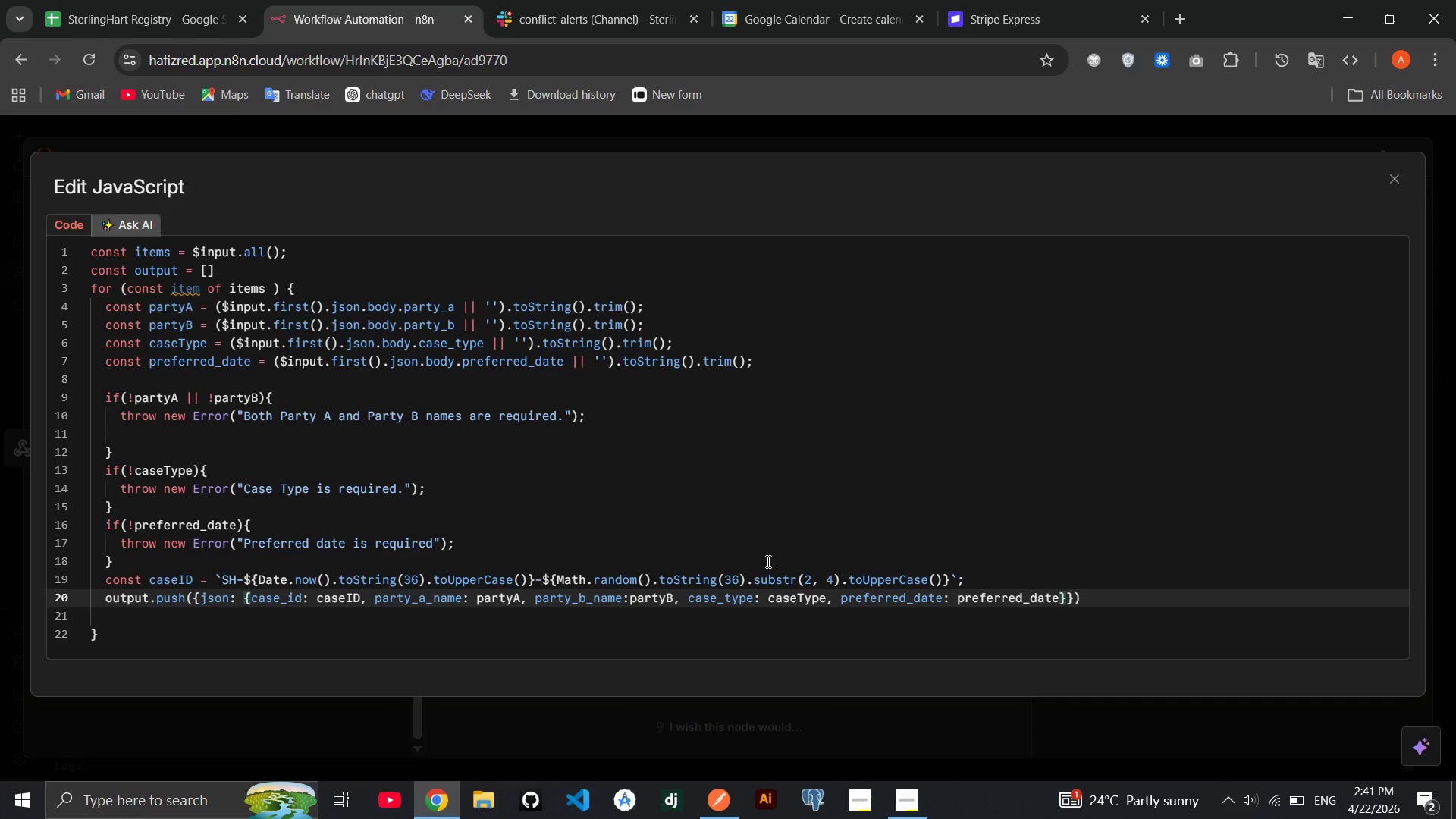 
wait(9.0)
 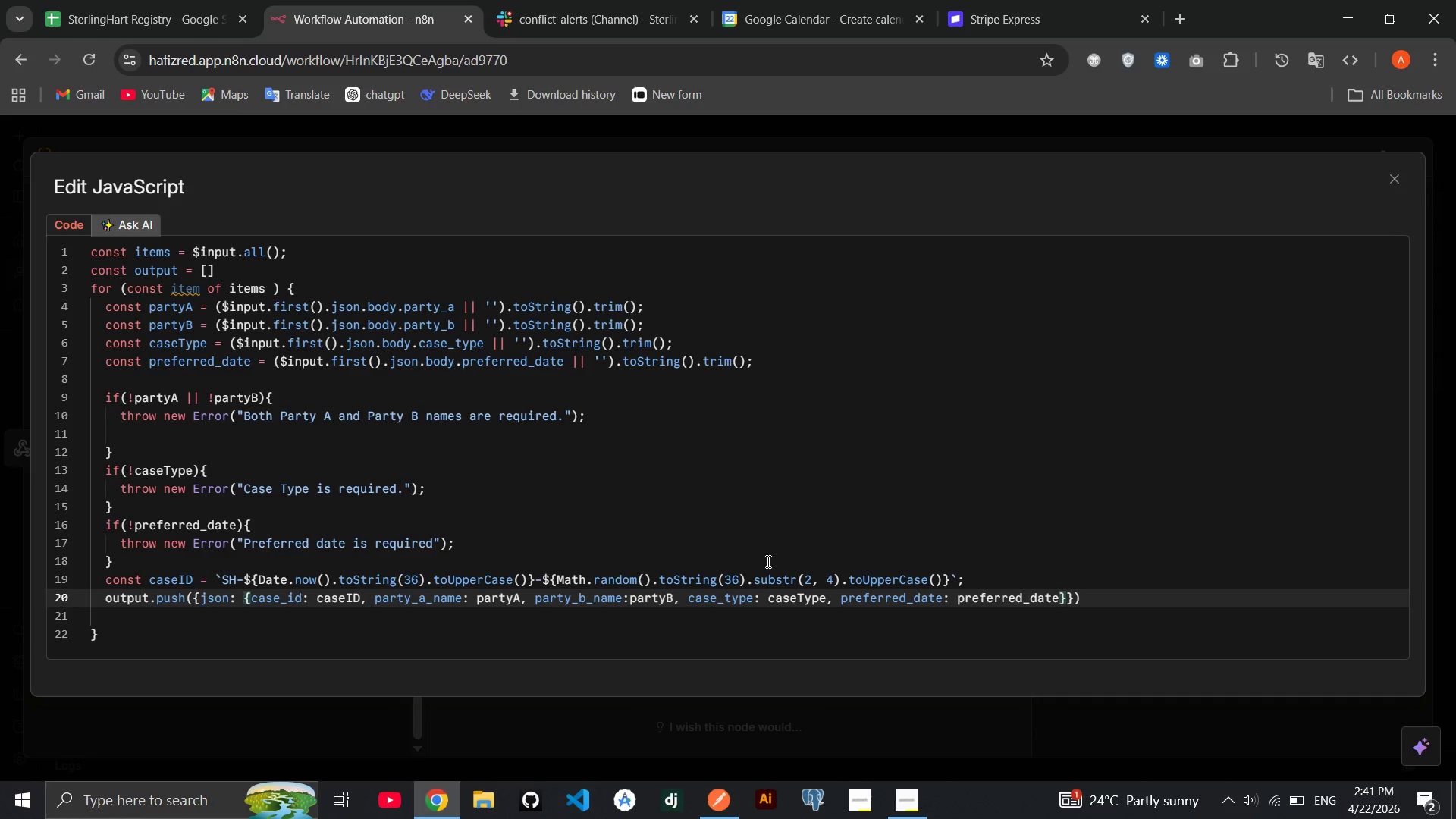 
type(, _META: {)
 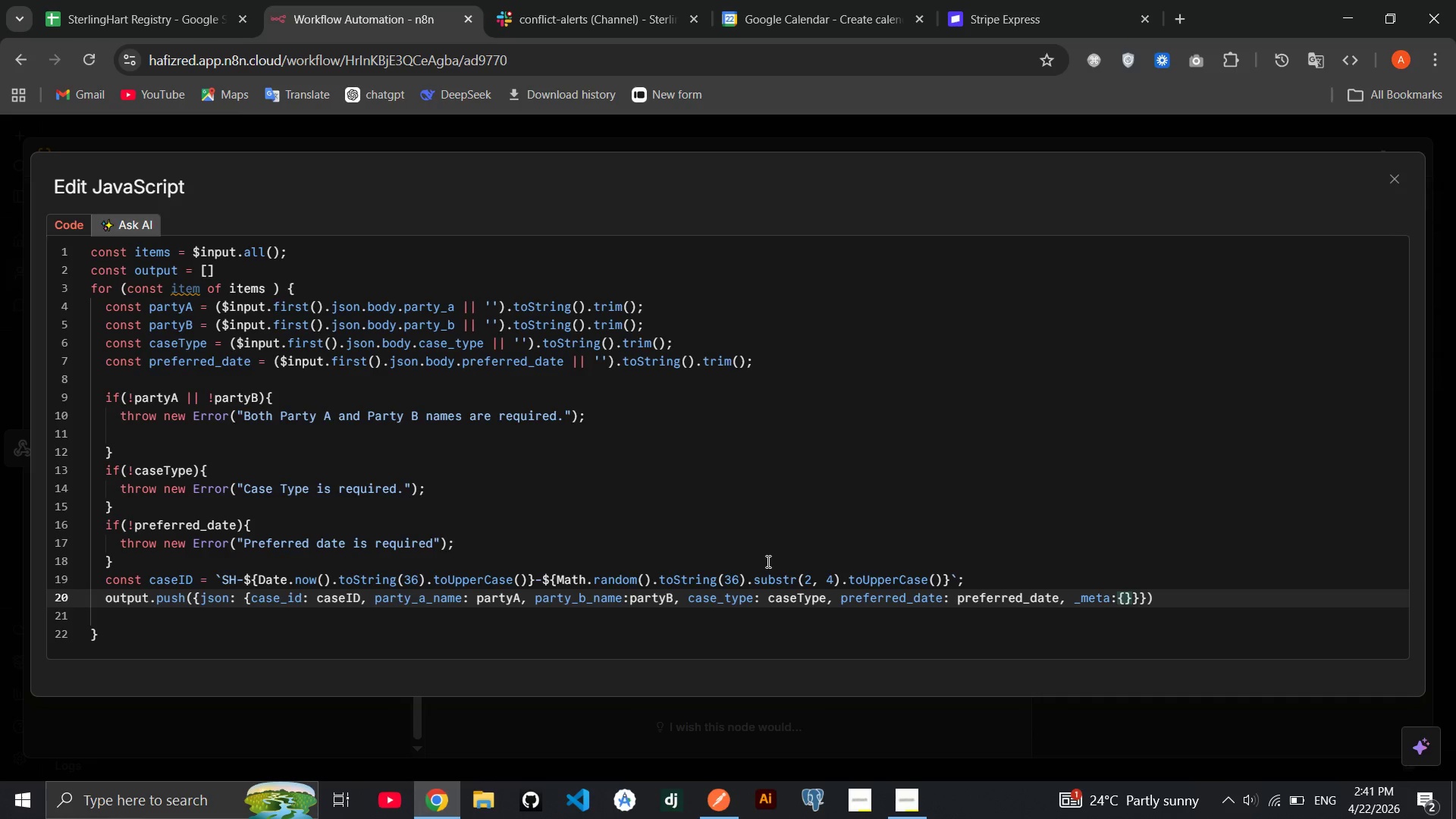 
type(RECI)
key(Backspace)
type(EIVED_AT: )
 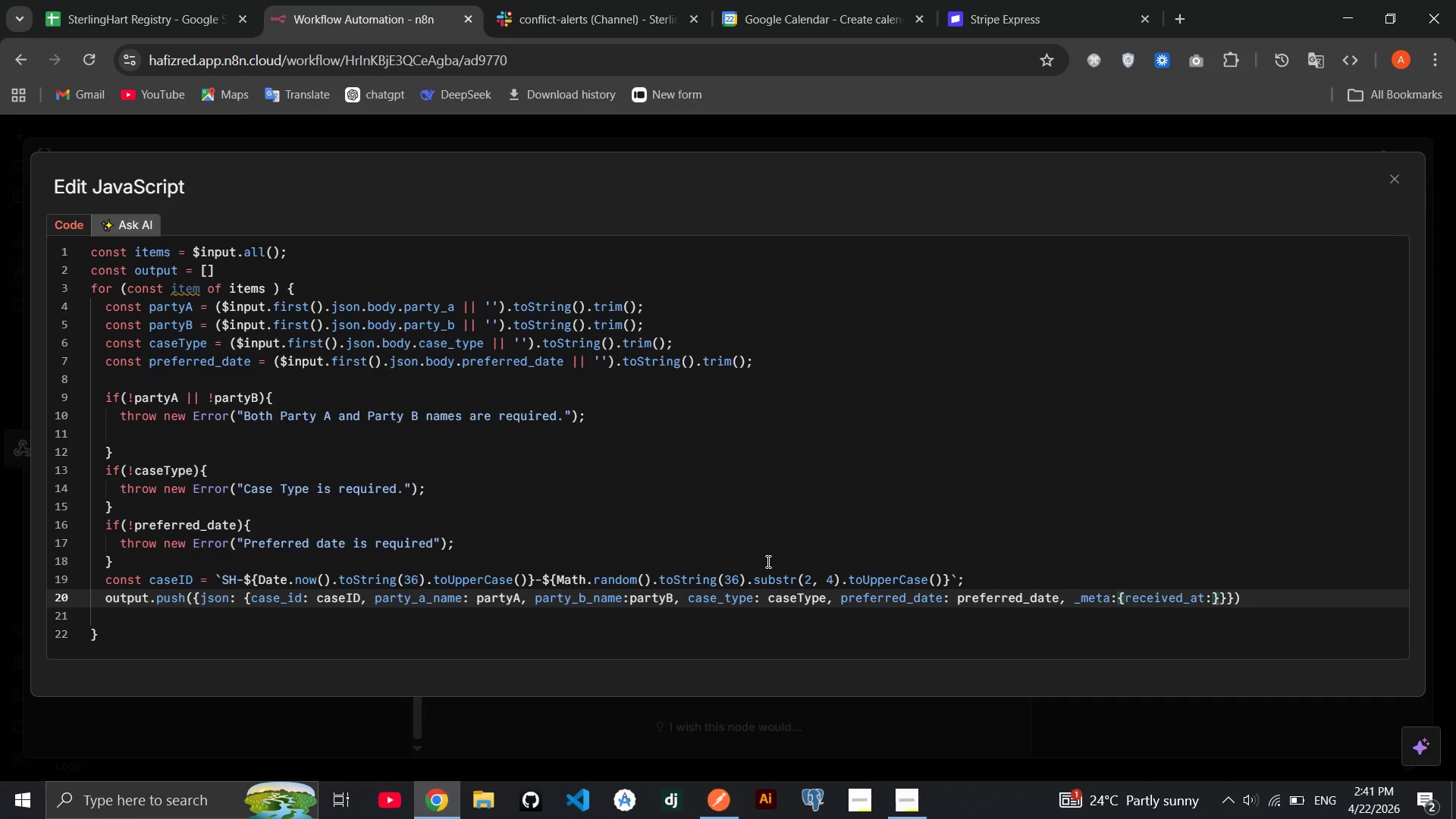 
type(new Date)
 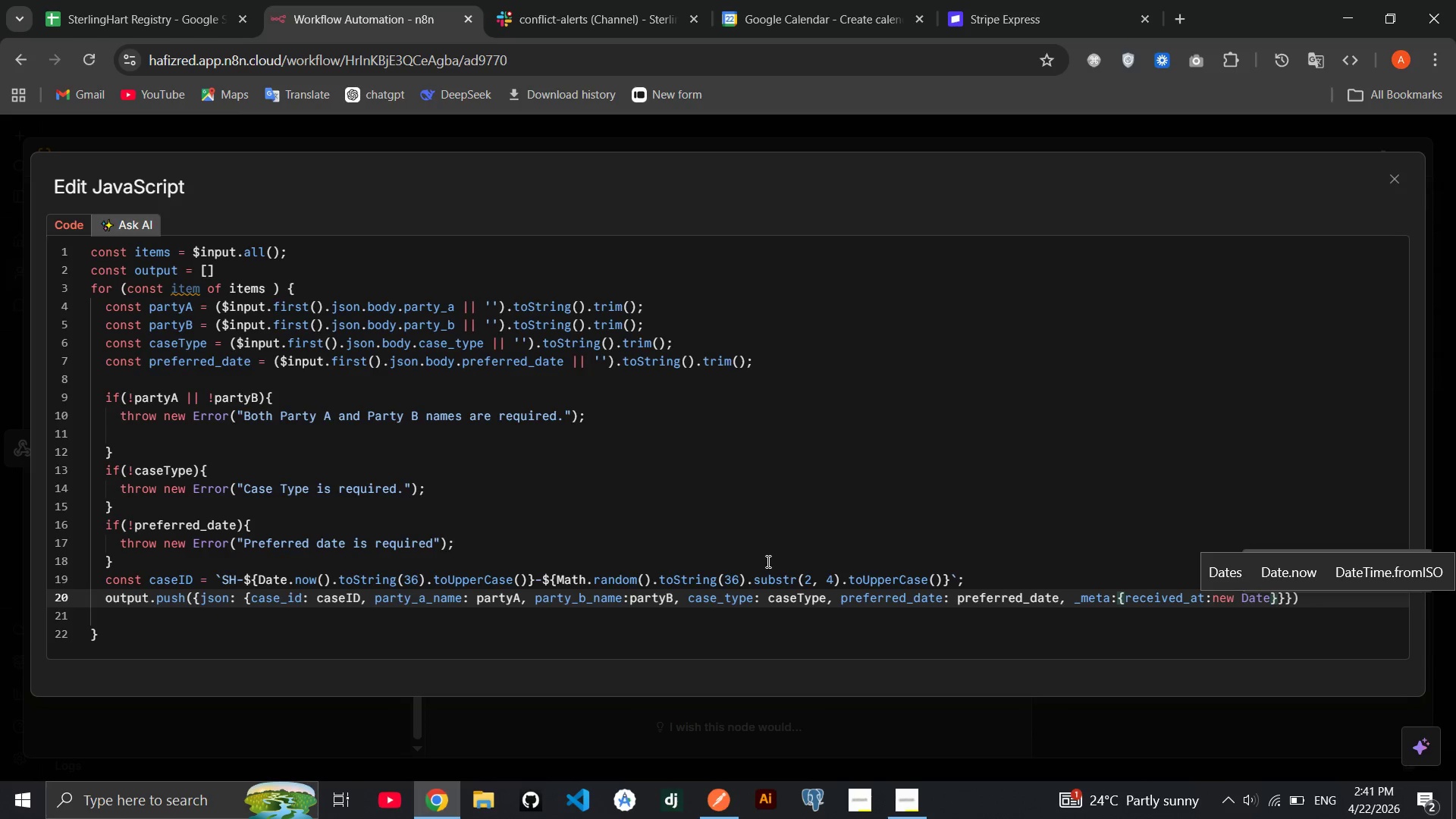 
key(Enter)
 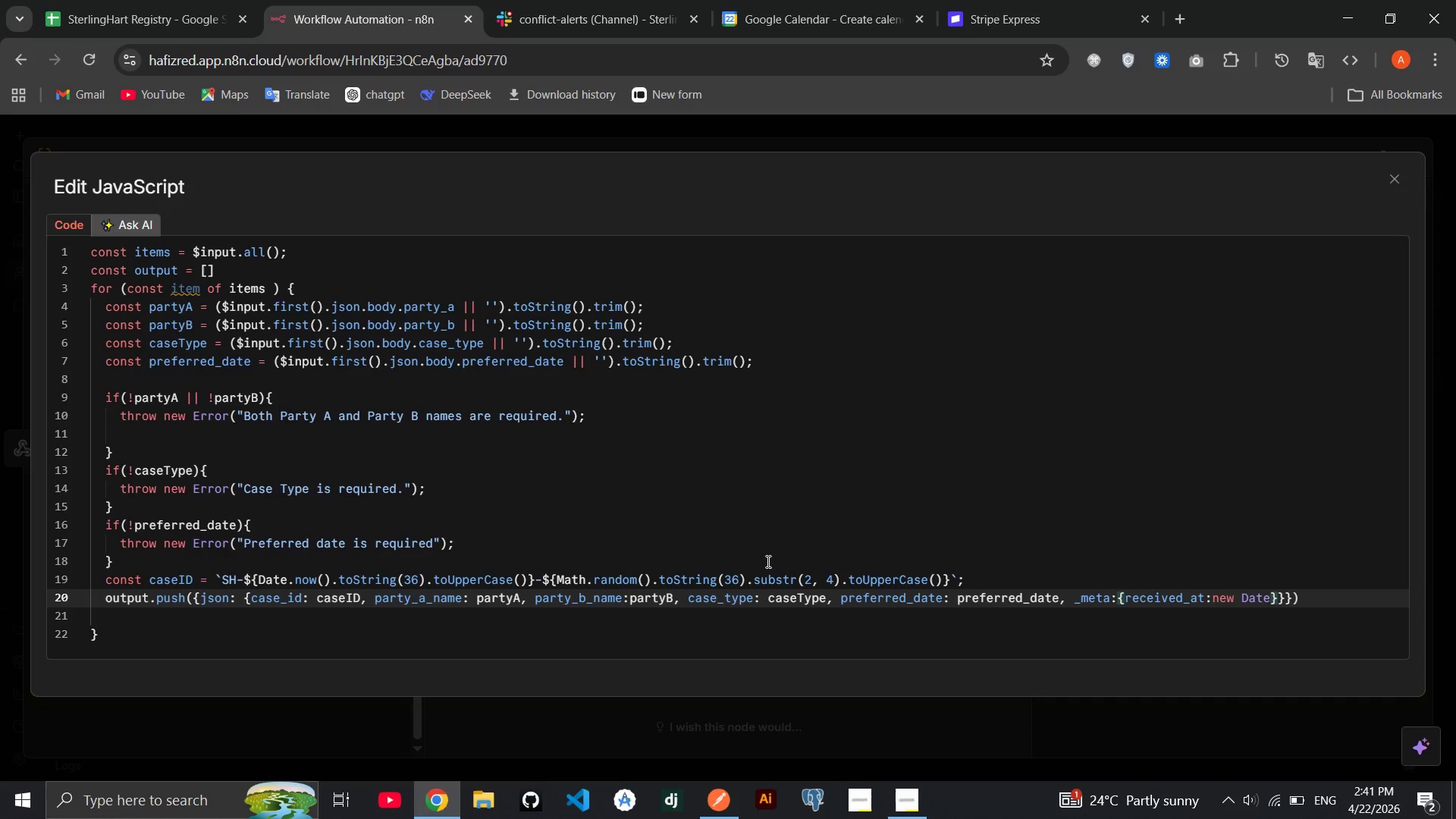 
key(Shift+9)
 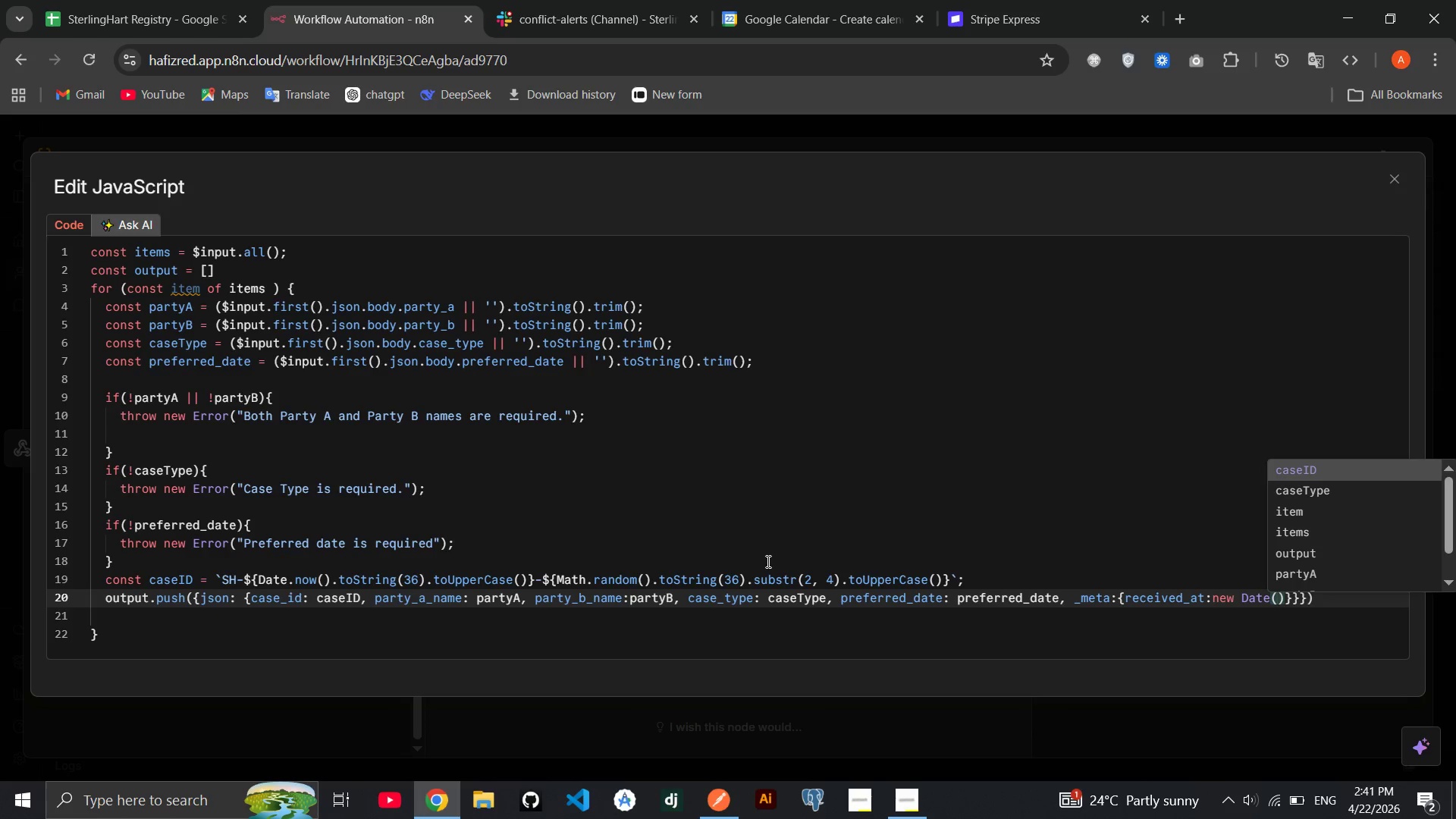 
key(ArrowRight)
 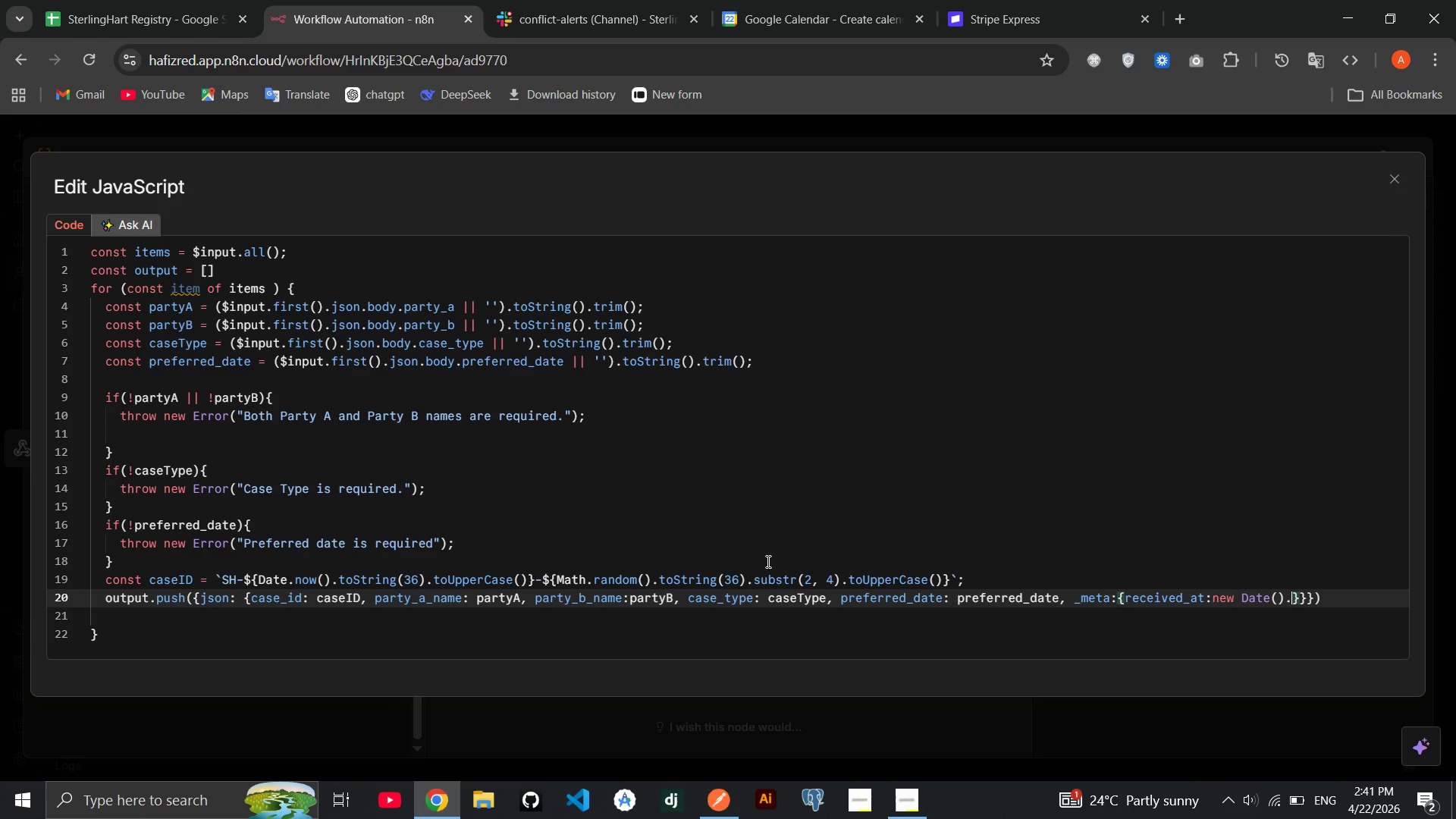 
type(.to)
 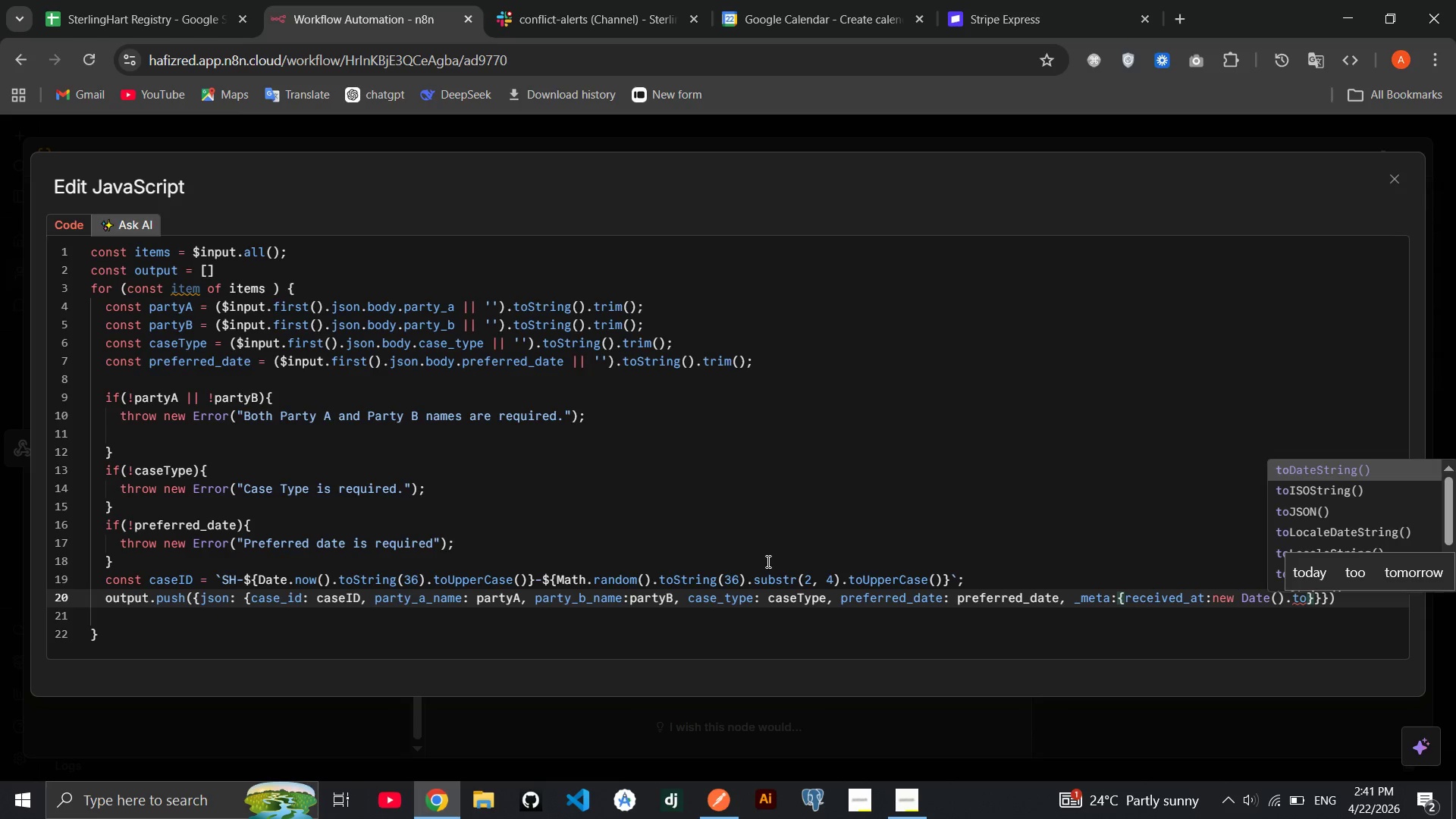 
key(ArrowDown)
 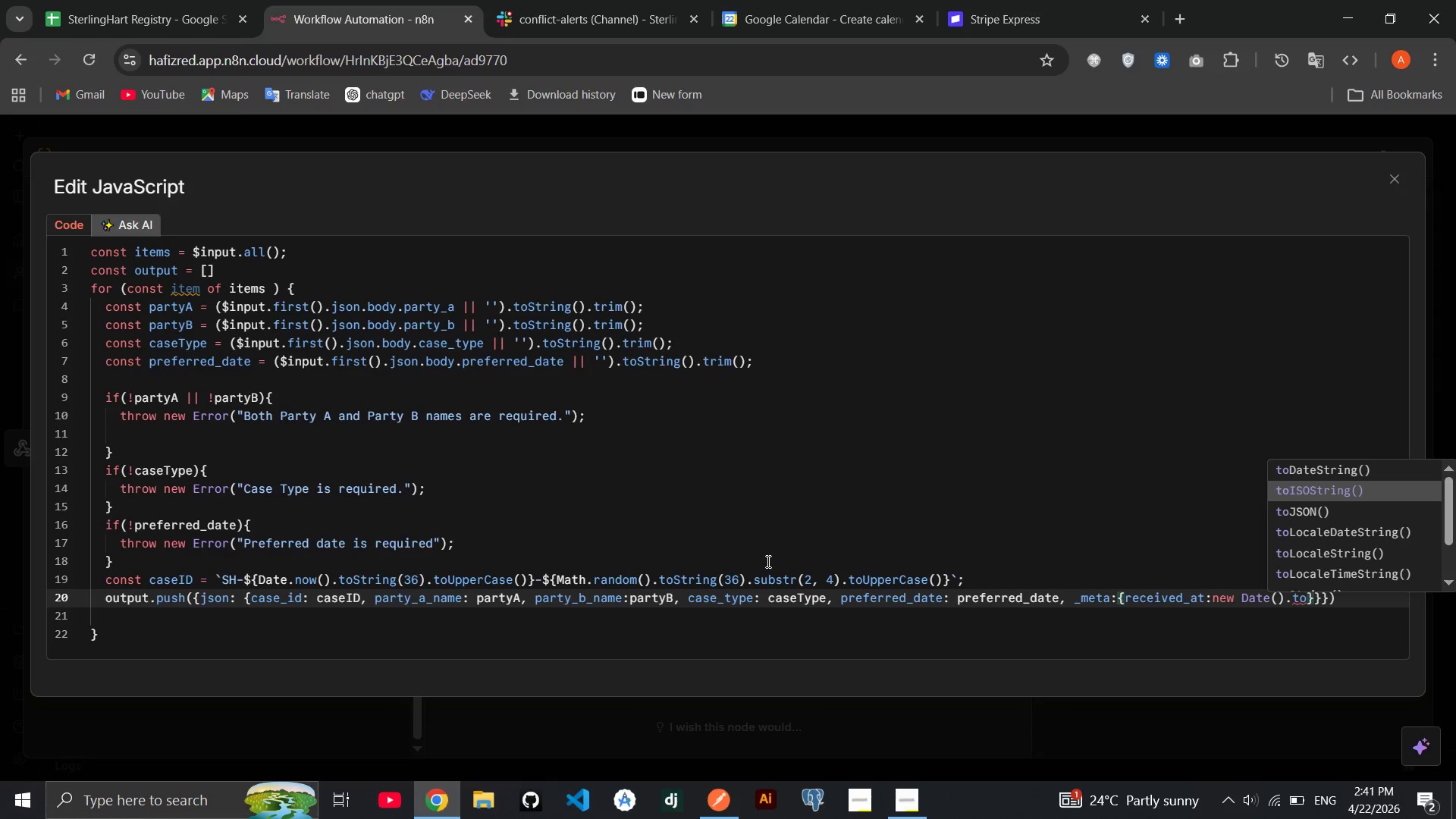 
wait(5.34)
 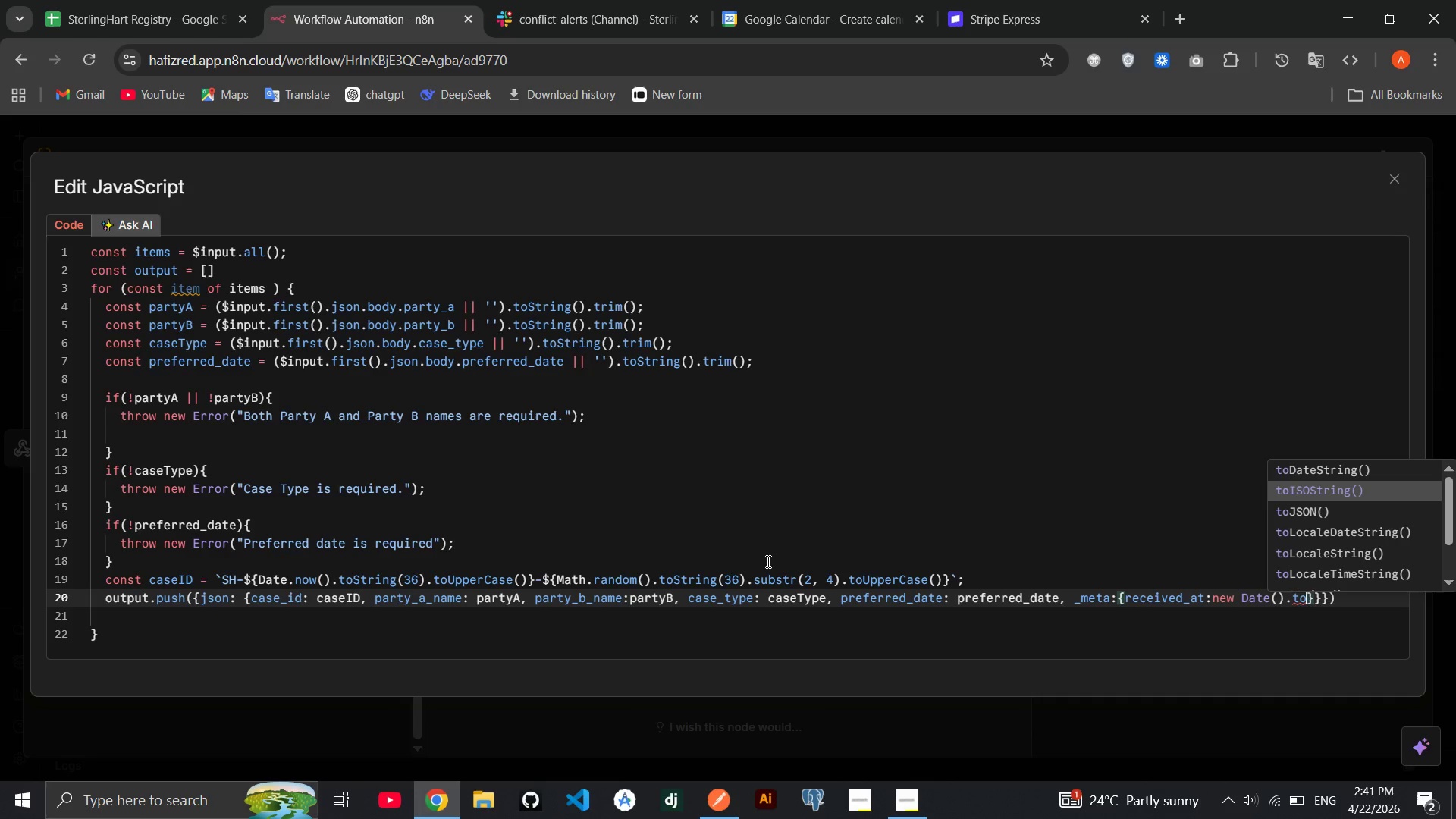 
key(Enter)
 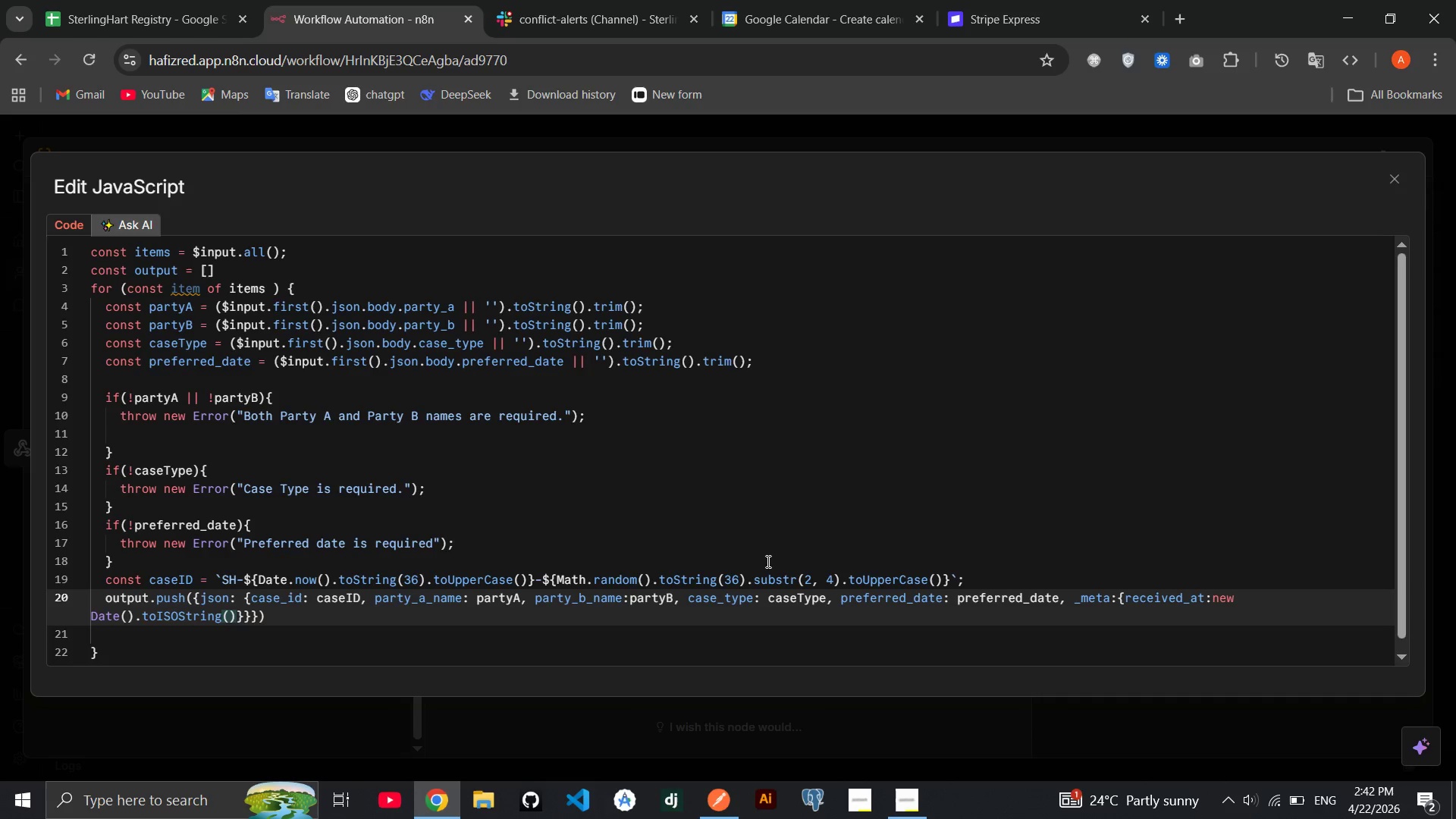 
key(ArrowRight)
 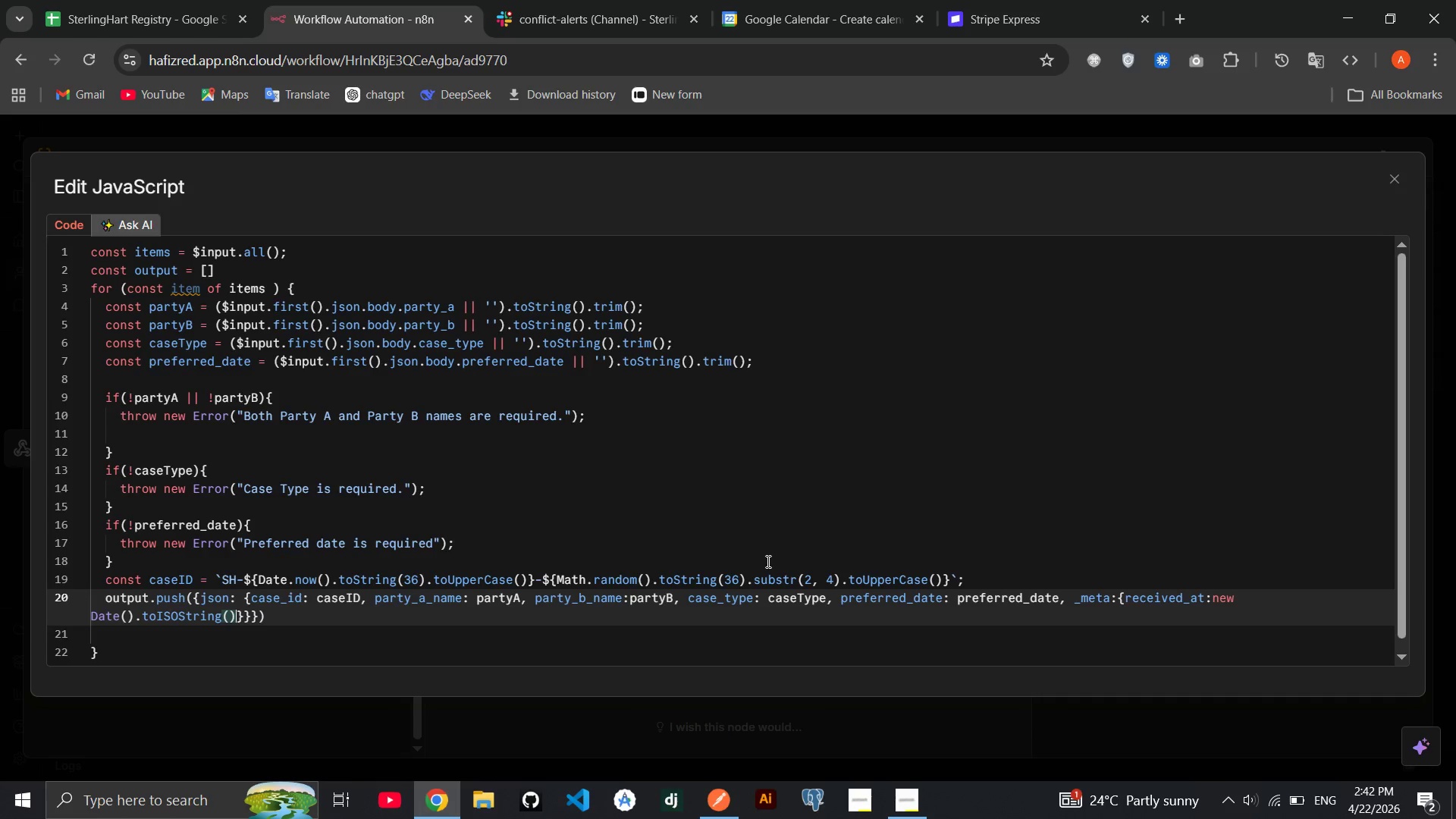 
type(, 'webhook)
 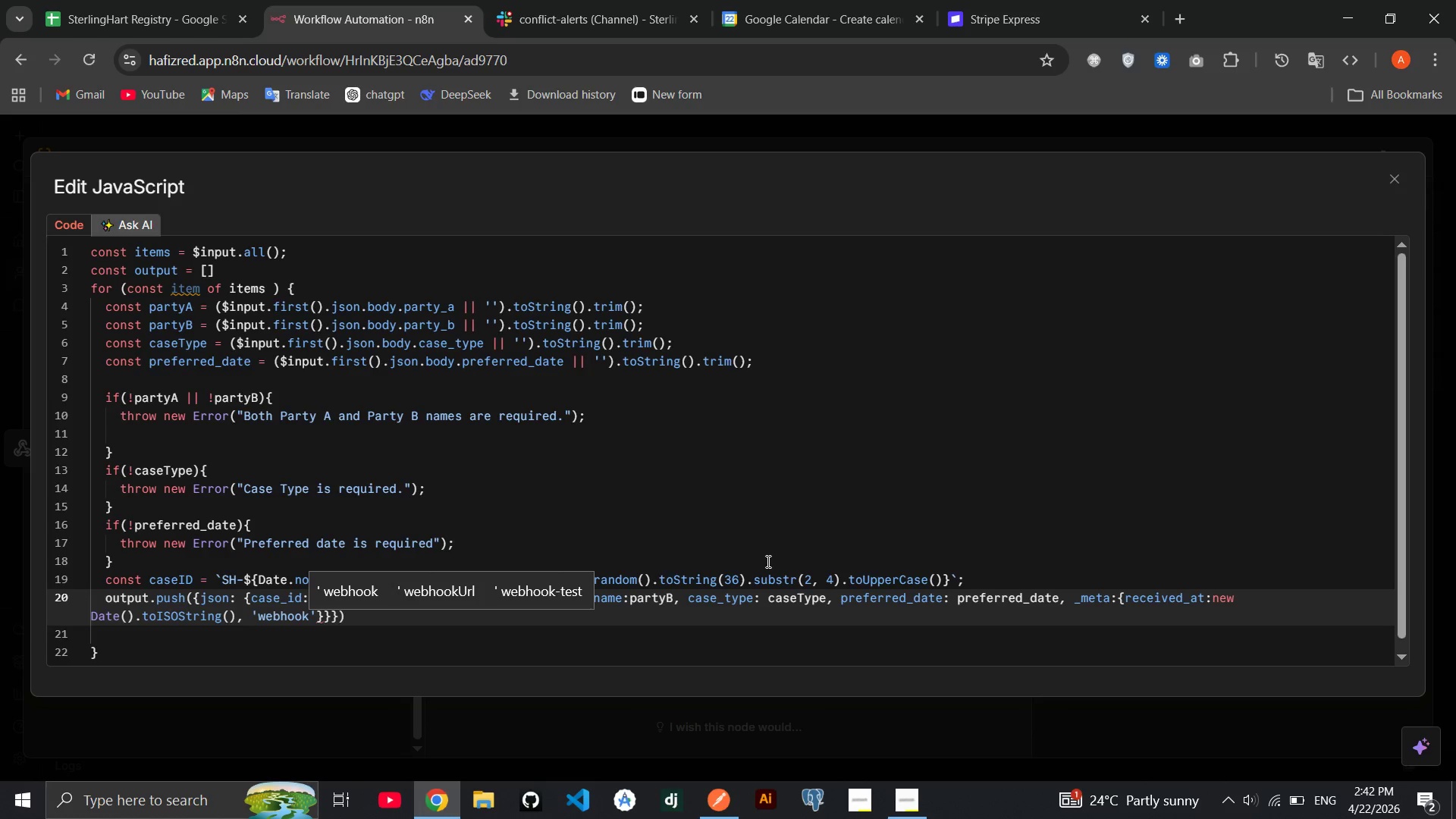 
key(End)
 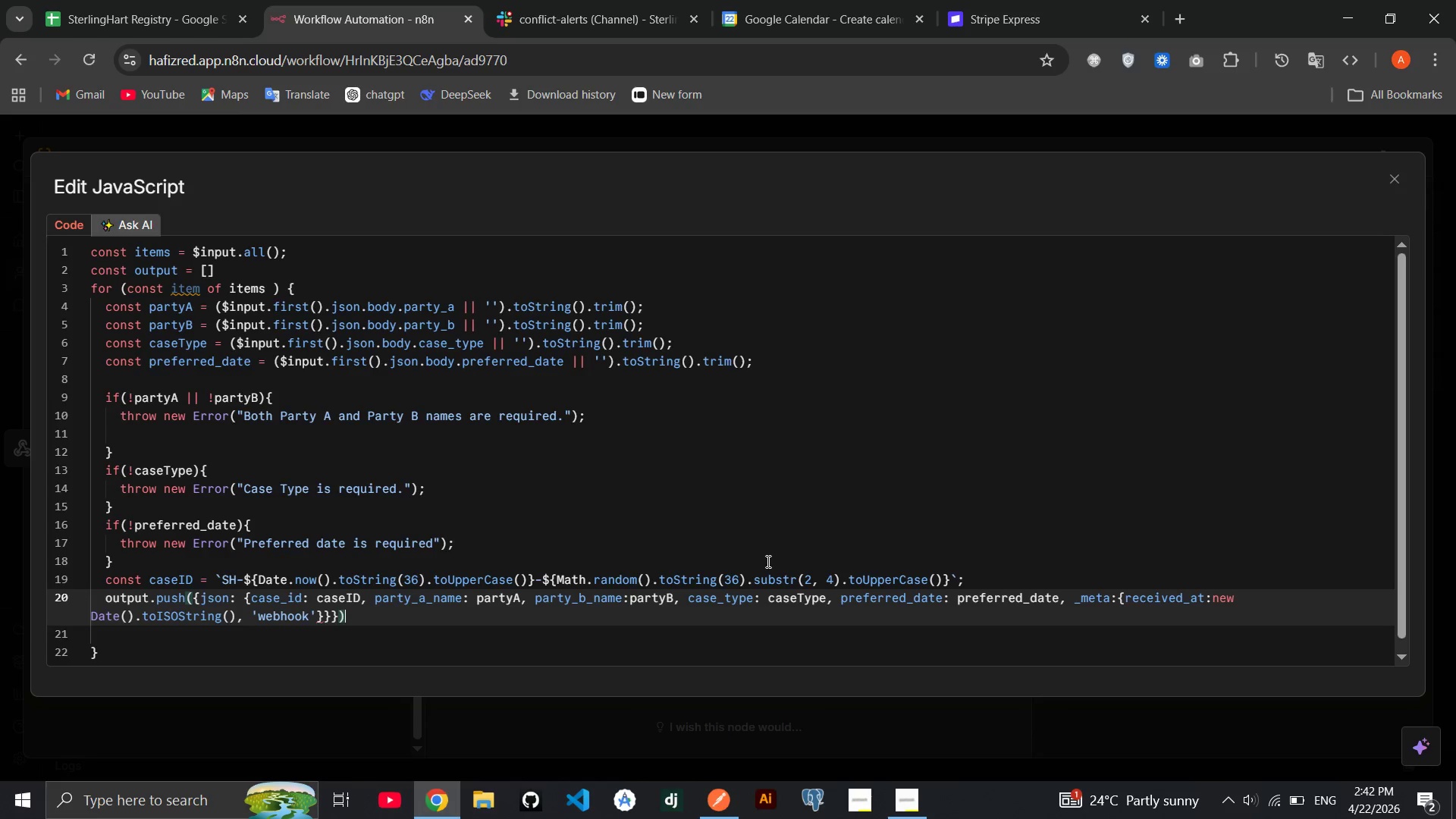 
key(Semicolon)
 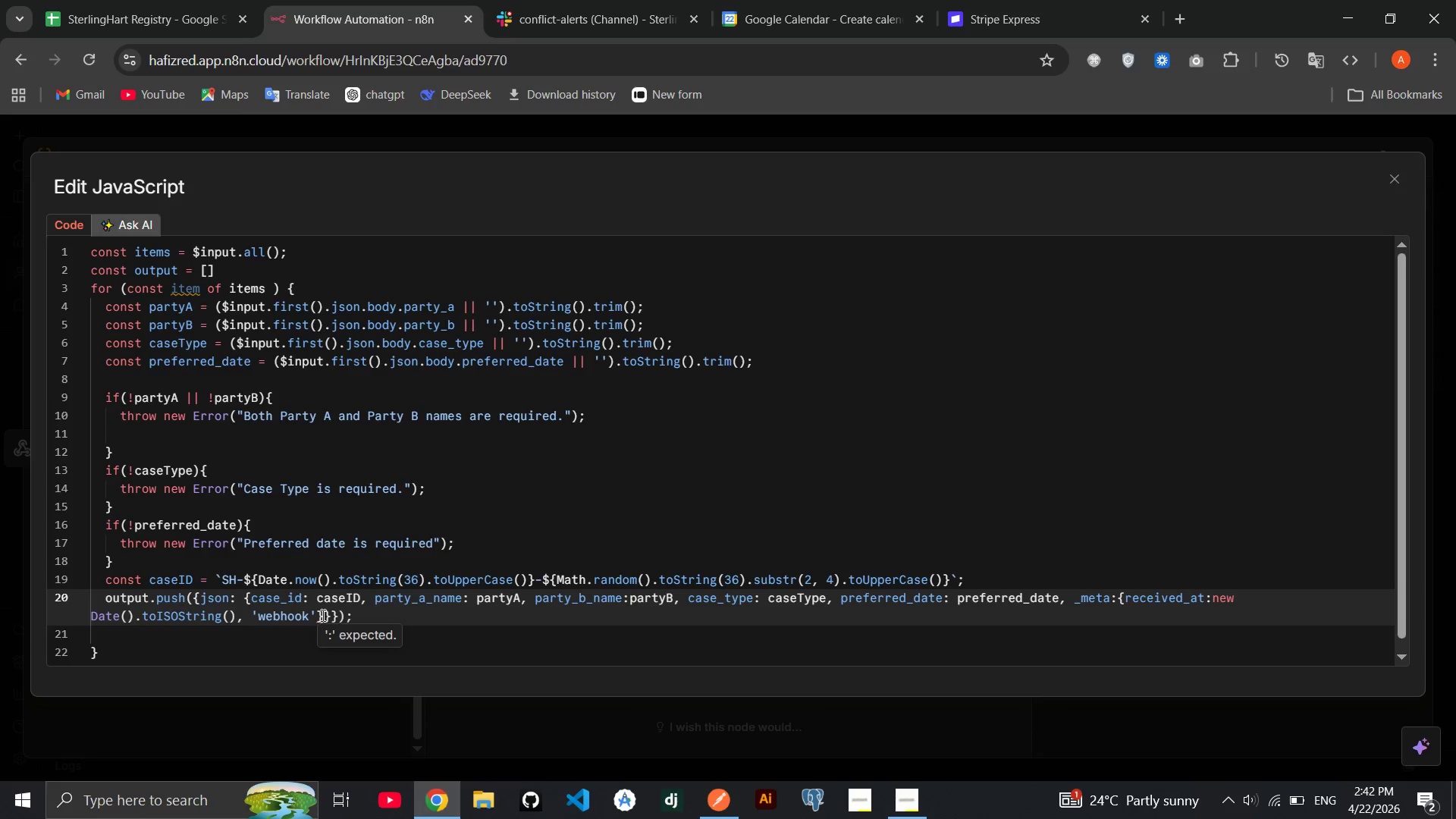 
wait(9.55)
 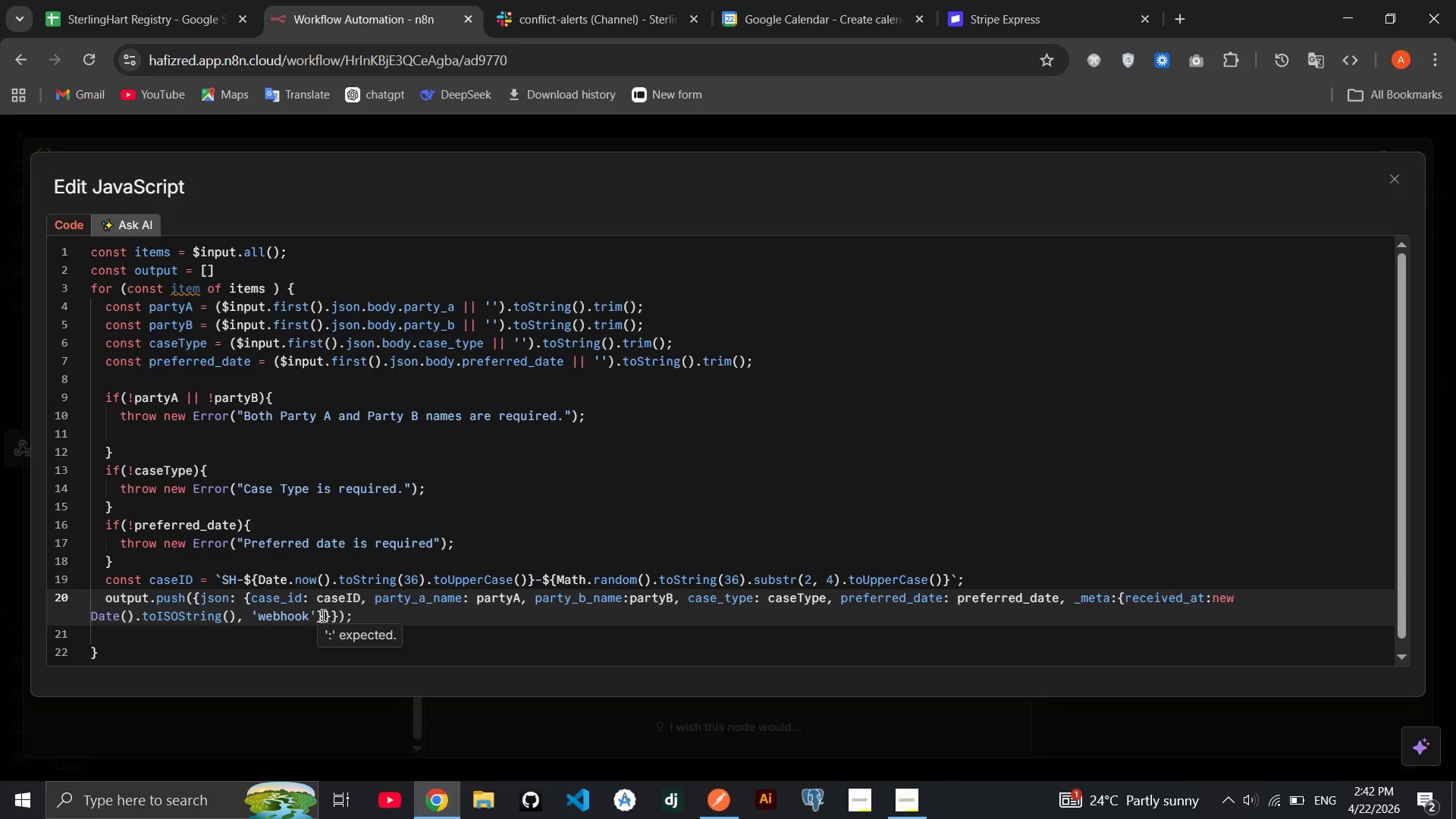 
left_click([247, 610])
 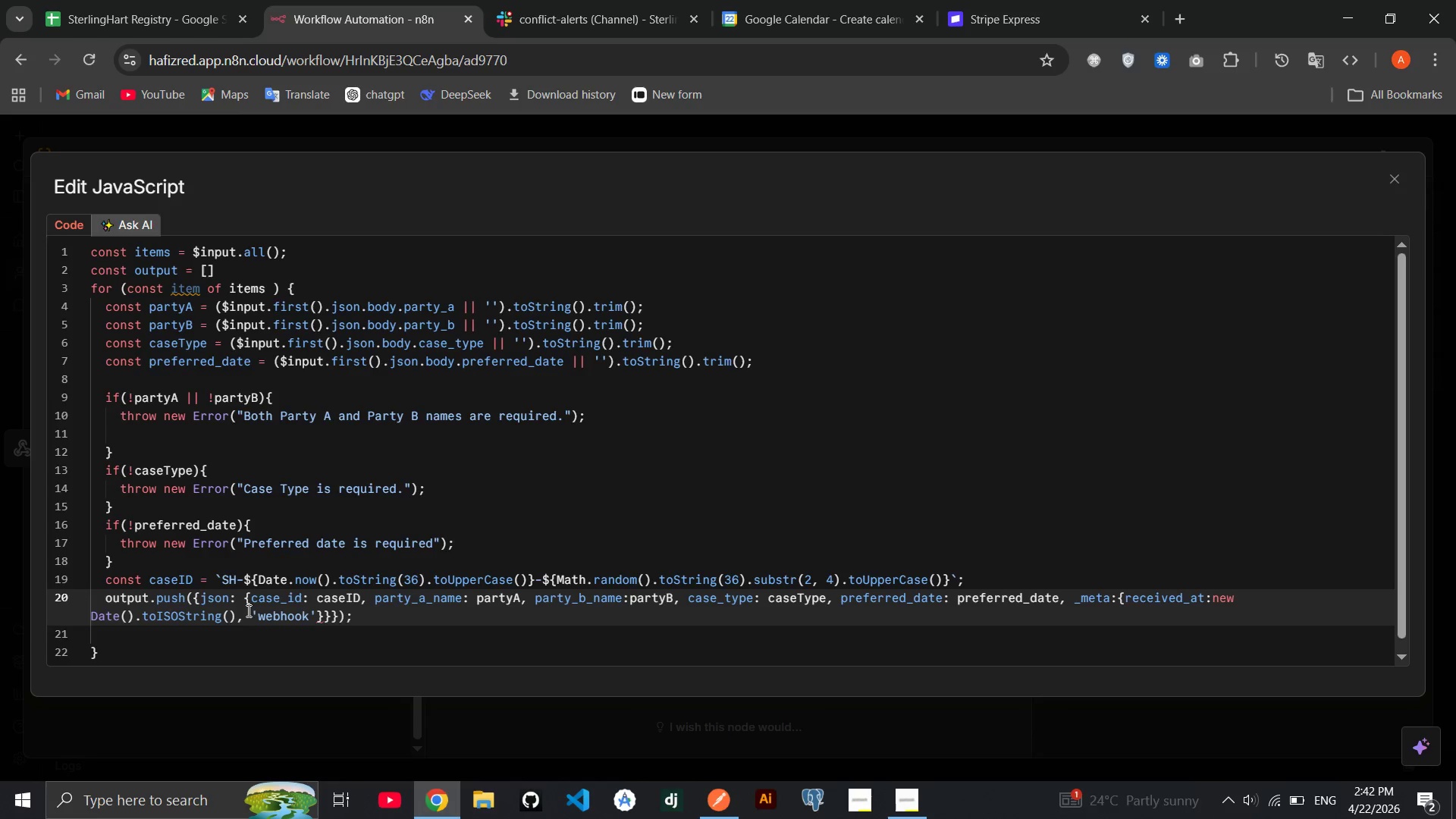 
type(surce:)
 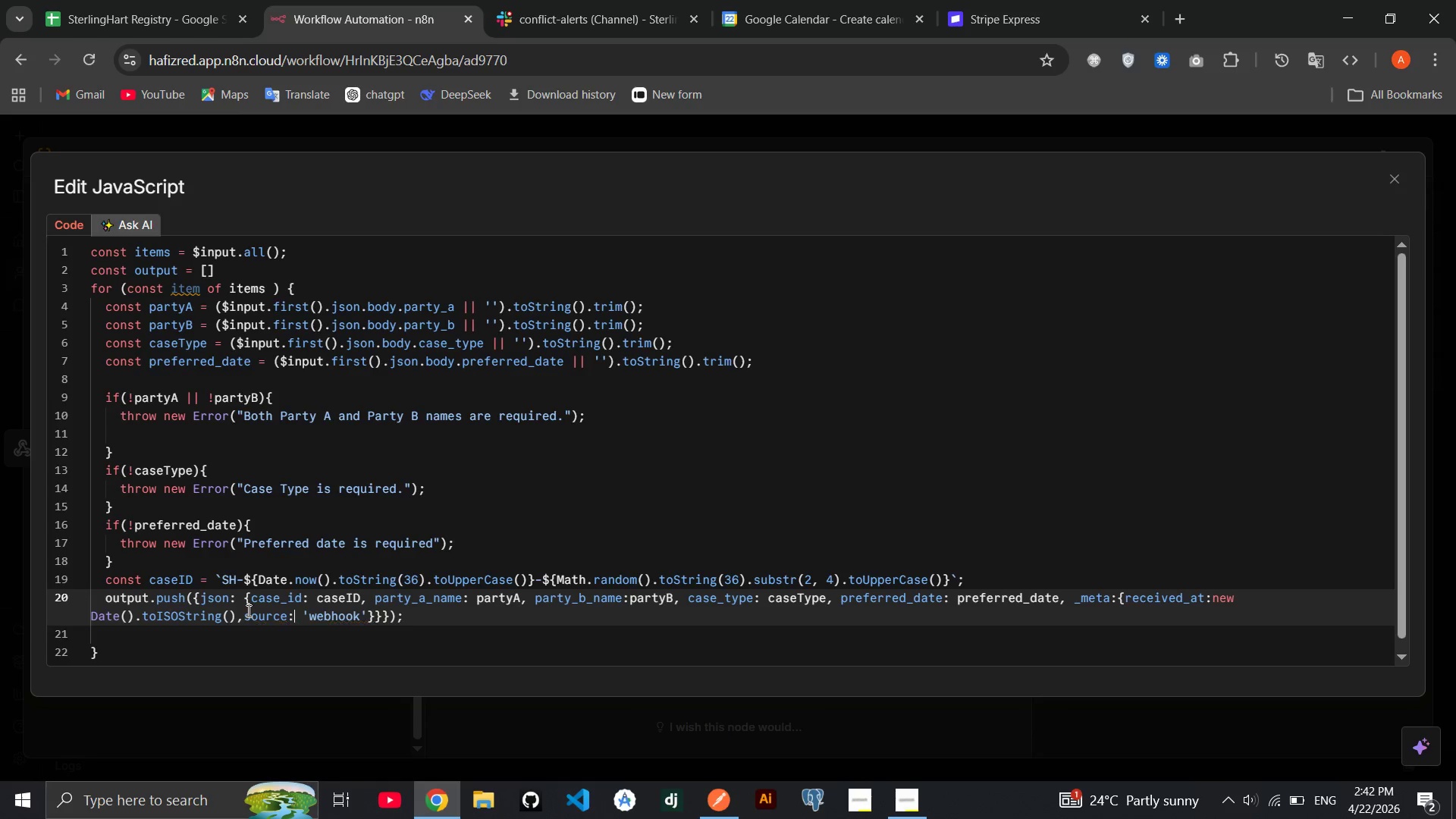 
hold_key(key=O, duration=0.33)
 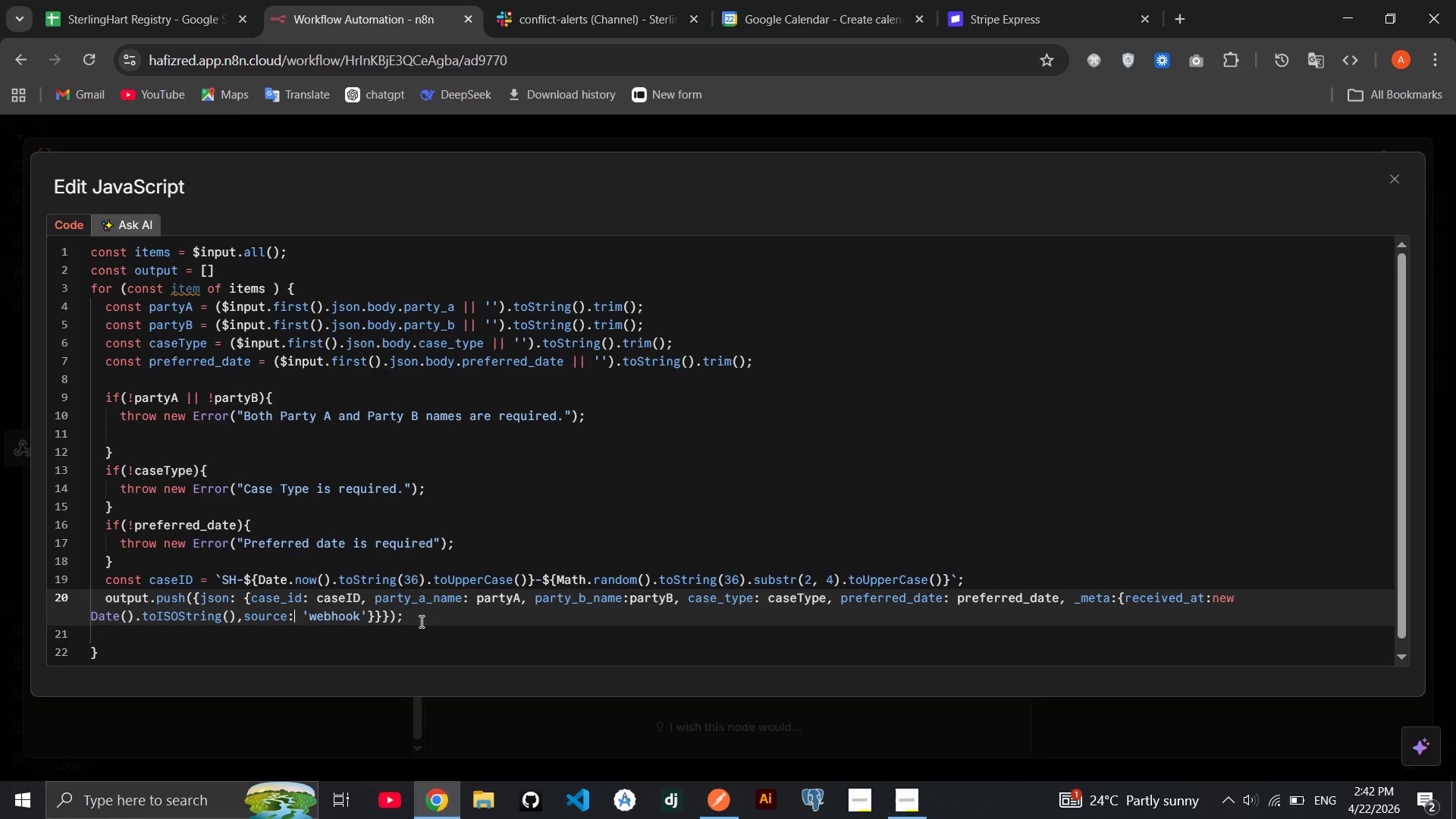 
wait(10.08)
 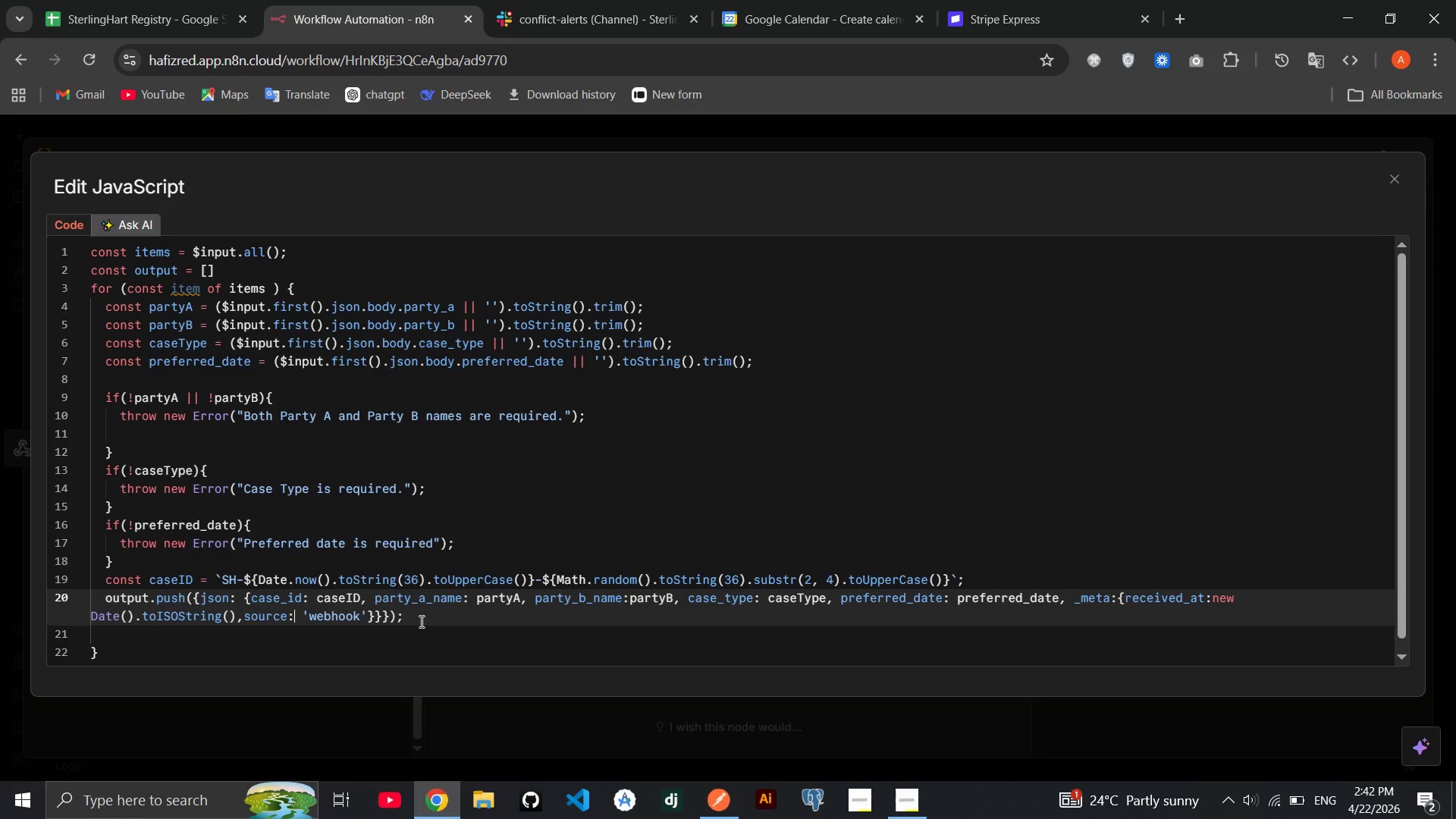 
left_click([315, 651])
 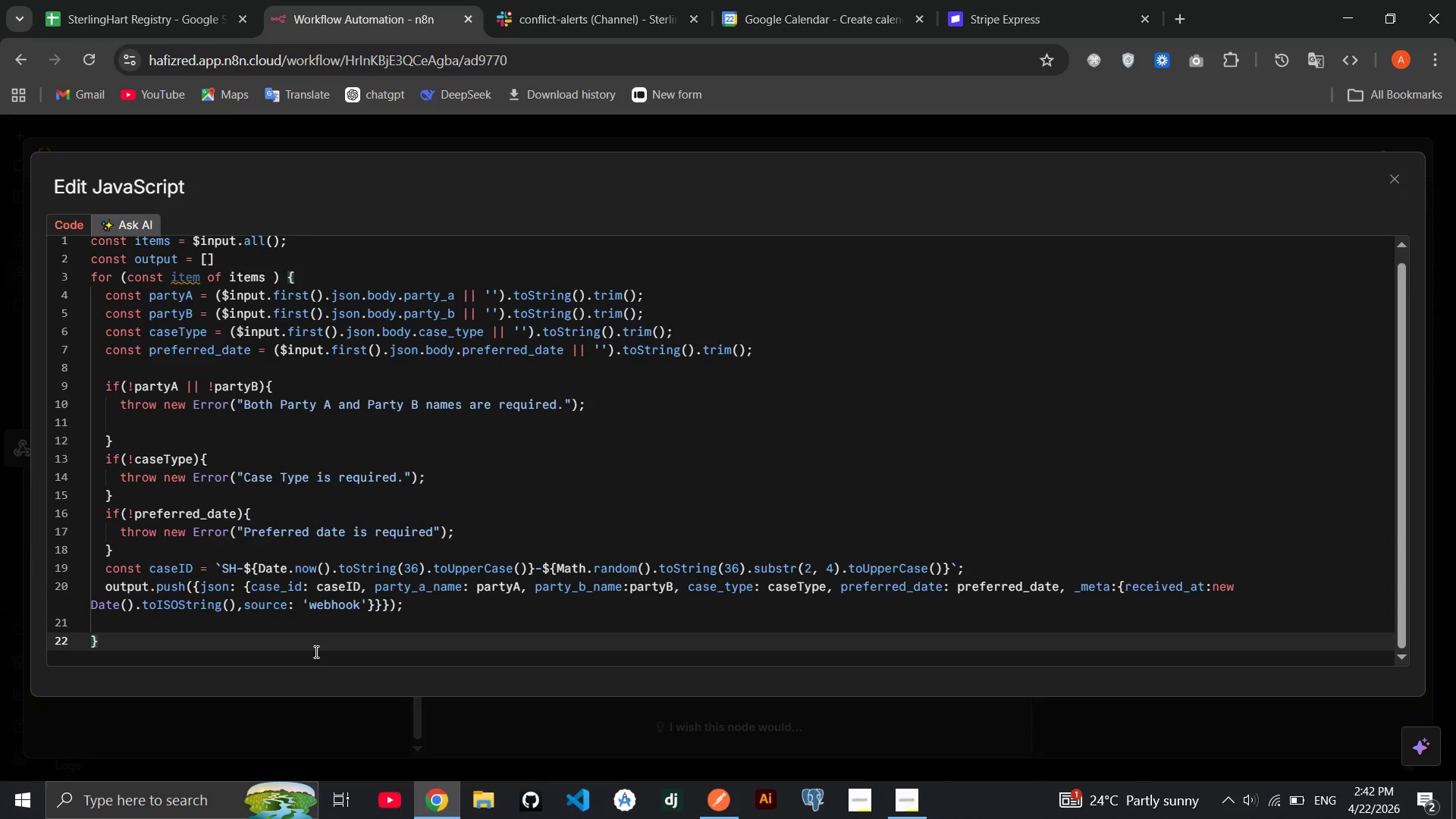 
key(Enter)
 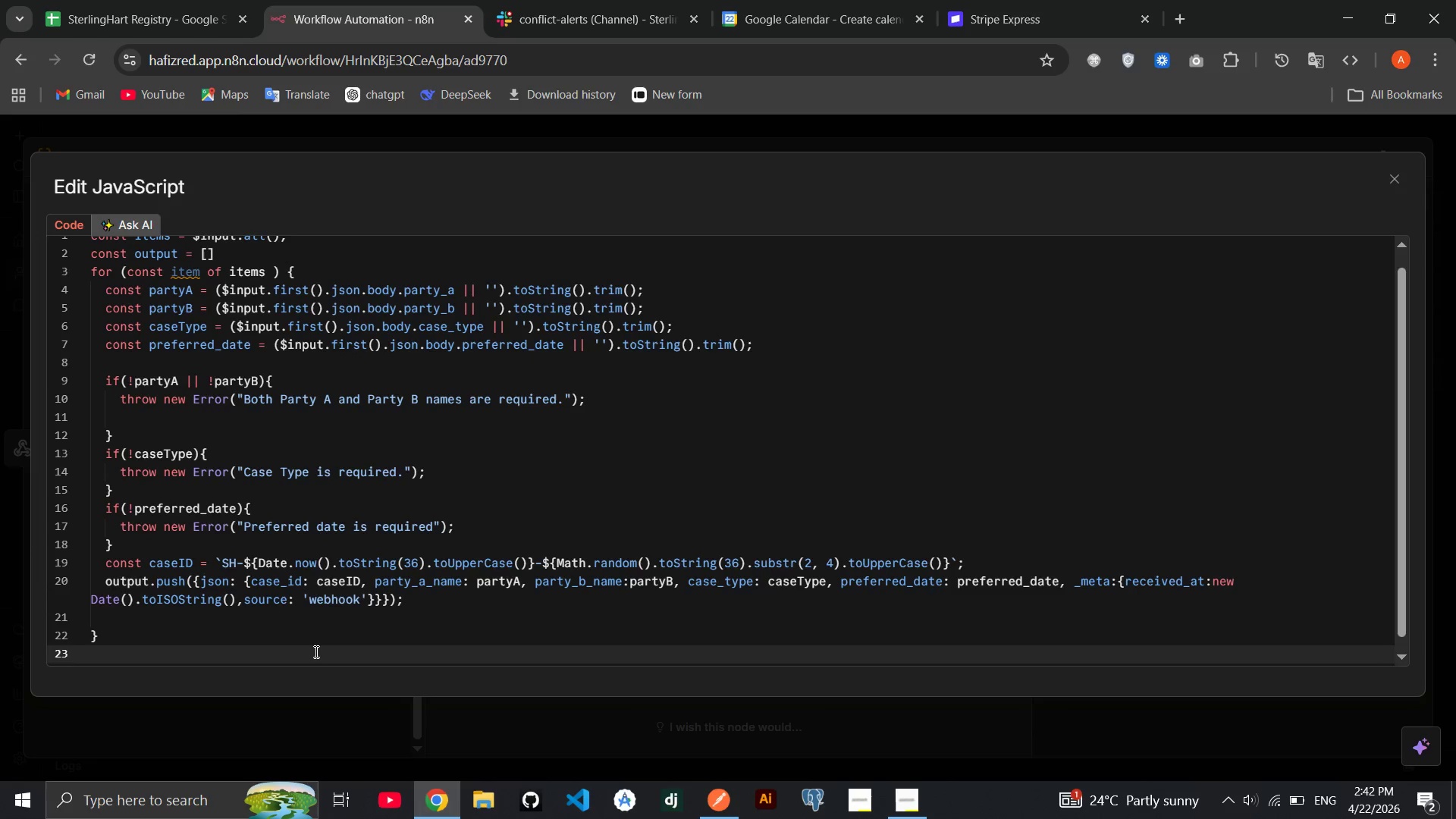 
type(return output;)
 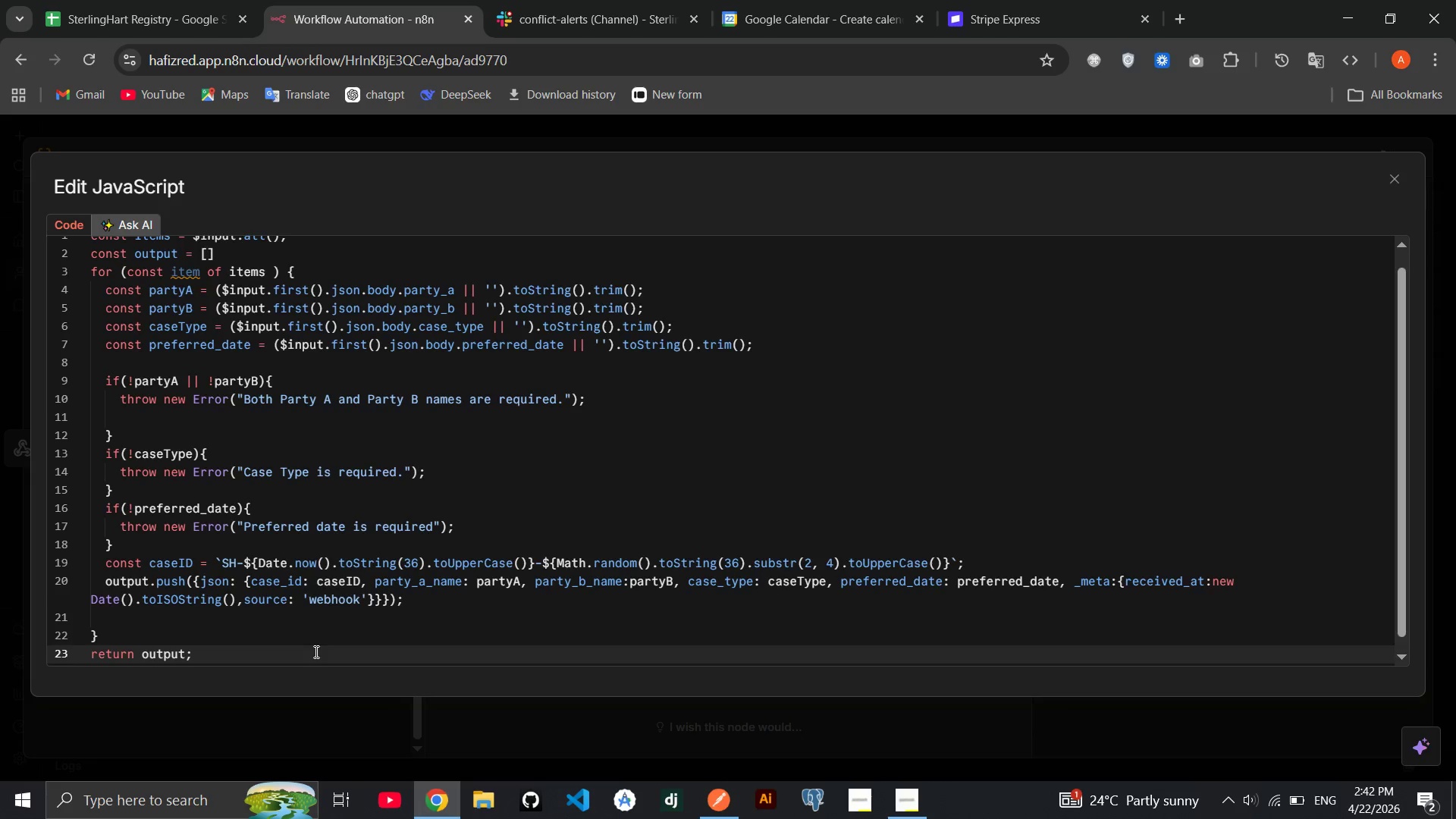 
key(Enter)
 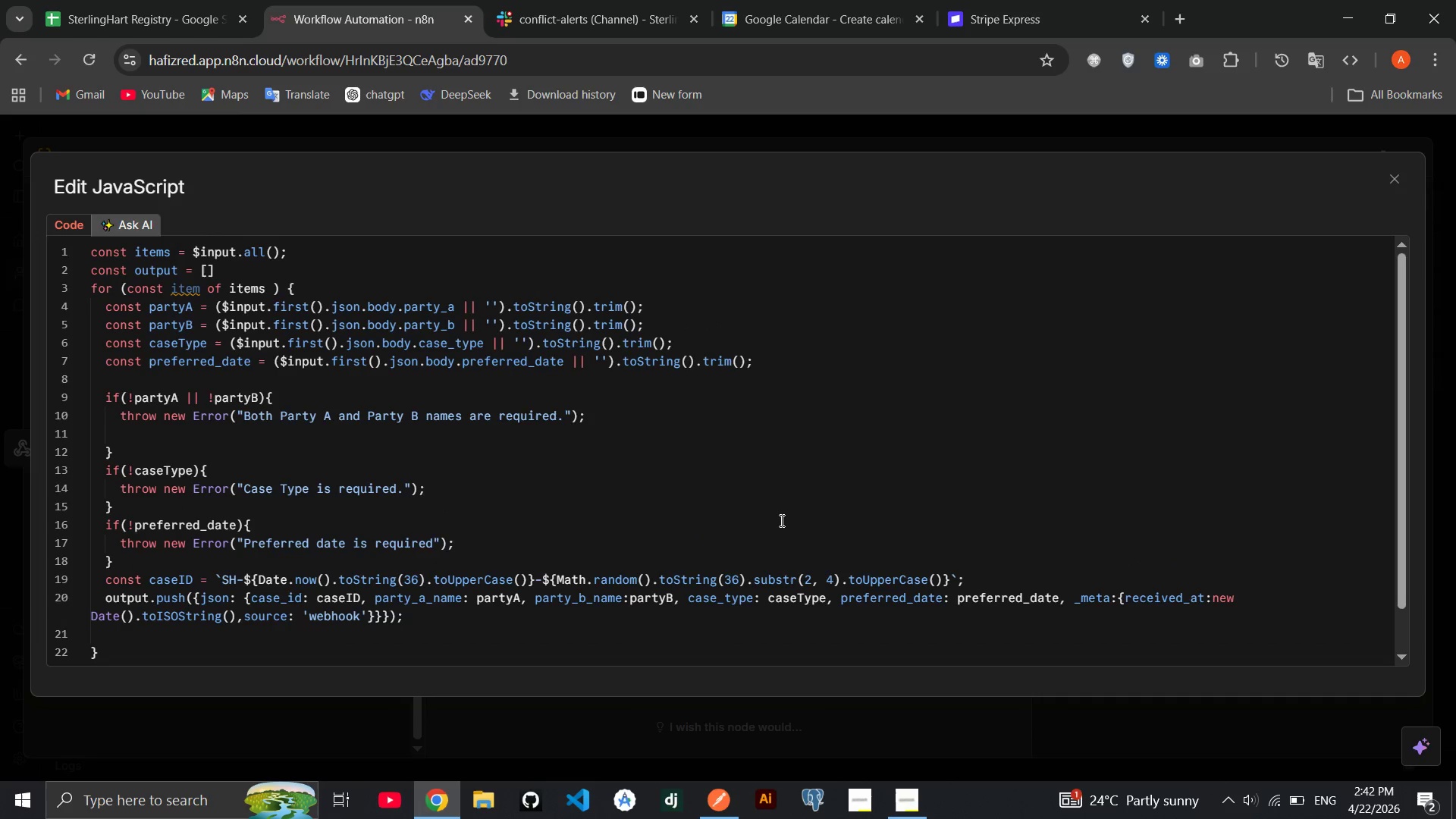 
wait(9.69)
 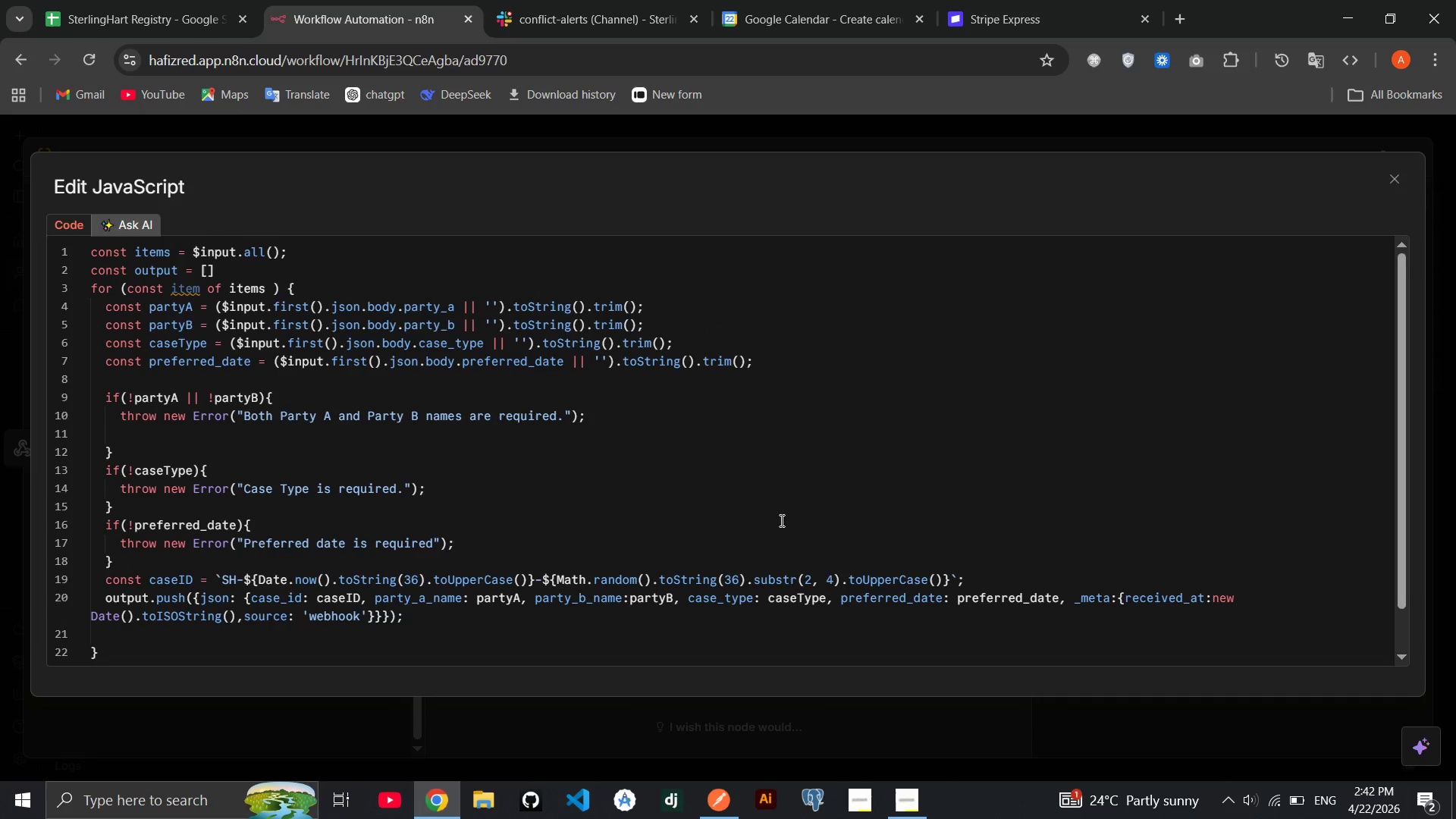 
left_click_drag(start_coordinate=[344, 625], to_coordinate=[101, 131])
 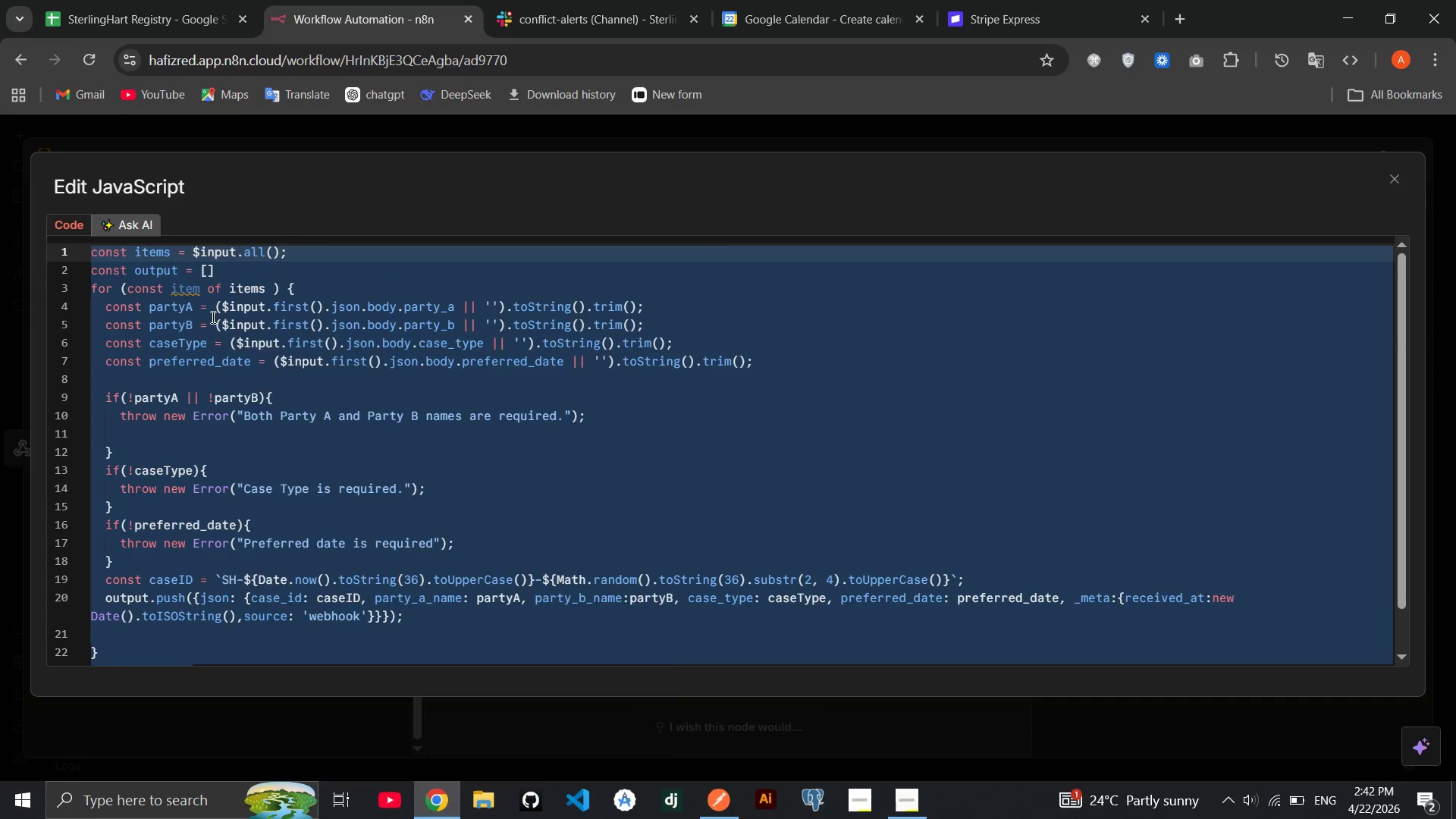 
right_click([212, 317])
 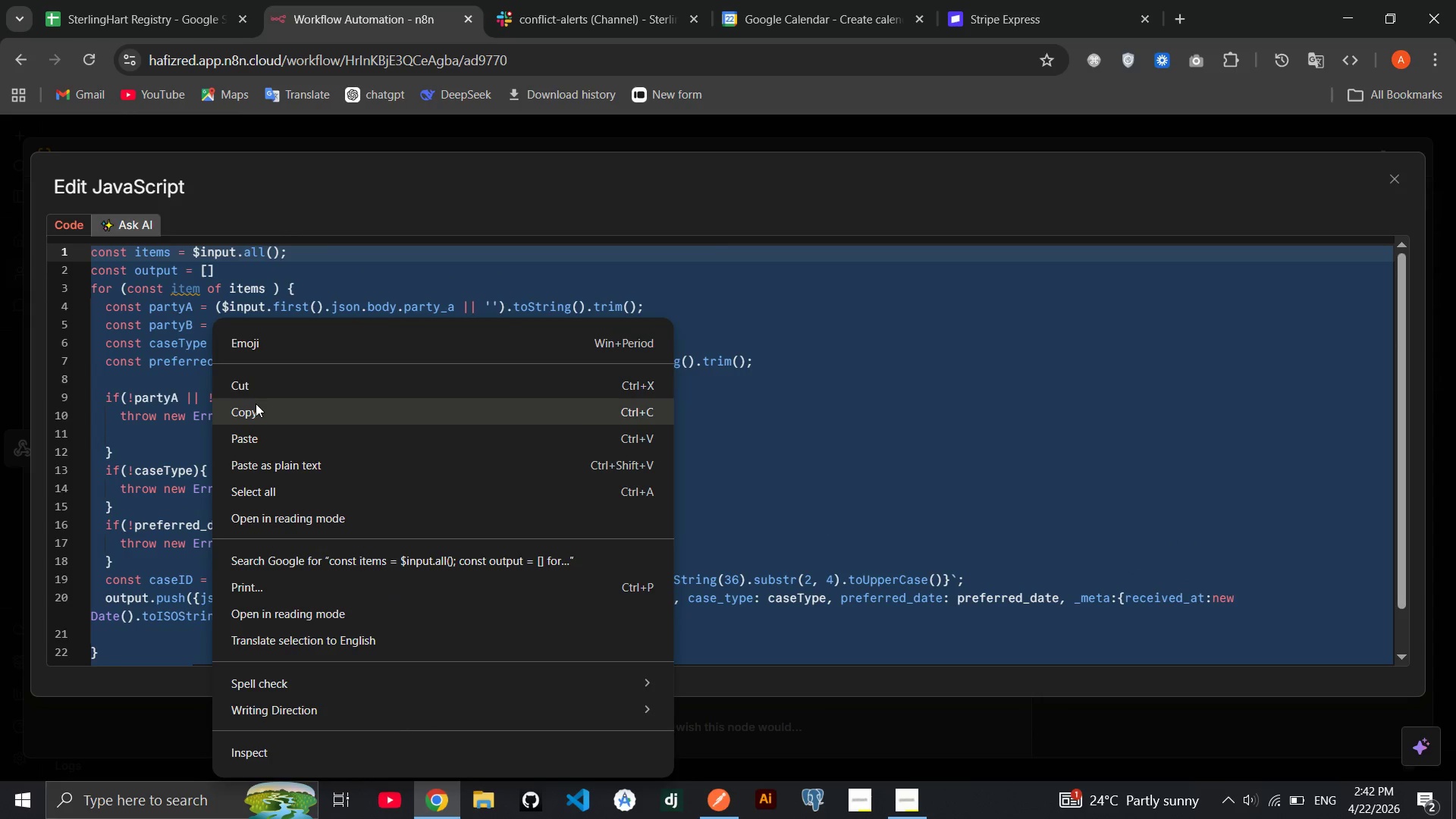 
left_click([256, 403])
 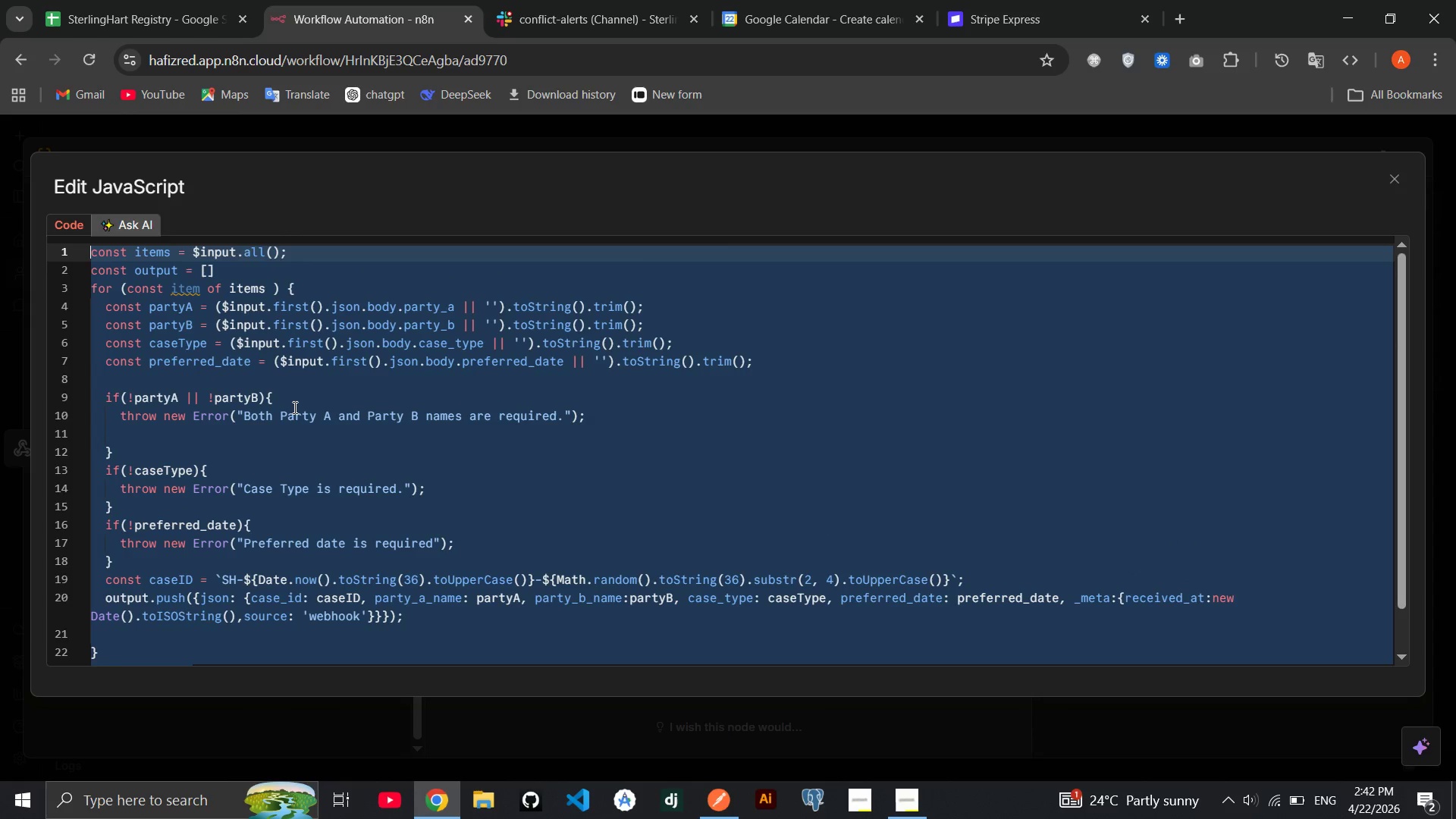 
left_click([293, 407])
 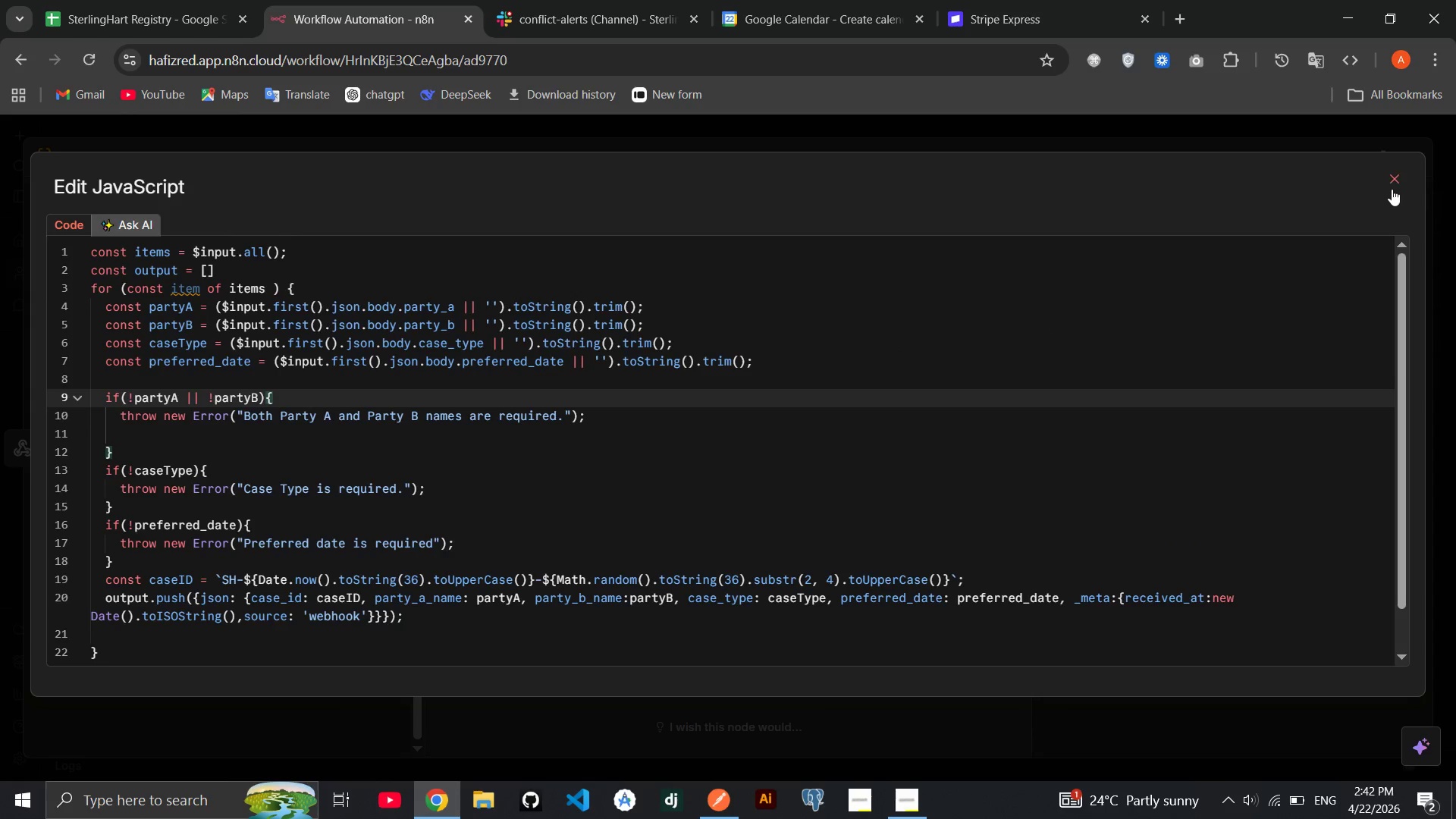 
left_click([1394, 189])
 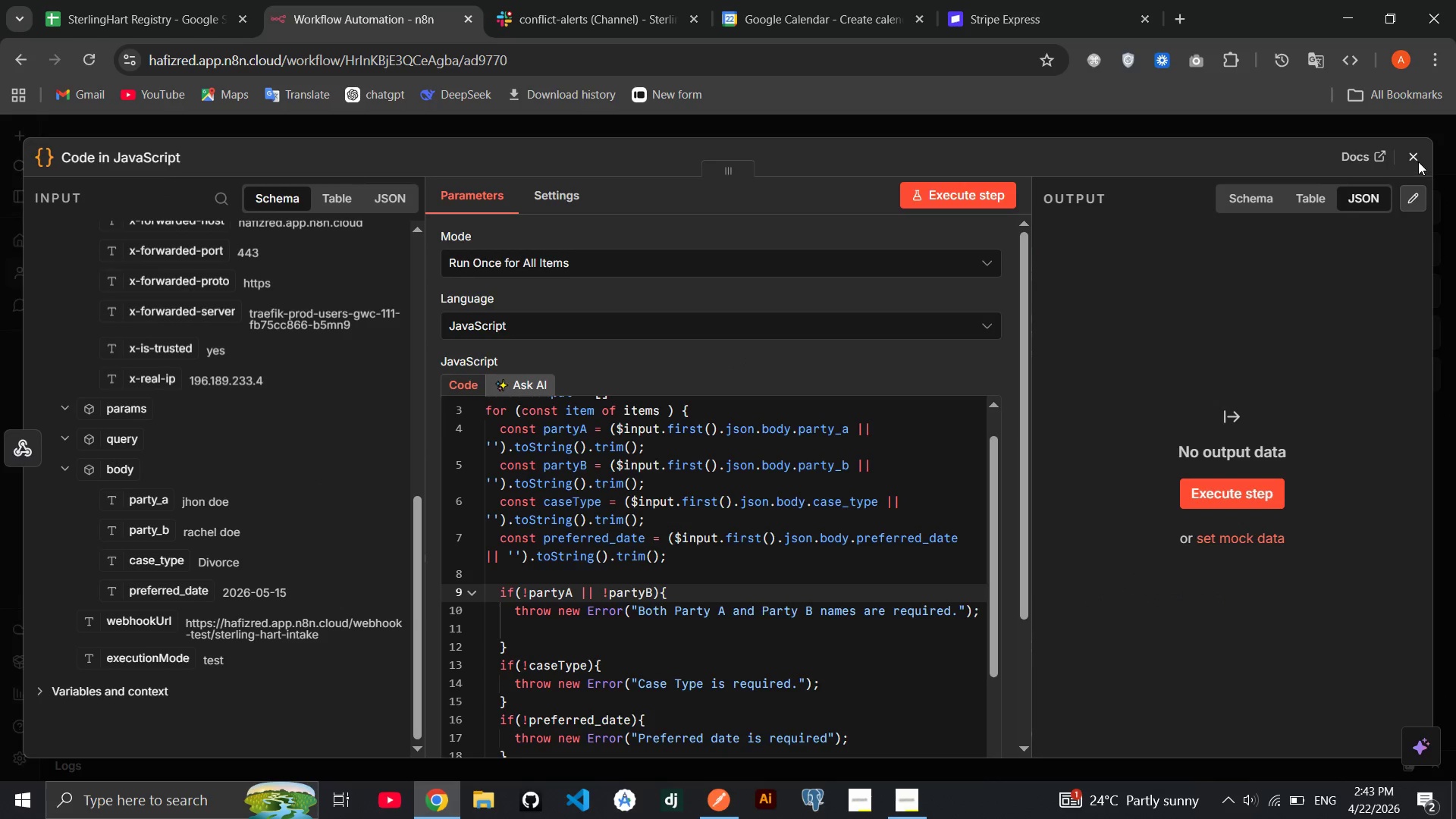 
left_click([1418, 162])
 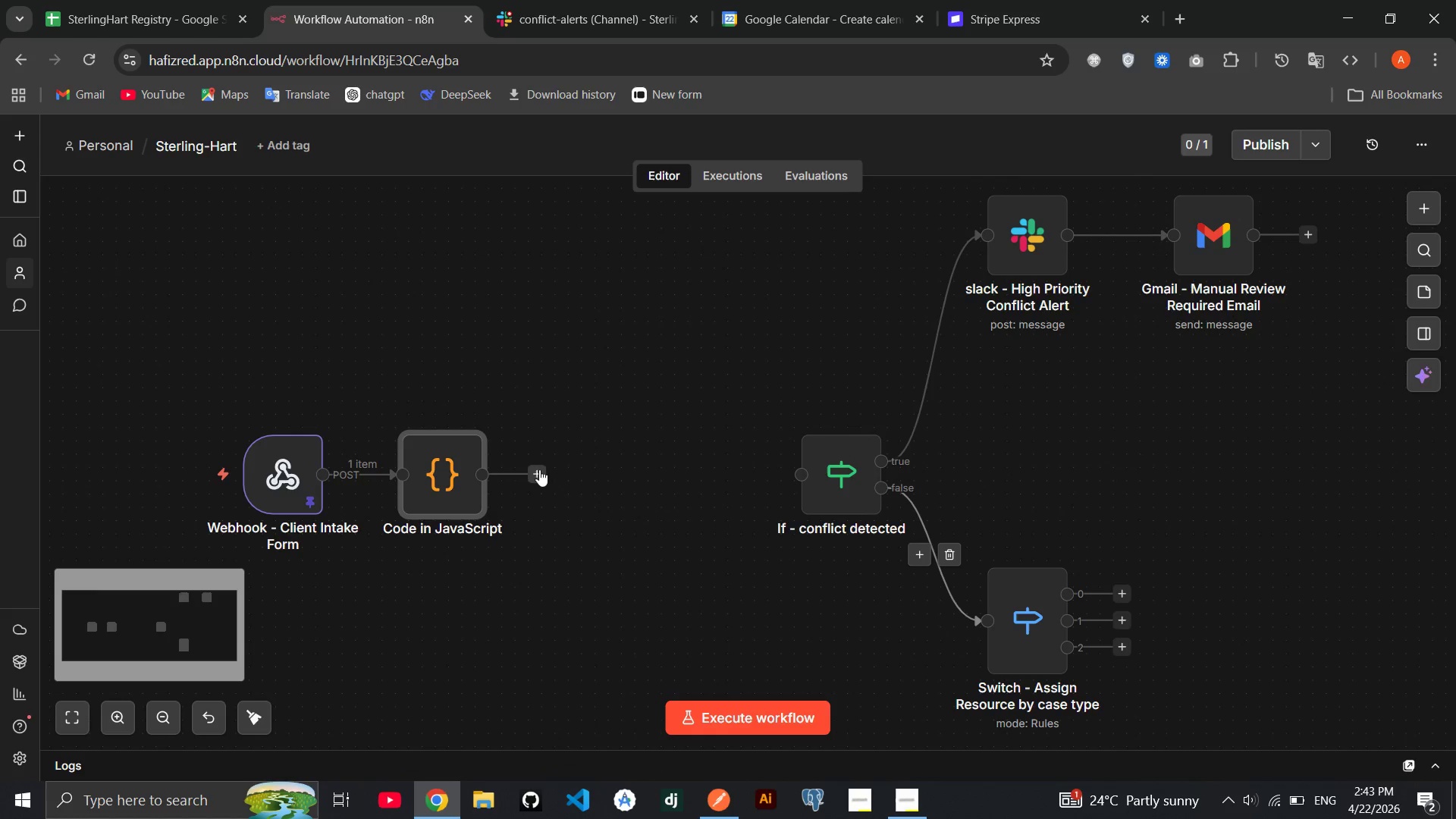 
double_click([447, 479])
 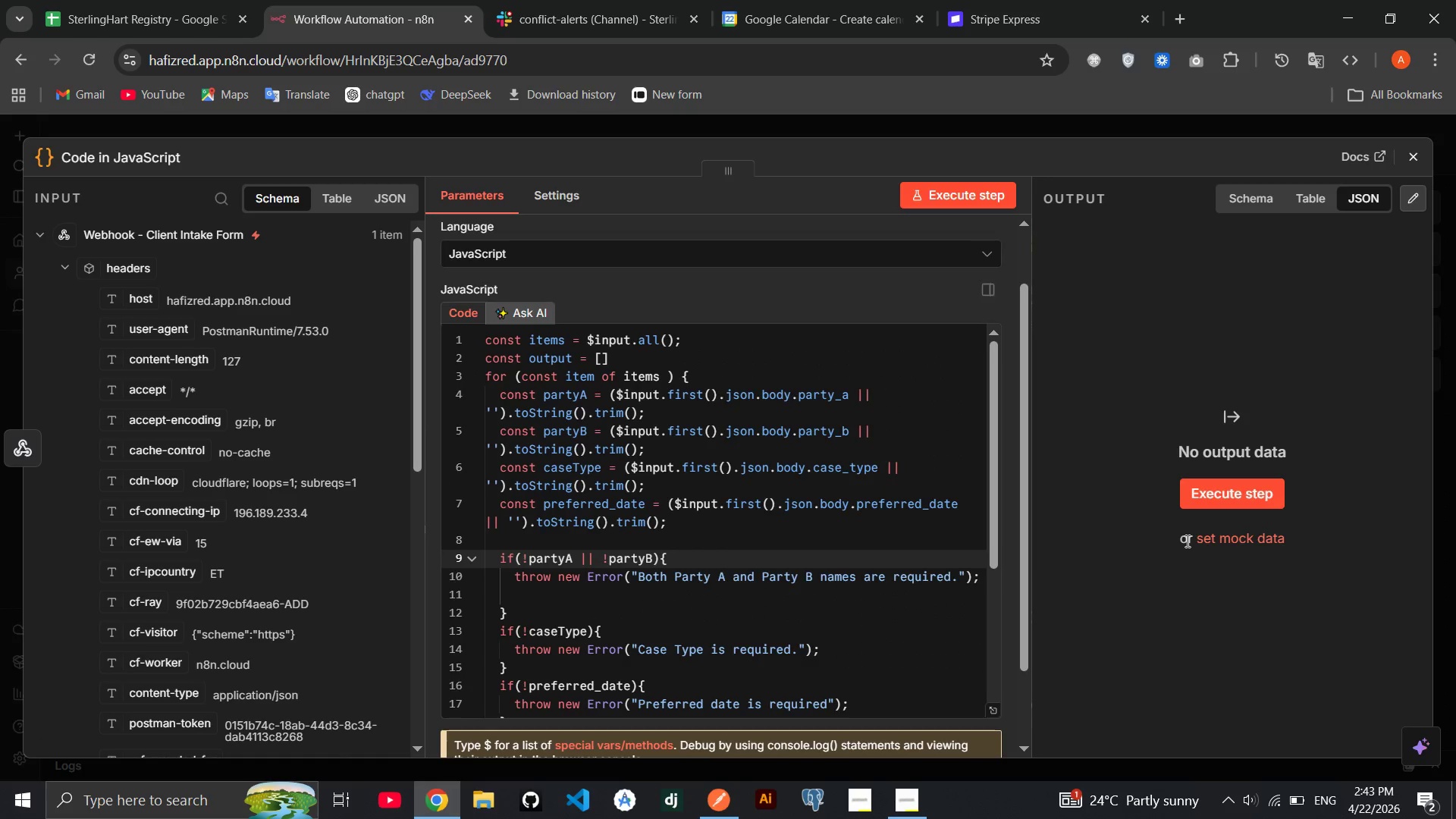 
left_click([1244, 503])
 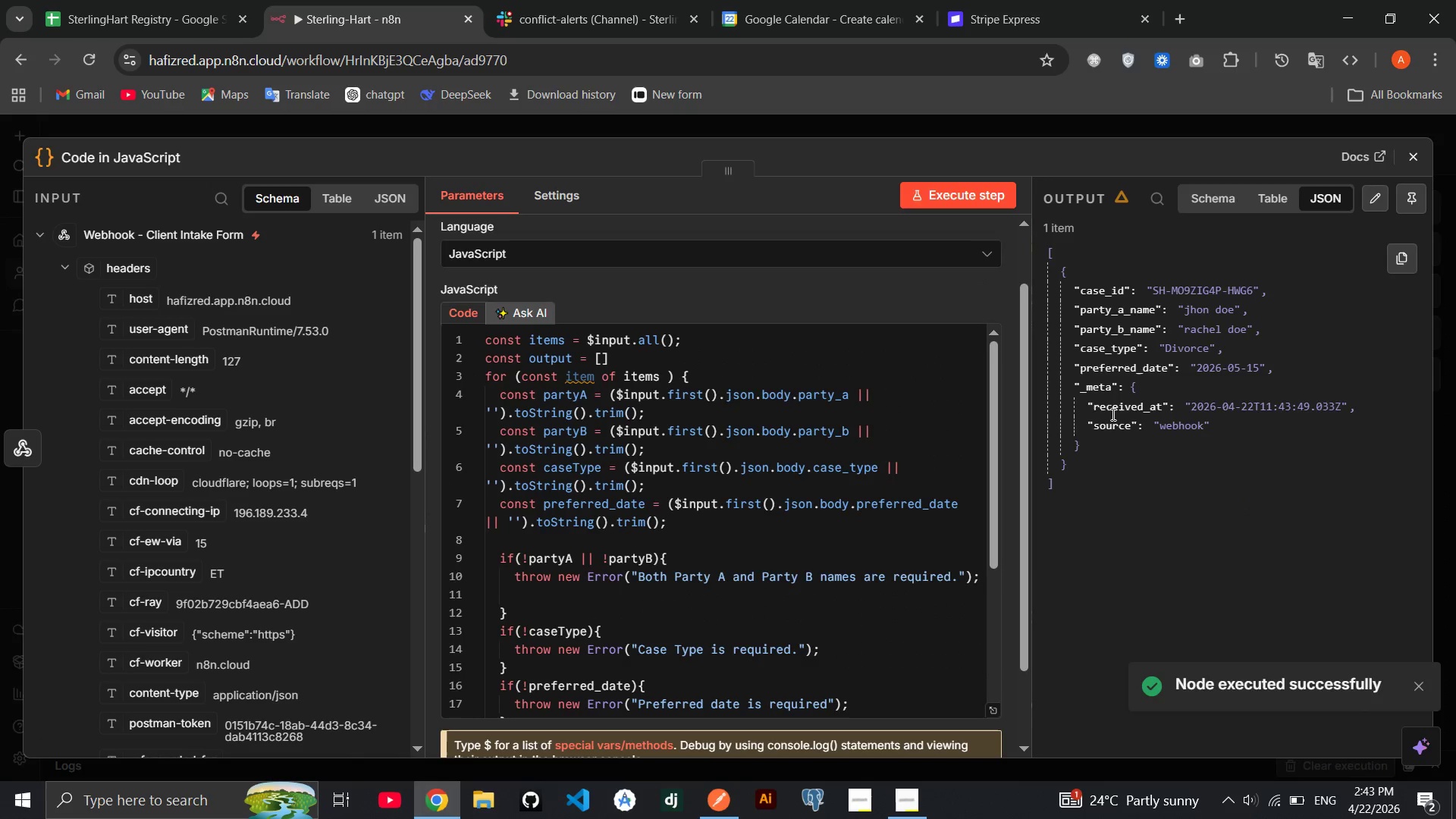 
wait(6.62)
 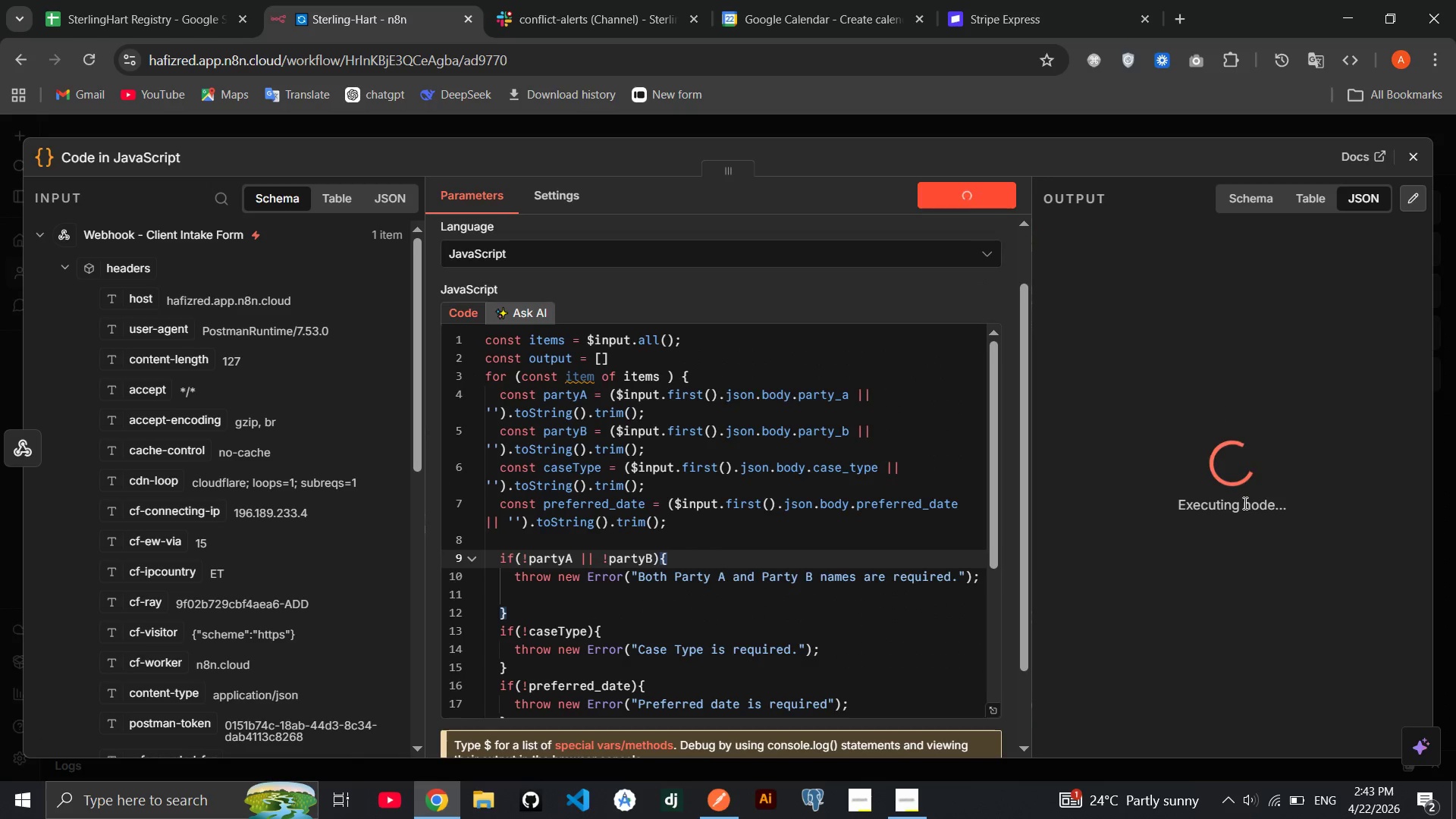 
left_click([1405, 168])
 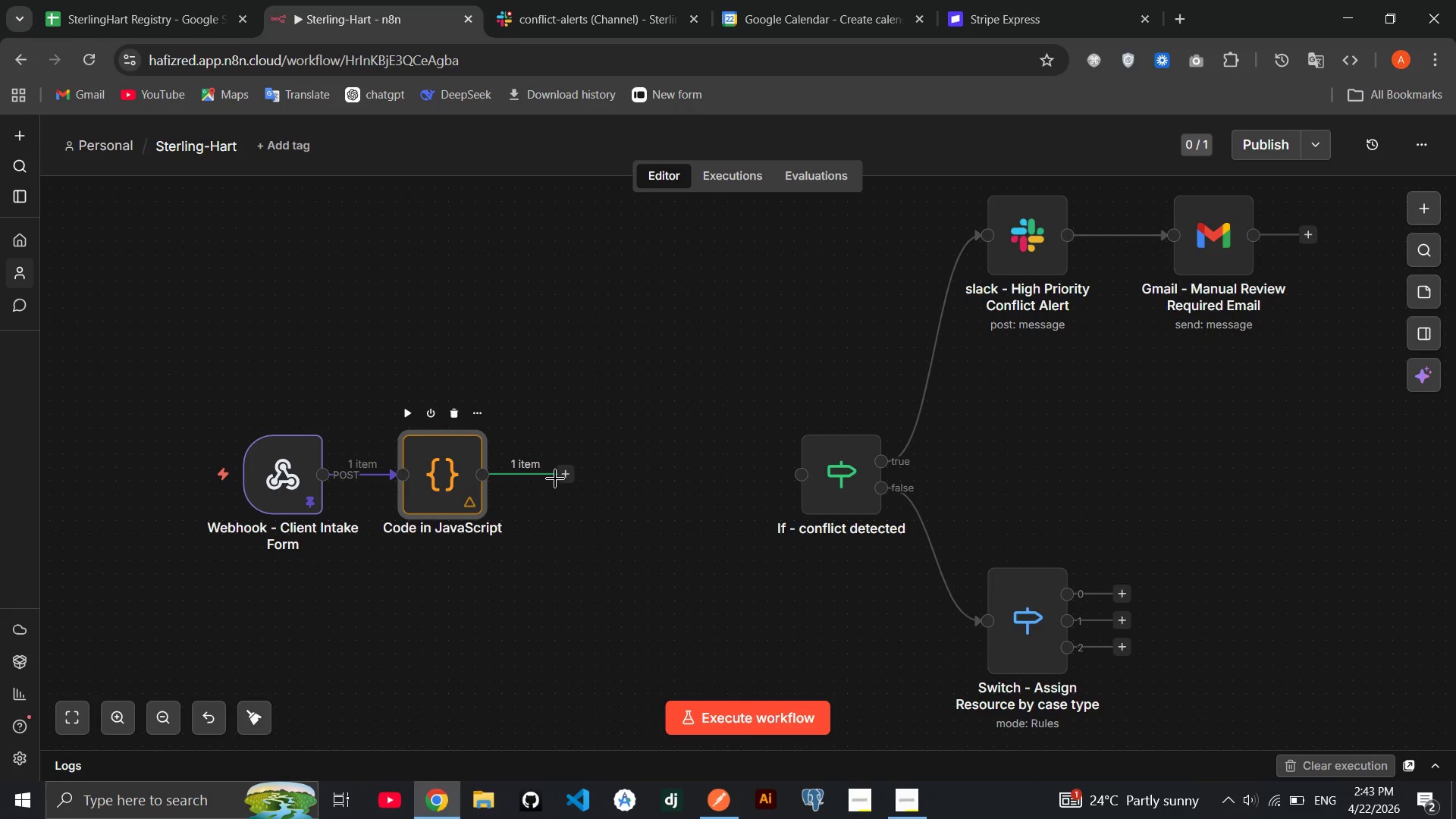 
left_click([561, 474])
 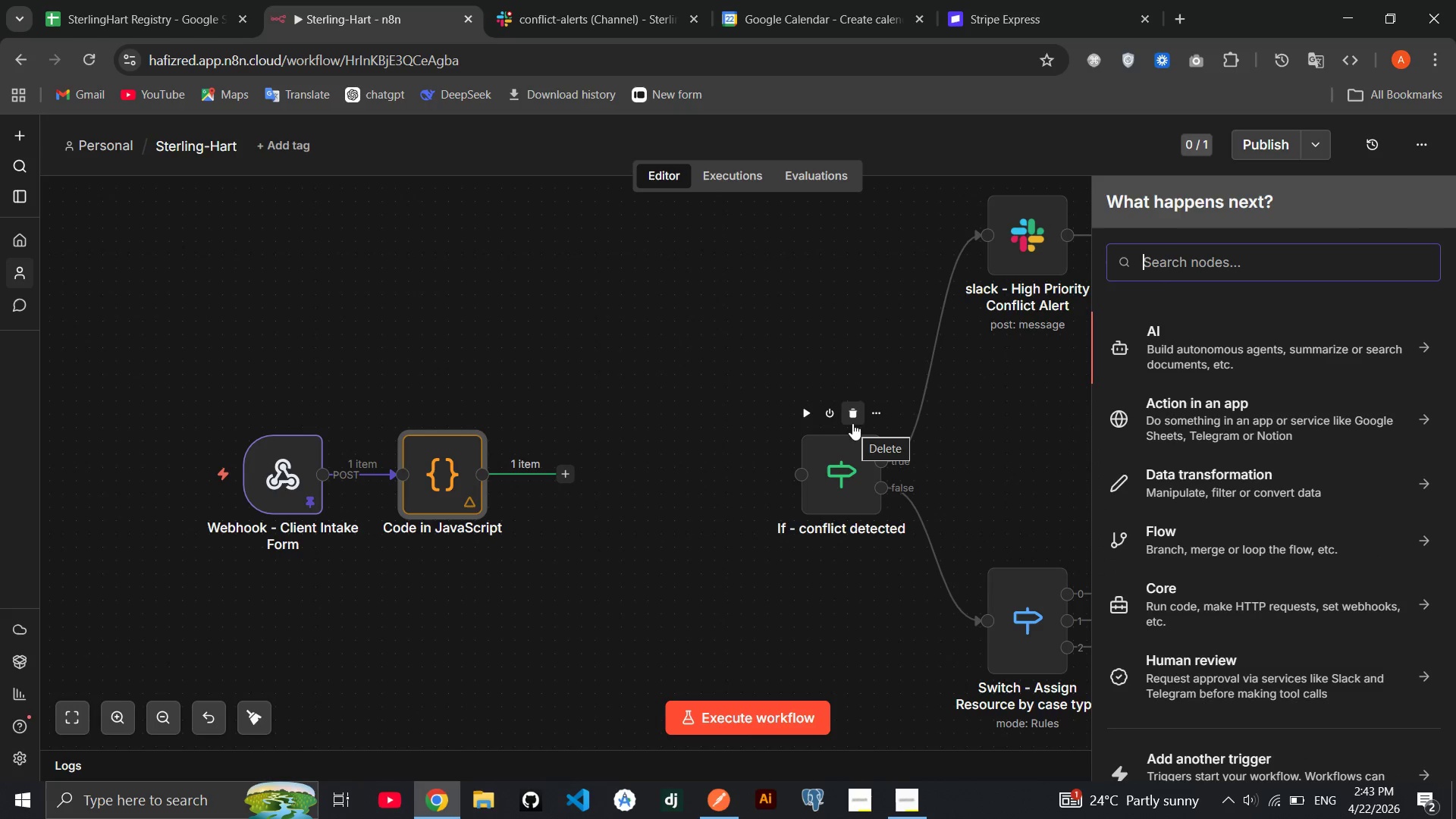 
type(code)
 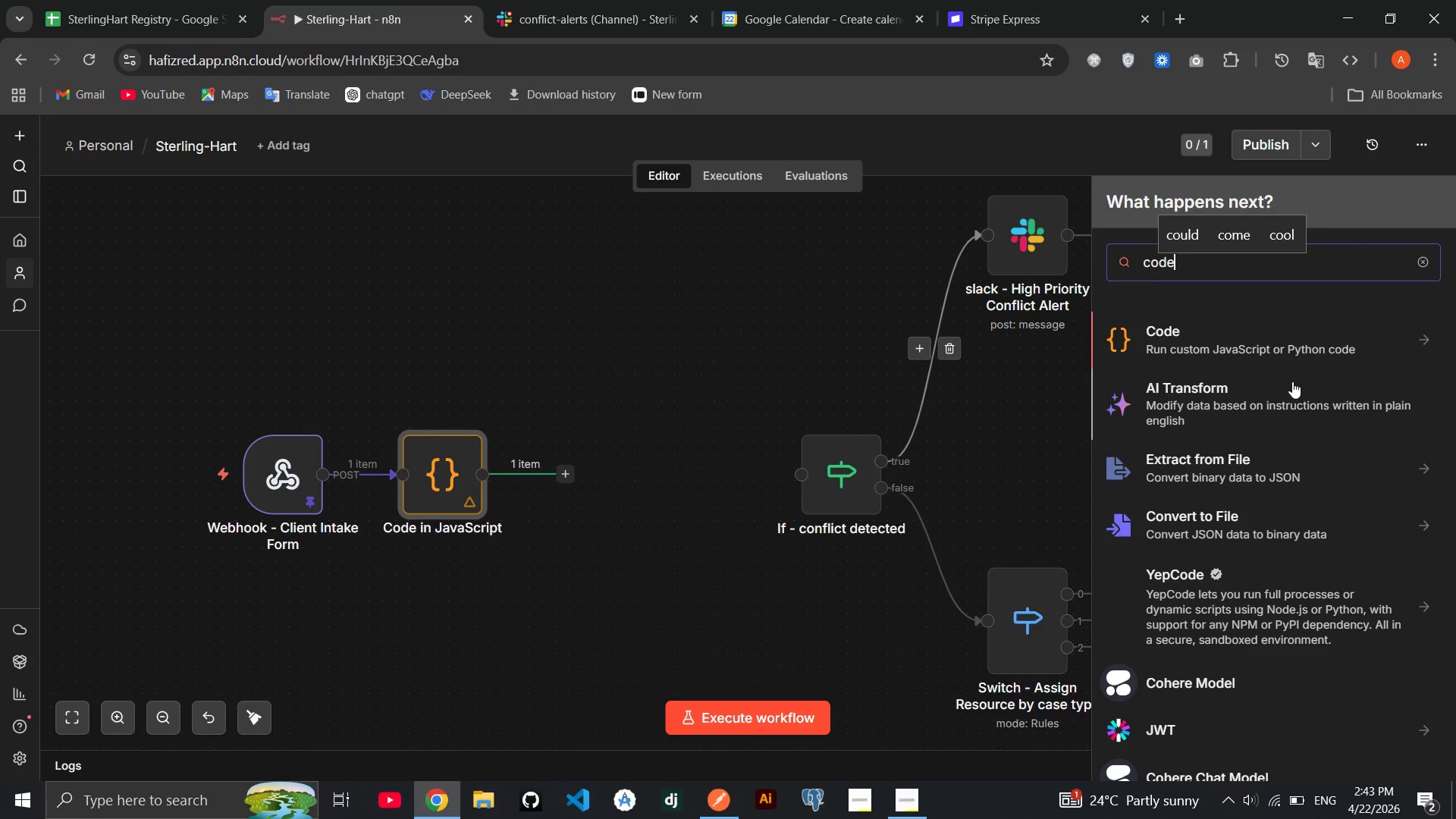 
left_click([1301, 348])
 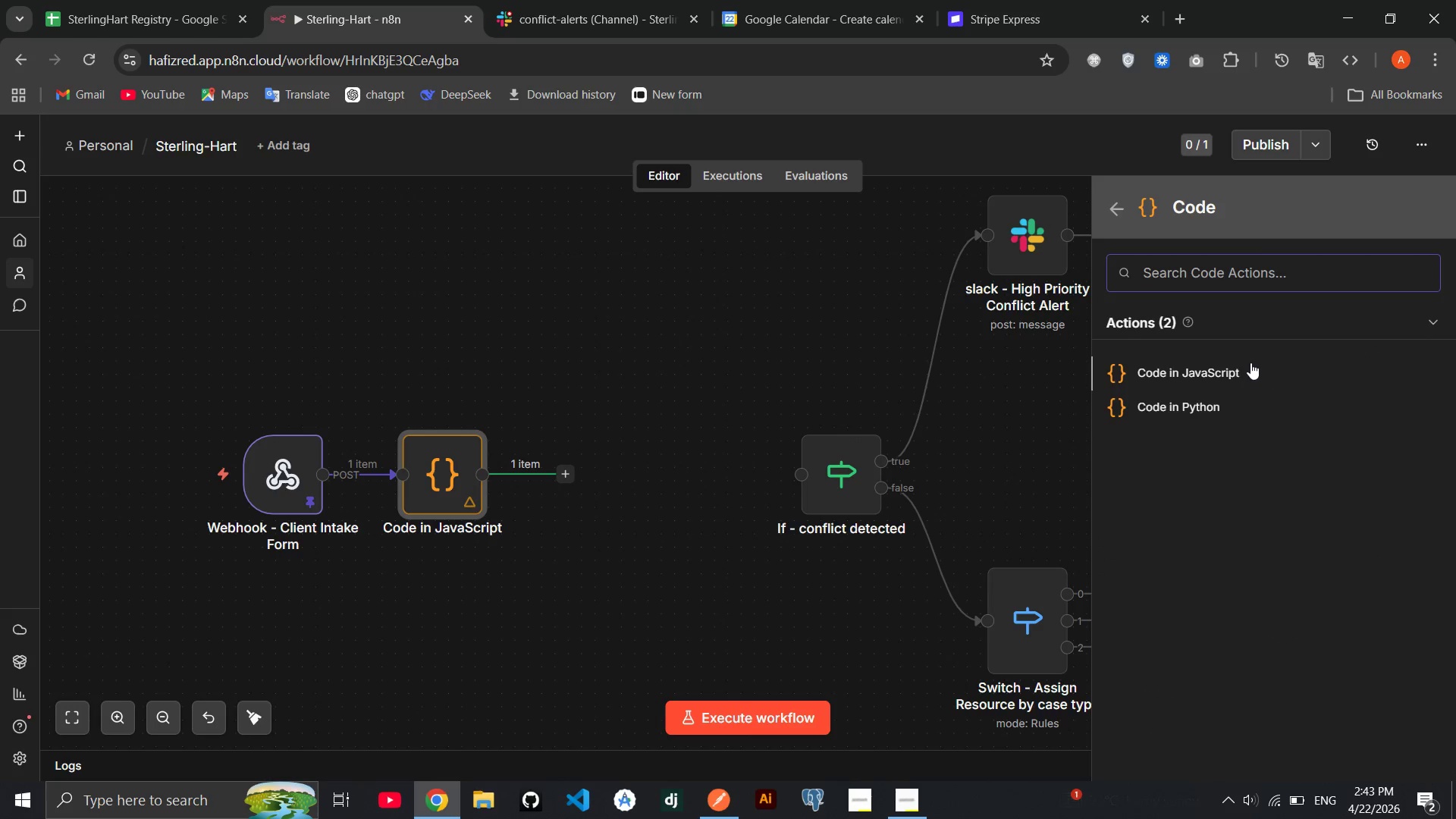 
left_click([1250, 363])
 